 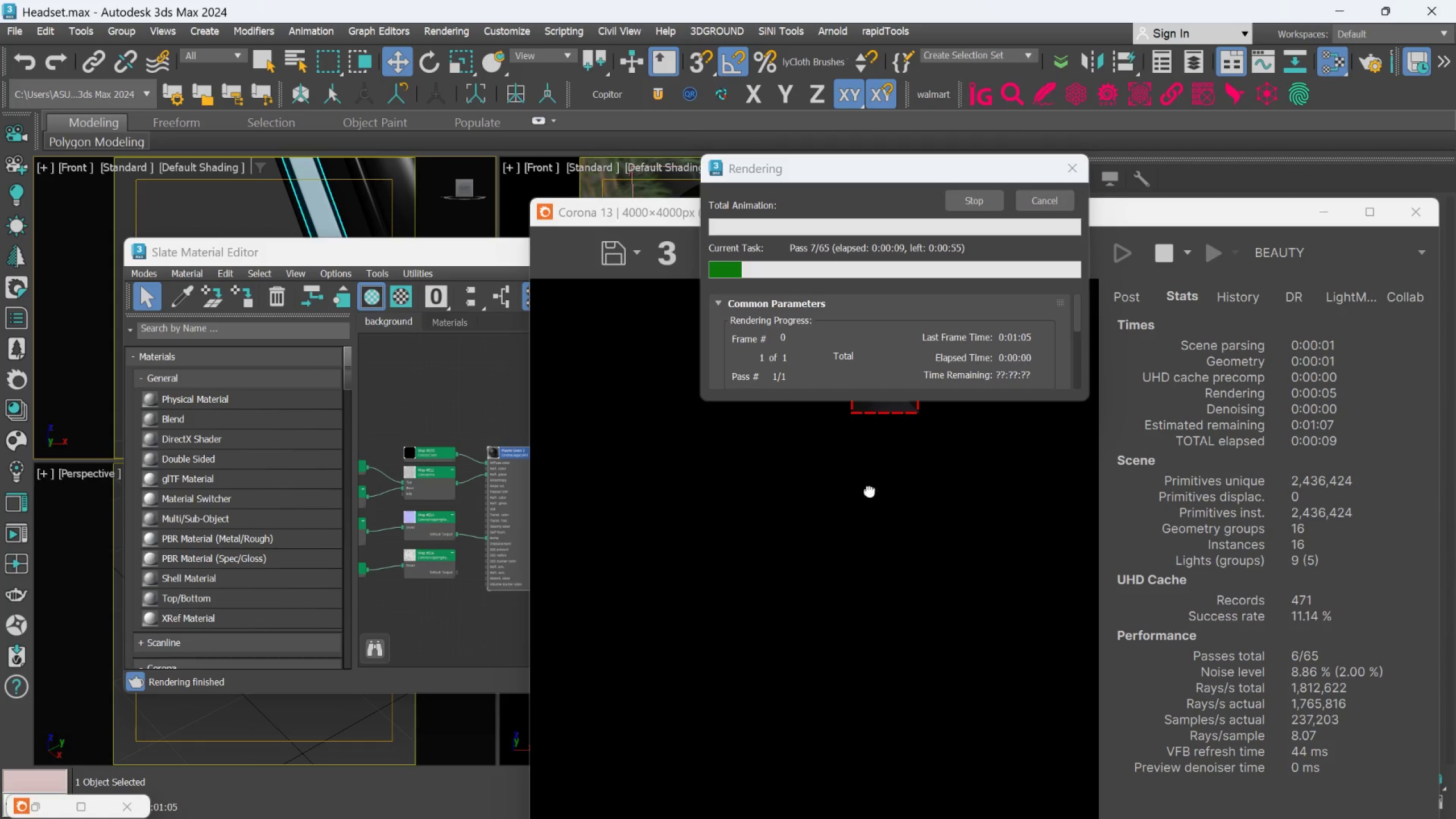 
scroll: coordinate [887, 382], scroll_direction: up, amount: 5.0
 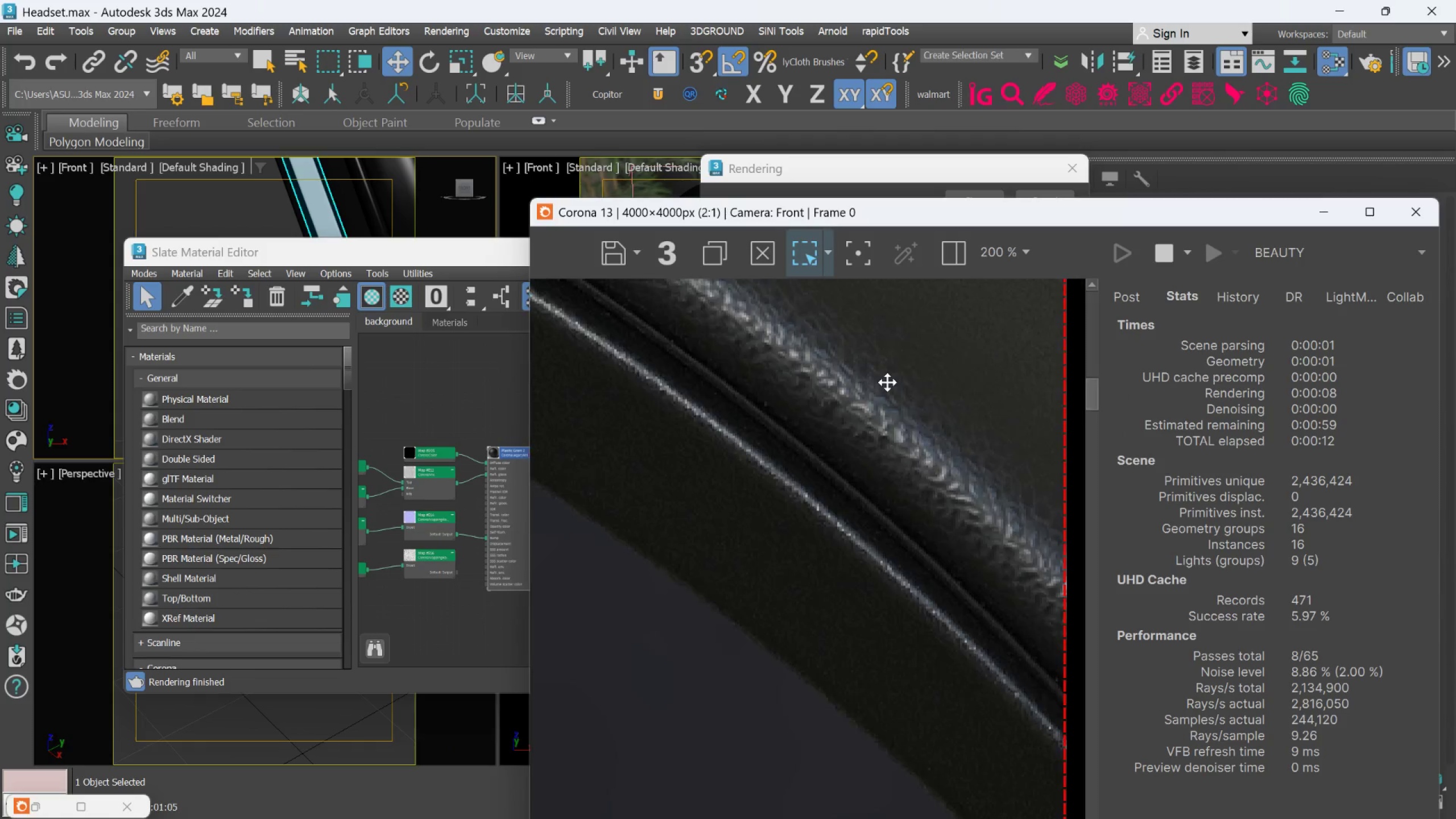 
scroll: coordinate [887, 382], scroll_direction: down, amount: 1.0
 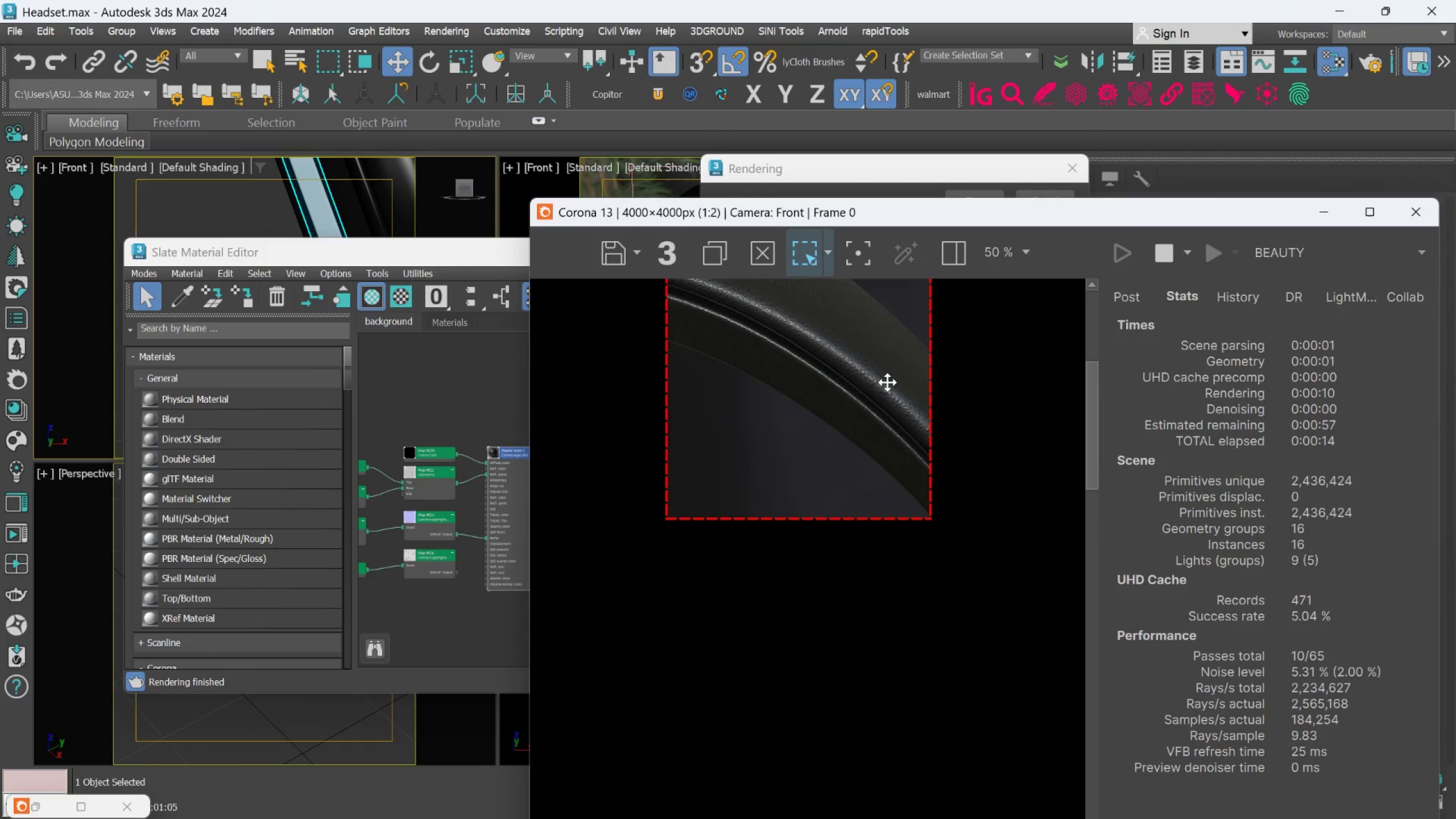 
scroll: coordinate [887, 382], scroll_direction: up, amount: 1.0
 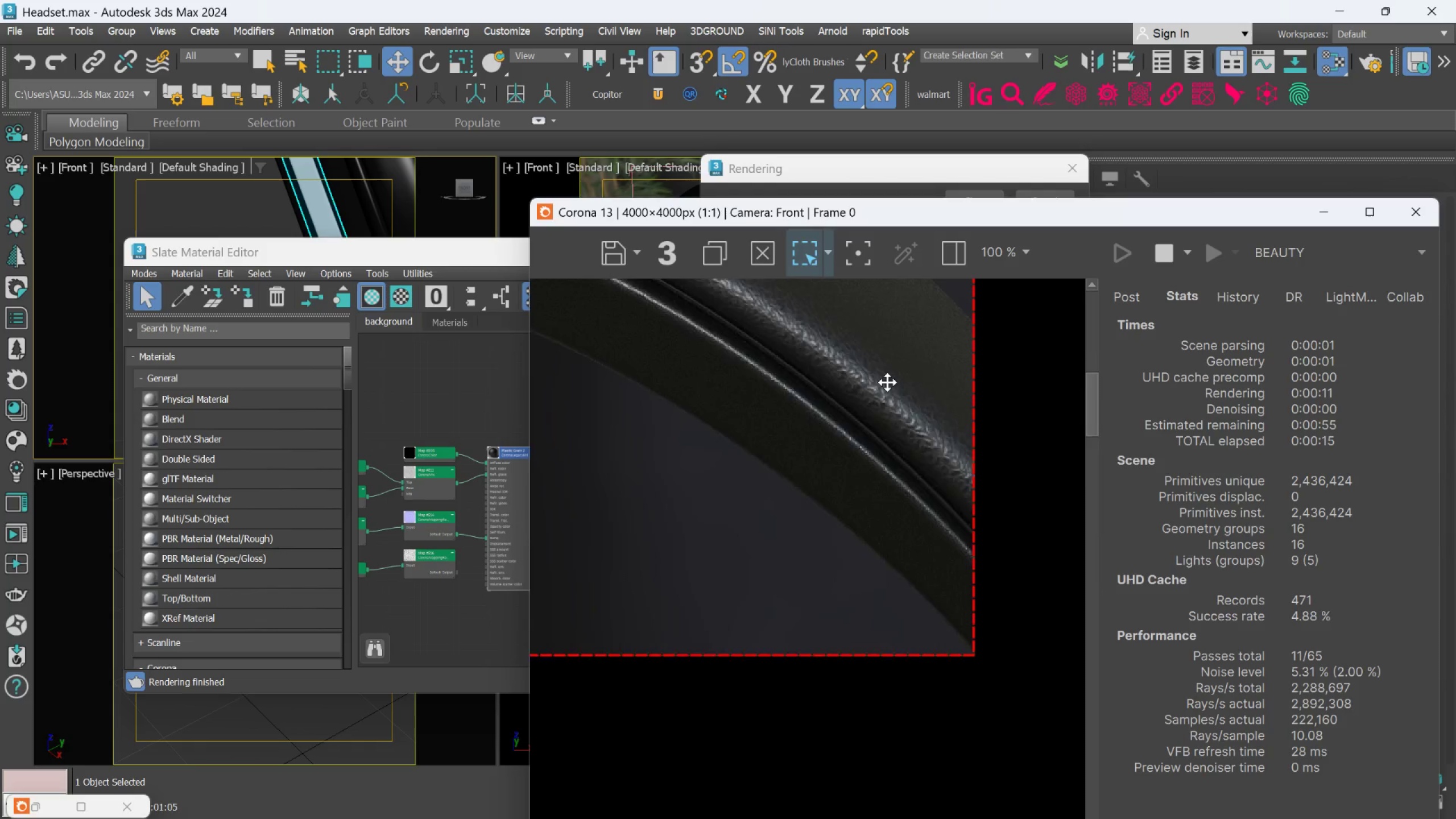 
scroll: coordinate [887, 382], scroll_direction: down, amount: 1.0
 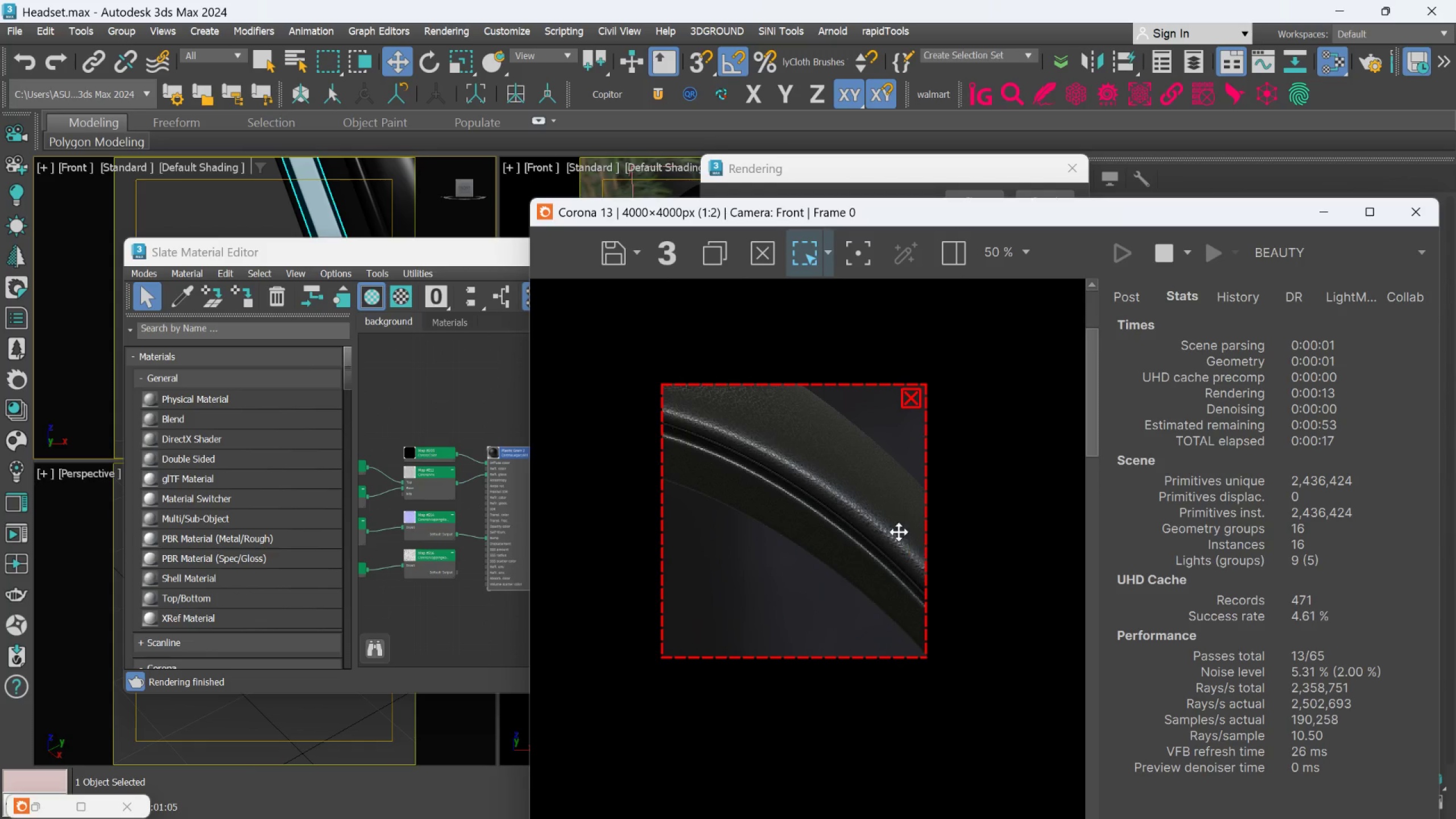 
scroll: coordinate [894, 487], scroll_direction: up, amount: 2.0
 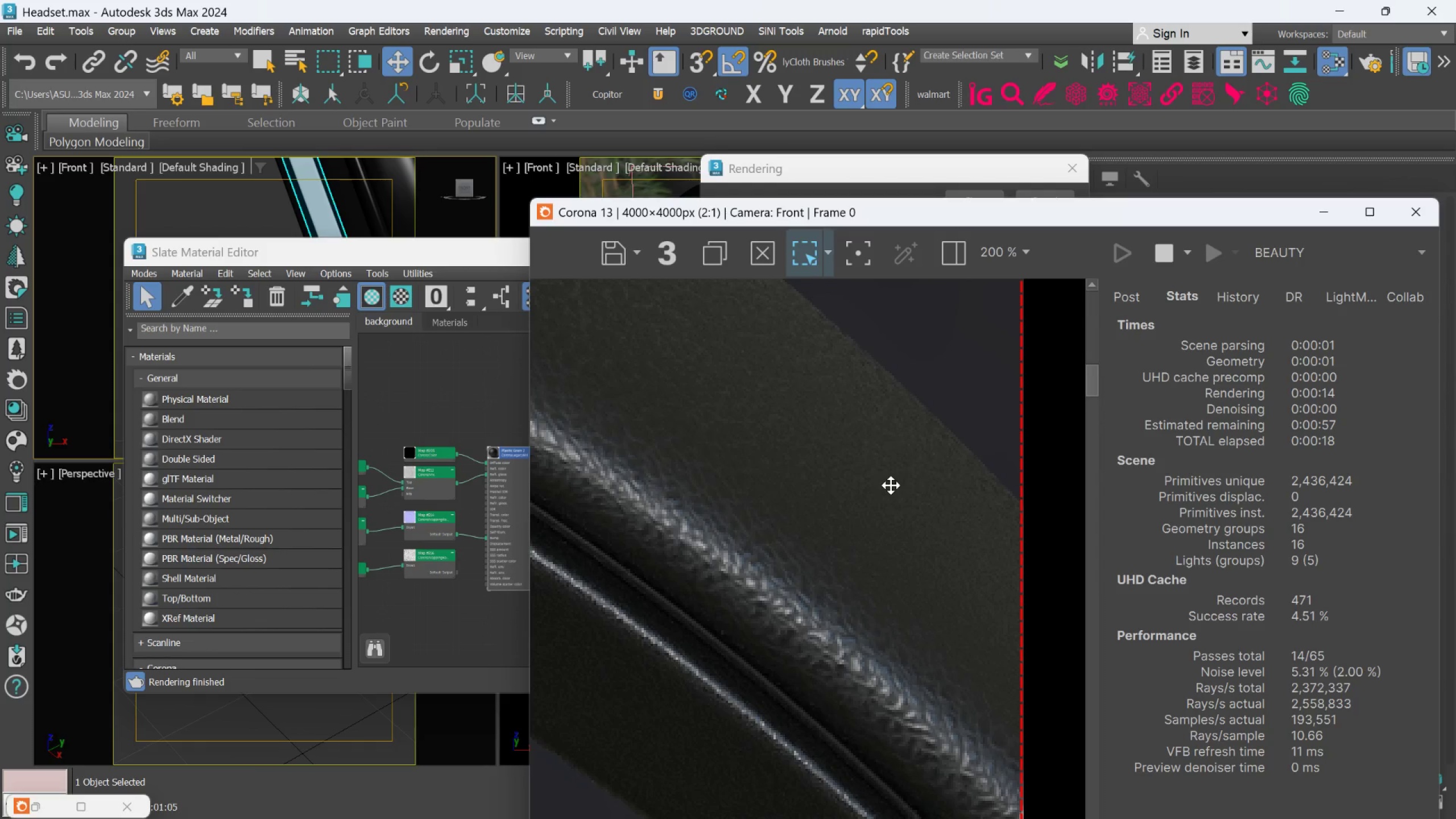 
scroll: coordinate [855, 522], scroll_direction: down, amount: 2.0
 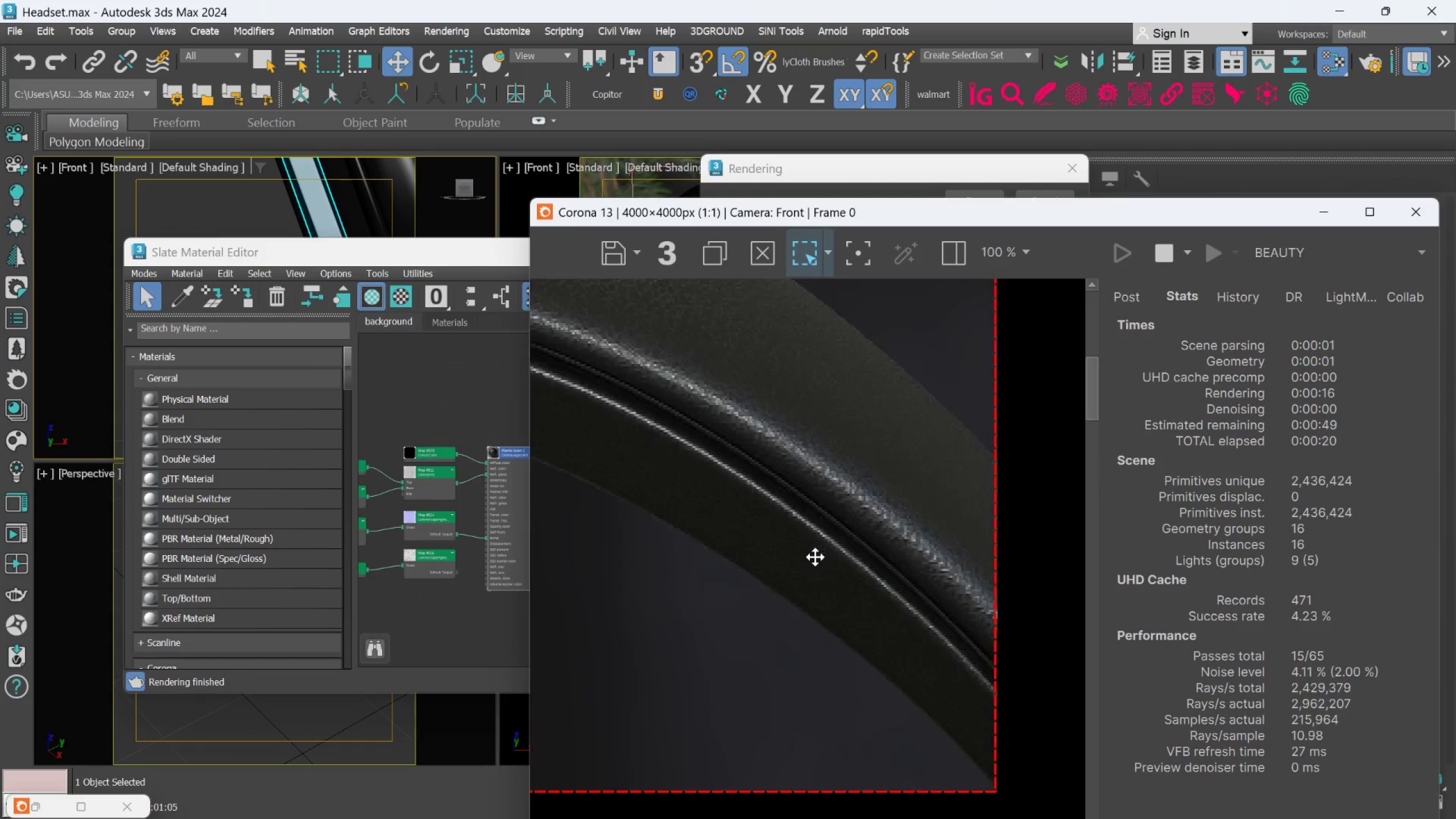 
scroll: coordinate [814, 554], scroll_direction: up, amount: 2.0
 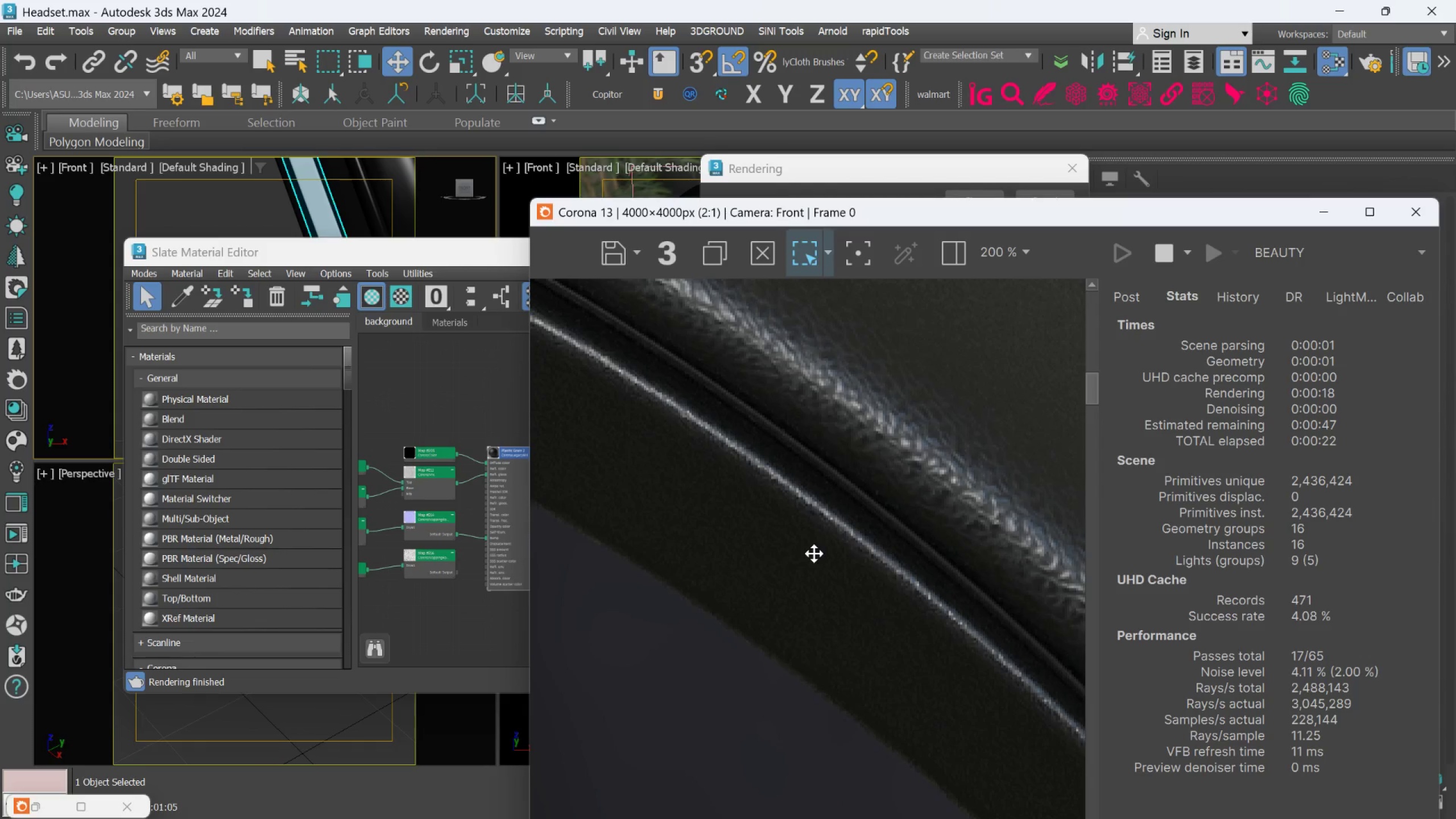 
scroll: coordinate [814, 553], scroll_direction: down, amount: 1.0
 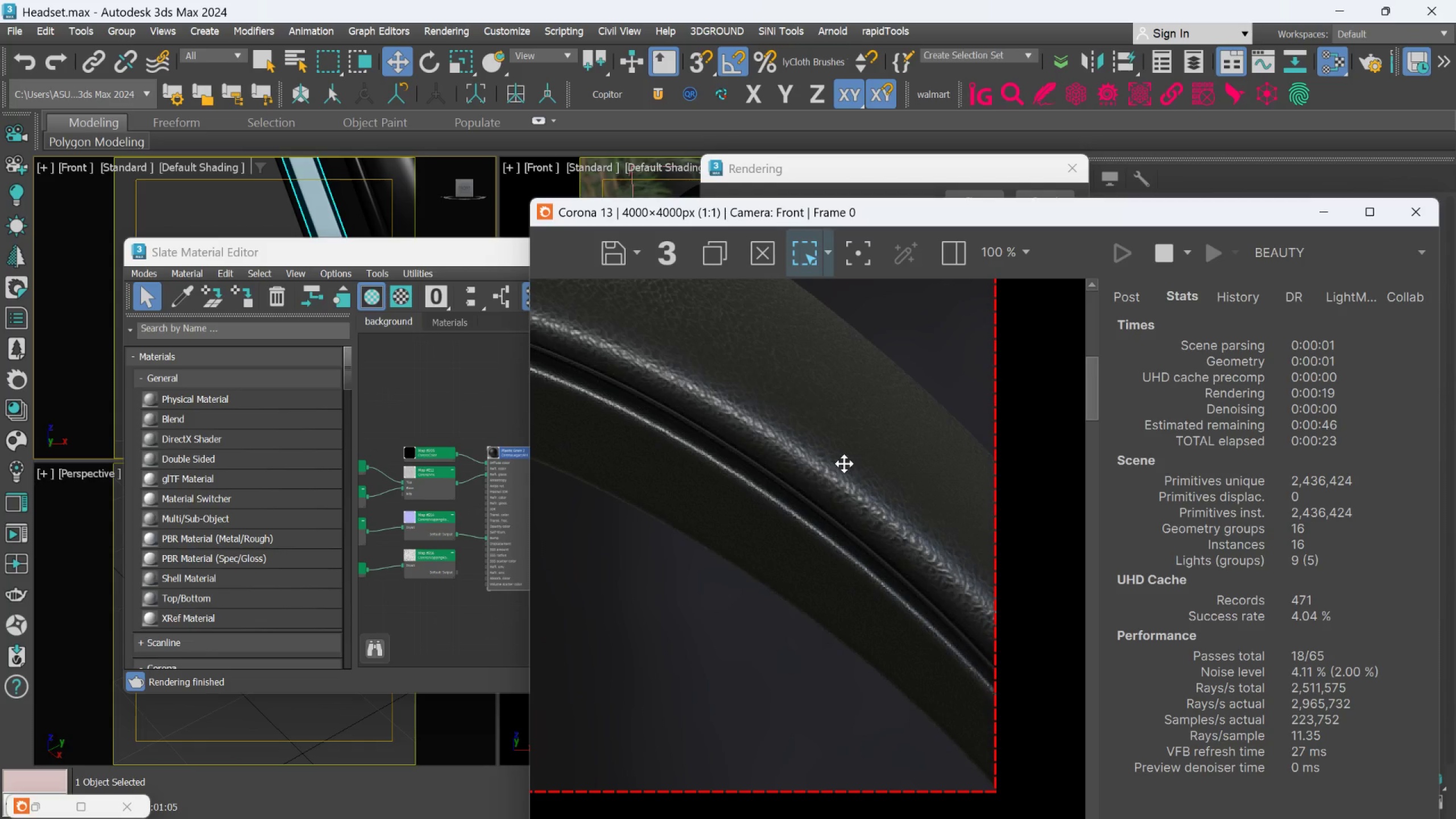 
scroll: coordinate [844, 463], scroll_direction: none, amount: 0.0
 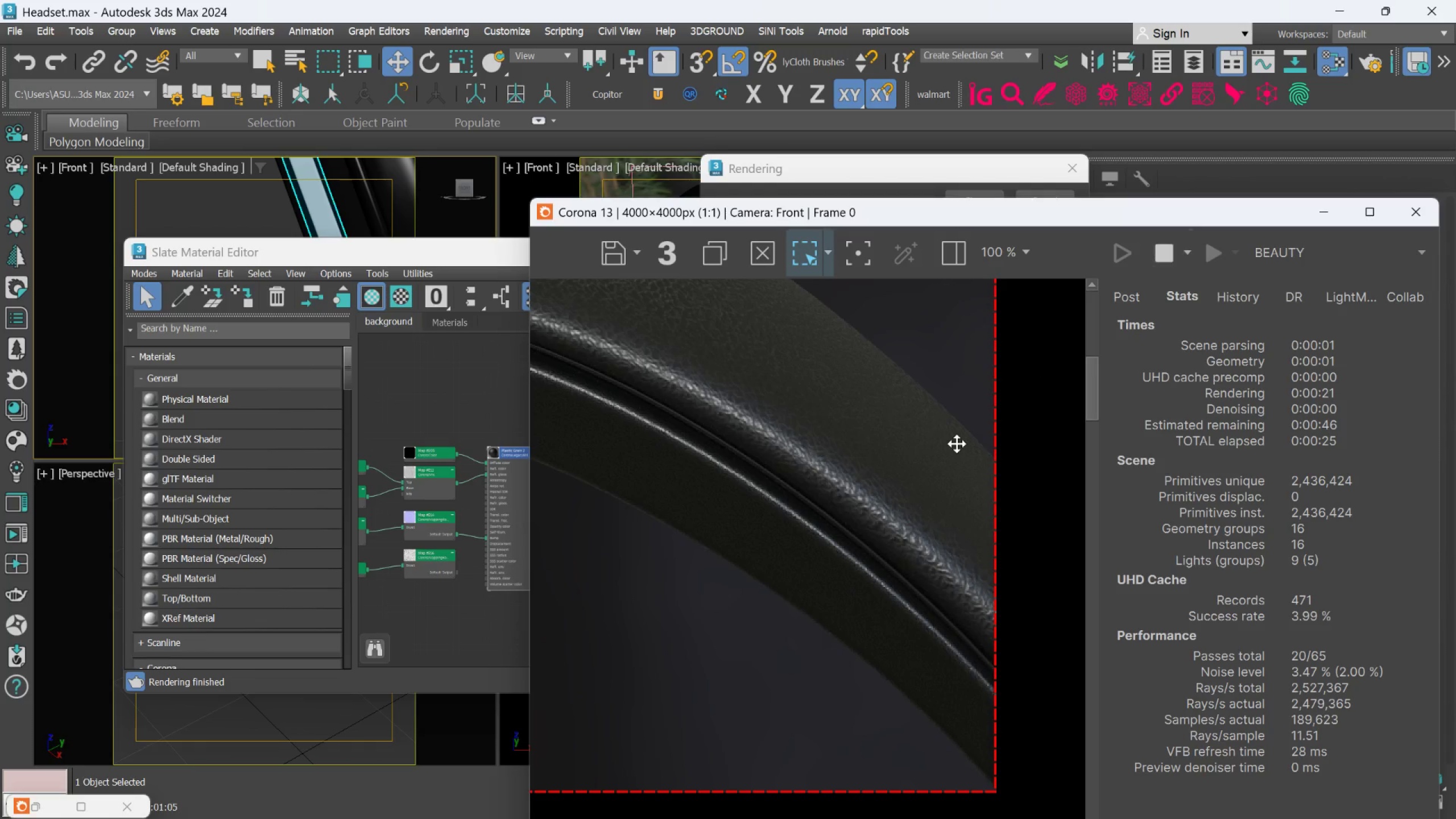 
scroll: coordinate [954, 456], scroll_direction: down, amount: 2.0
 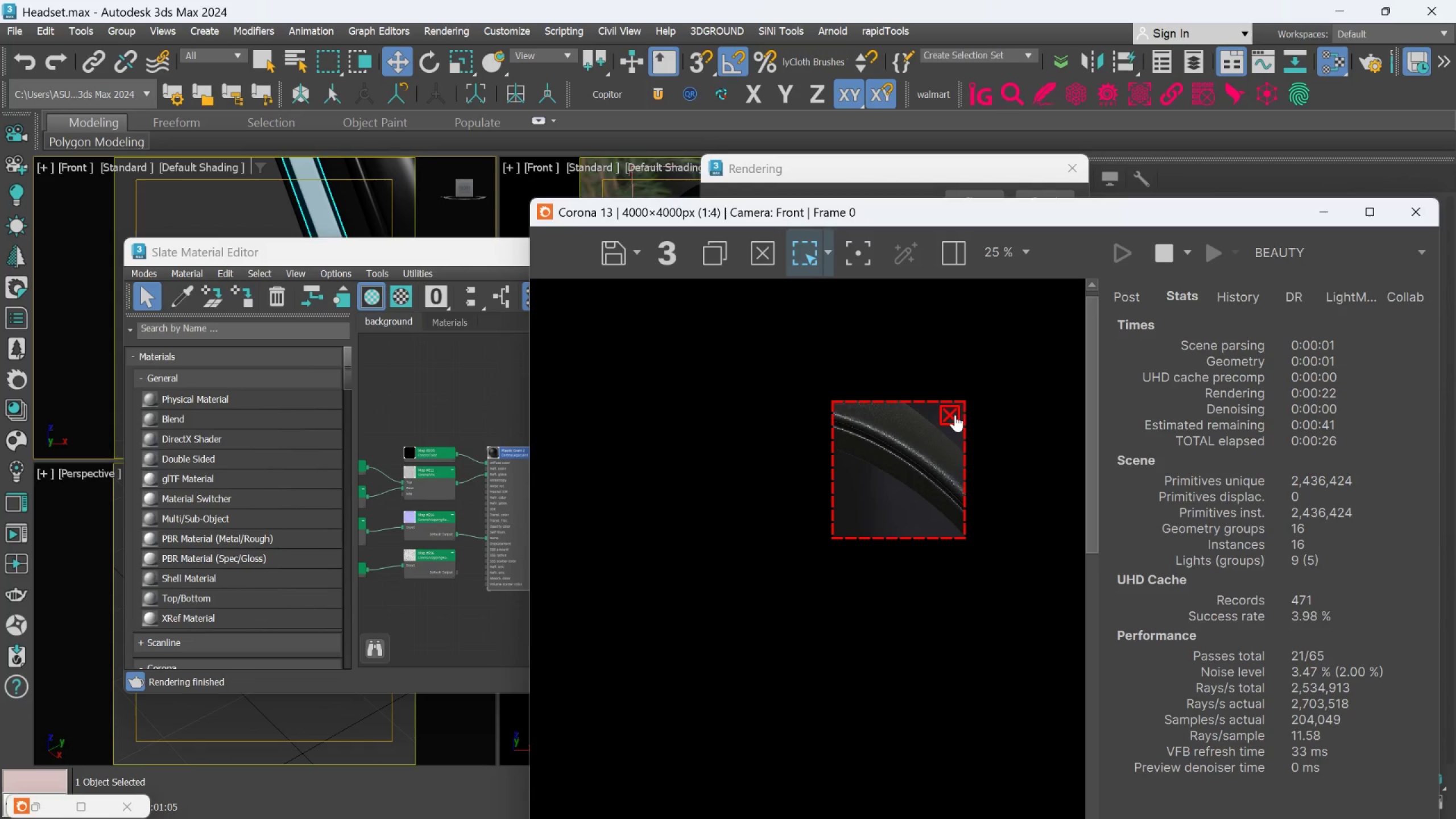 
left_click([954, 415])
 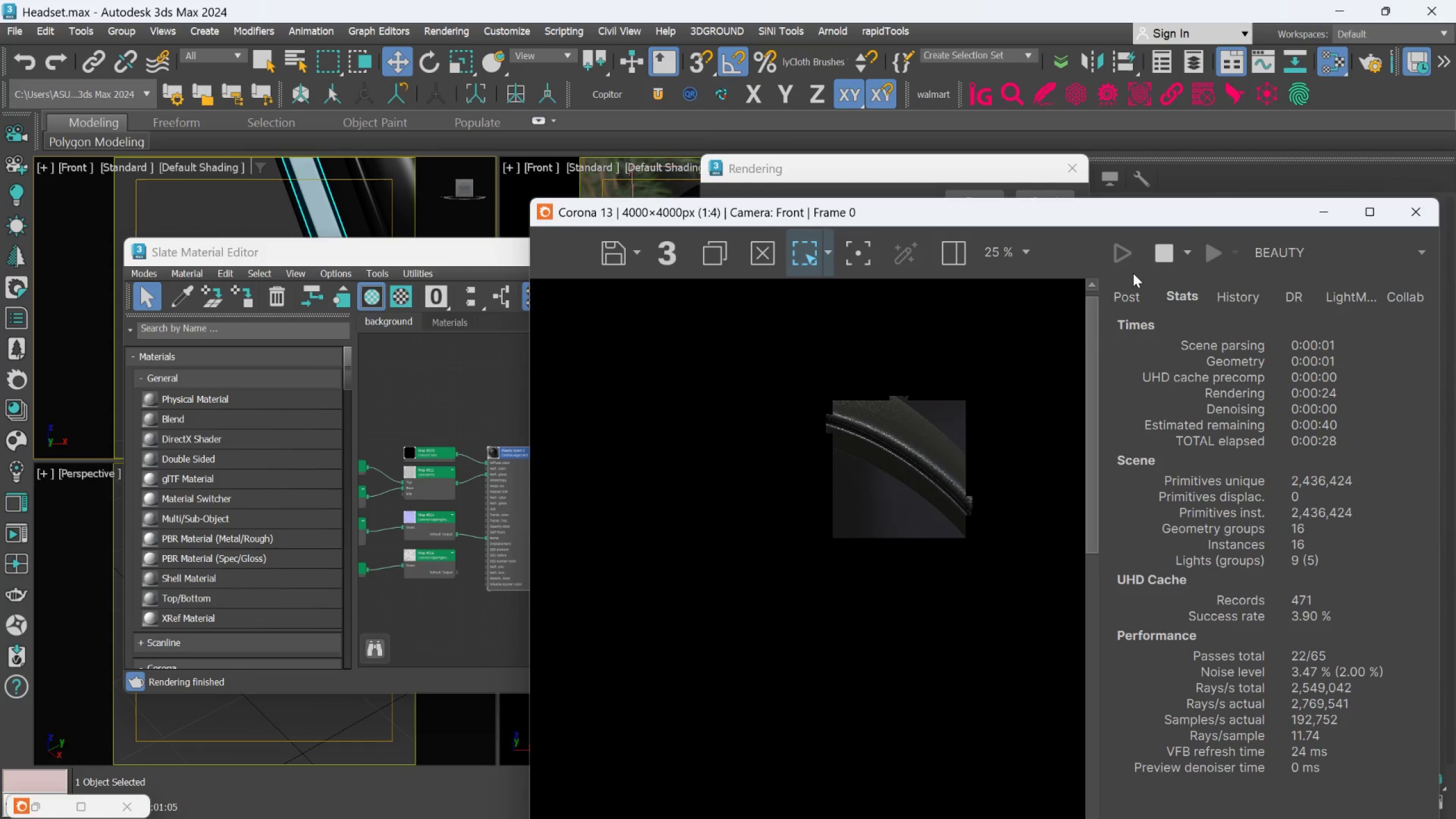 
left_click([1155, 258])
 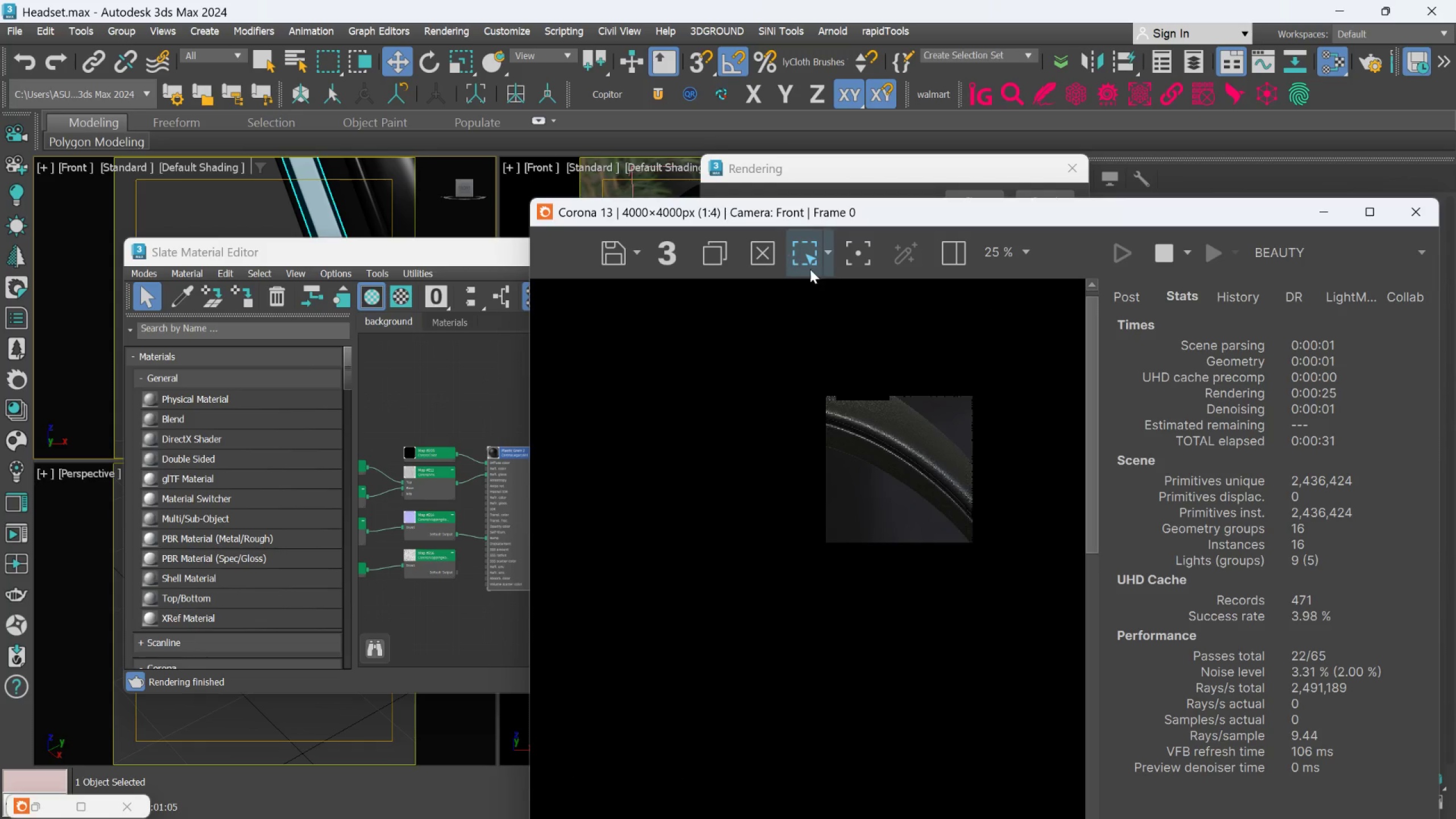 
scroll: coordinate [926, 454], scroll_direction: up, amount: 1.0
 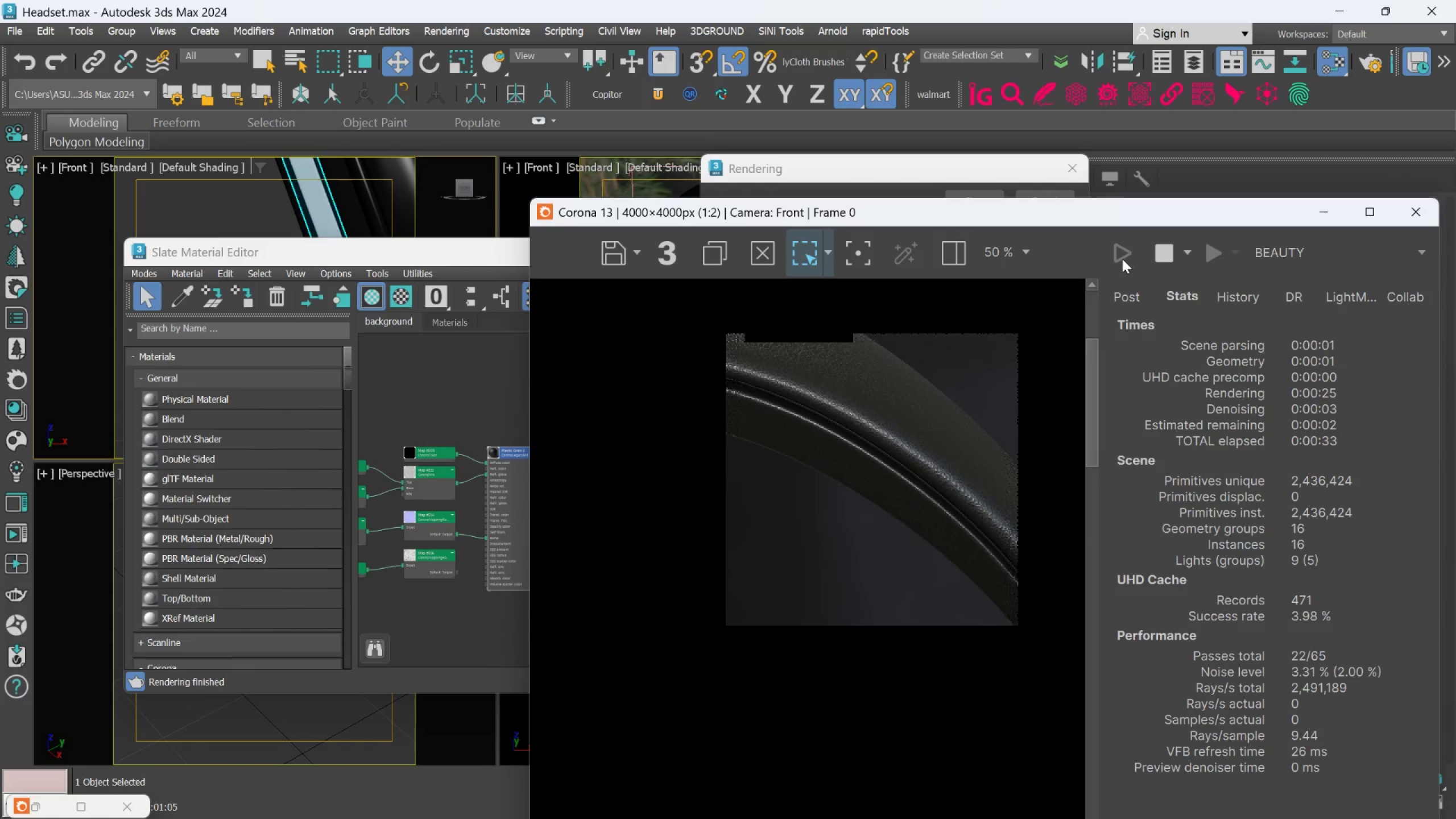 
left_click([1122, 259])
 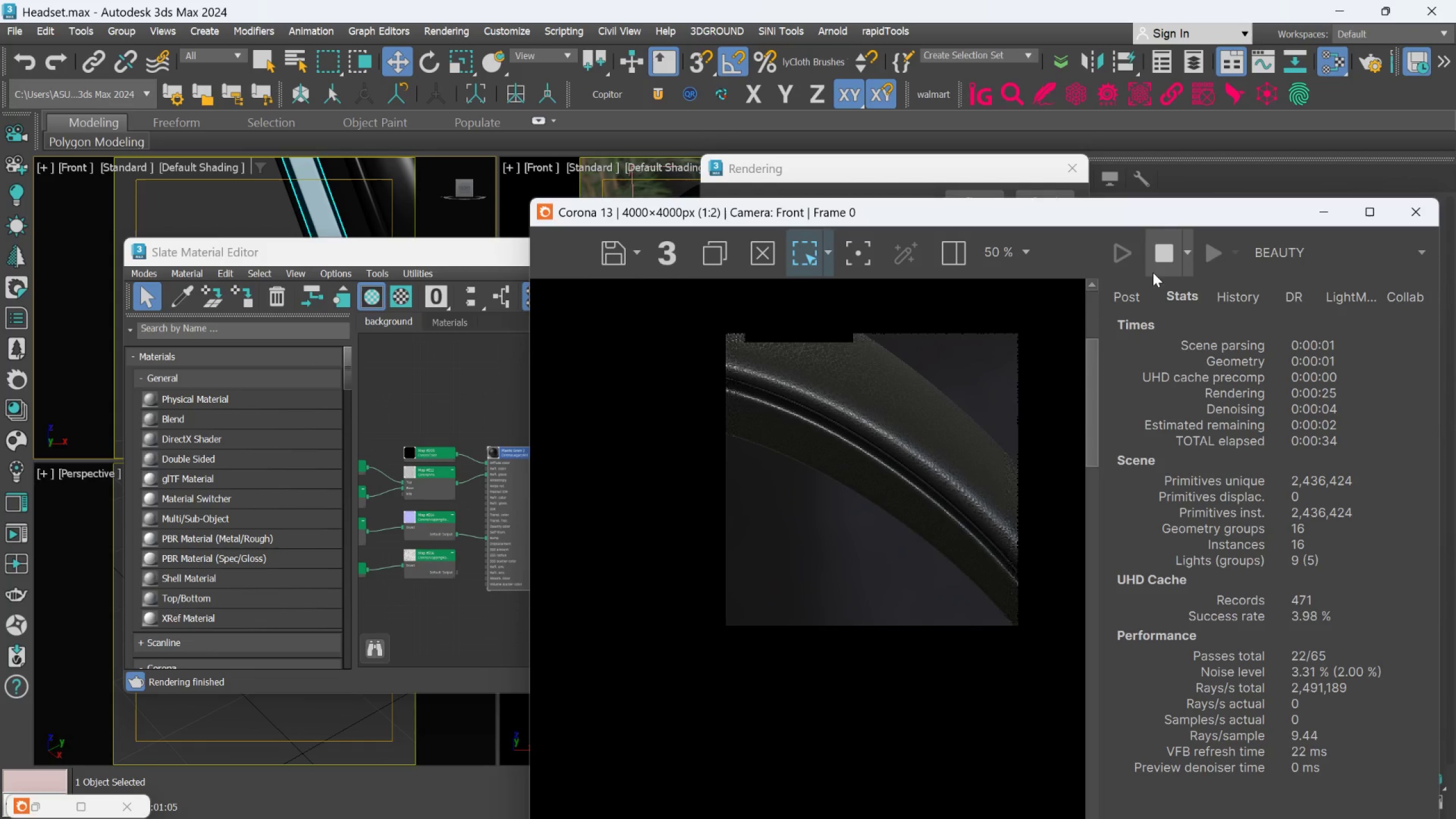 
left_click([1157, 264])
 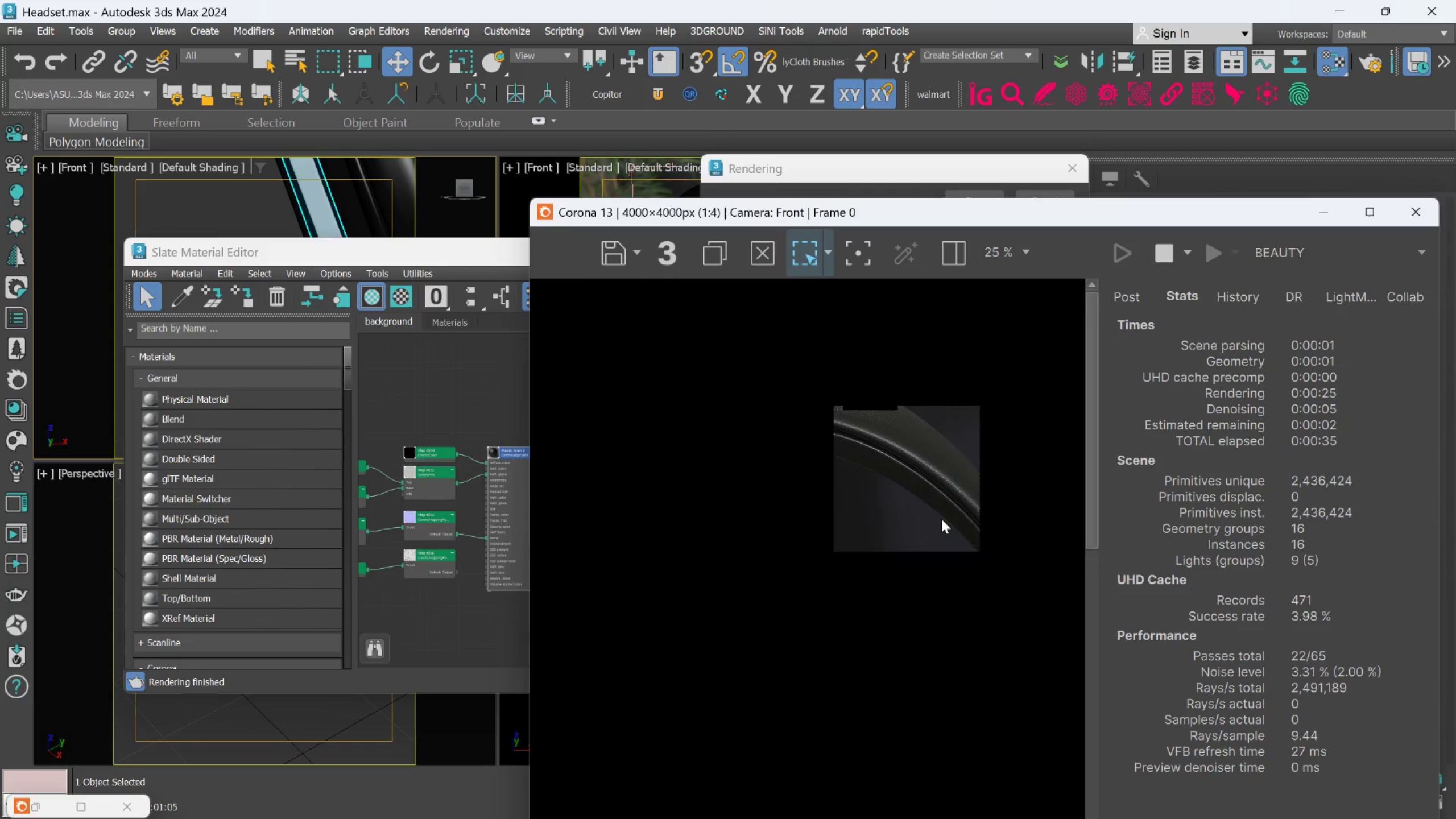 
scroll: coordinate [941, 519], scroll_direction: down, amount: 3.0
 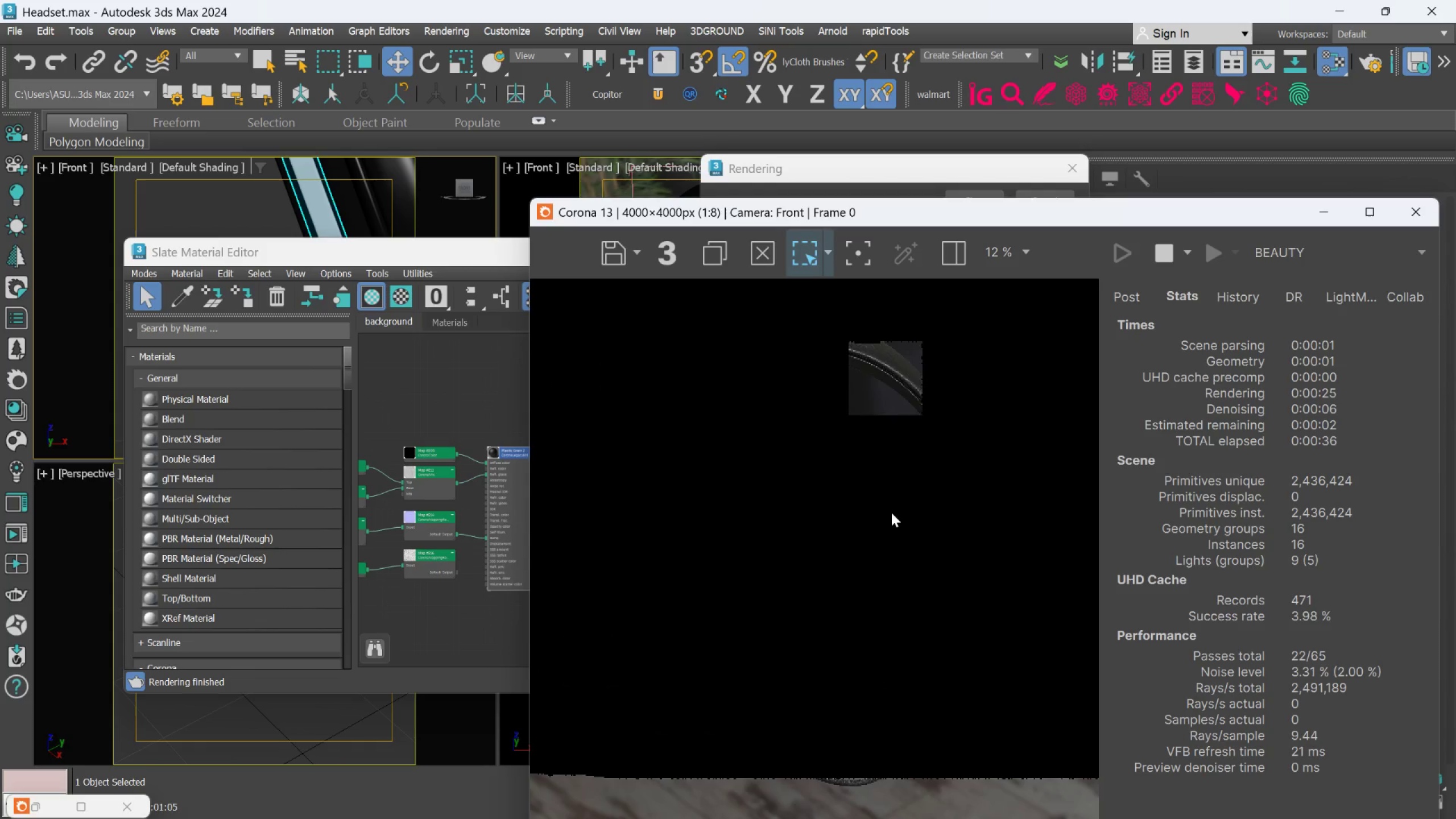 
scroll: coordinate [891, 512], scroll_direction: none, amount: 0.0
 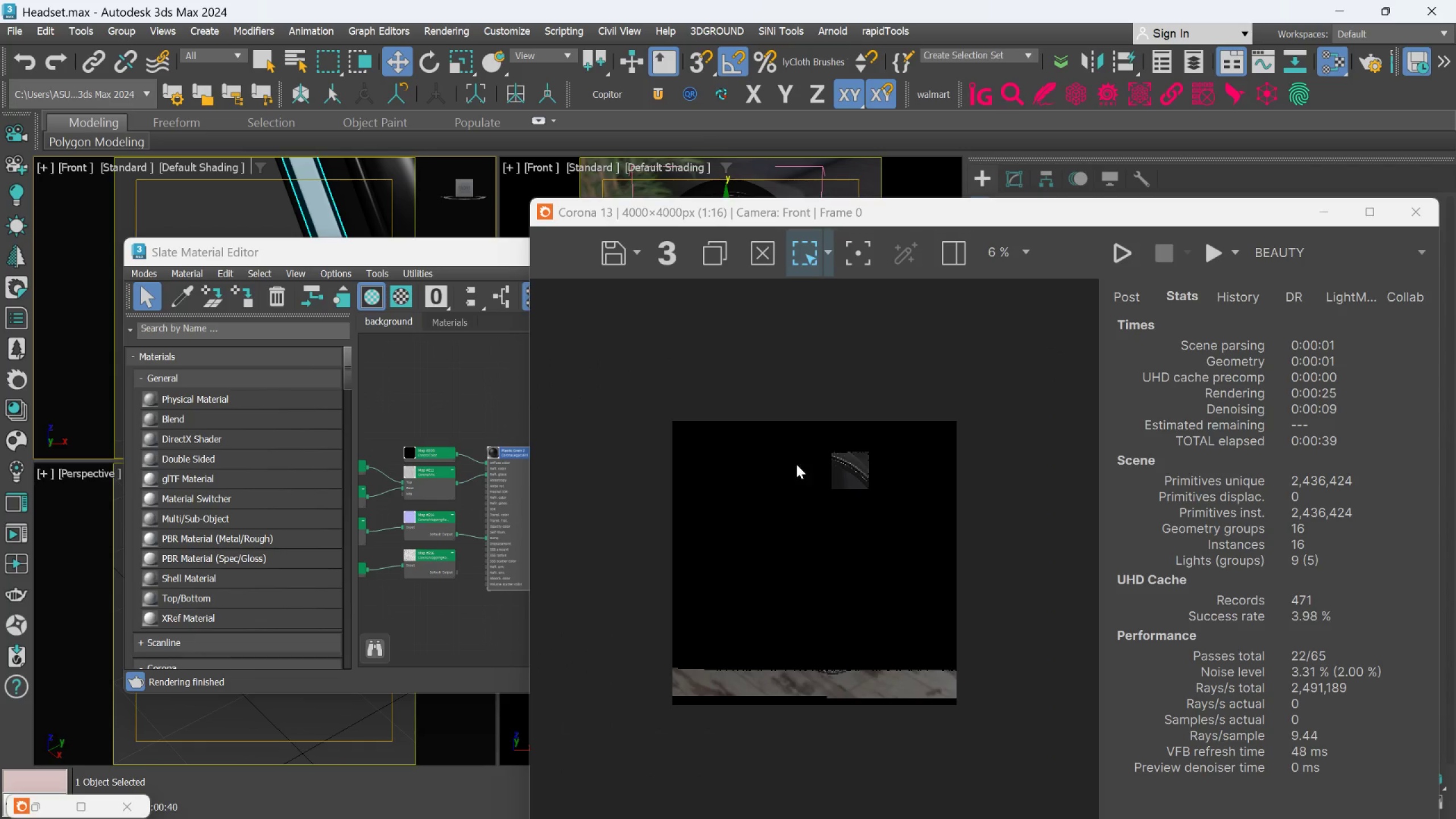 
left_click([1021, 456])
 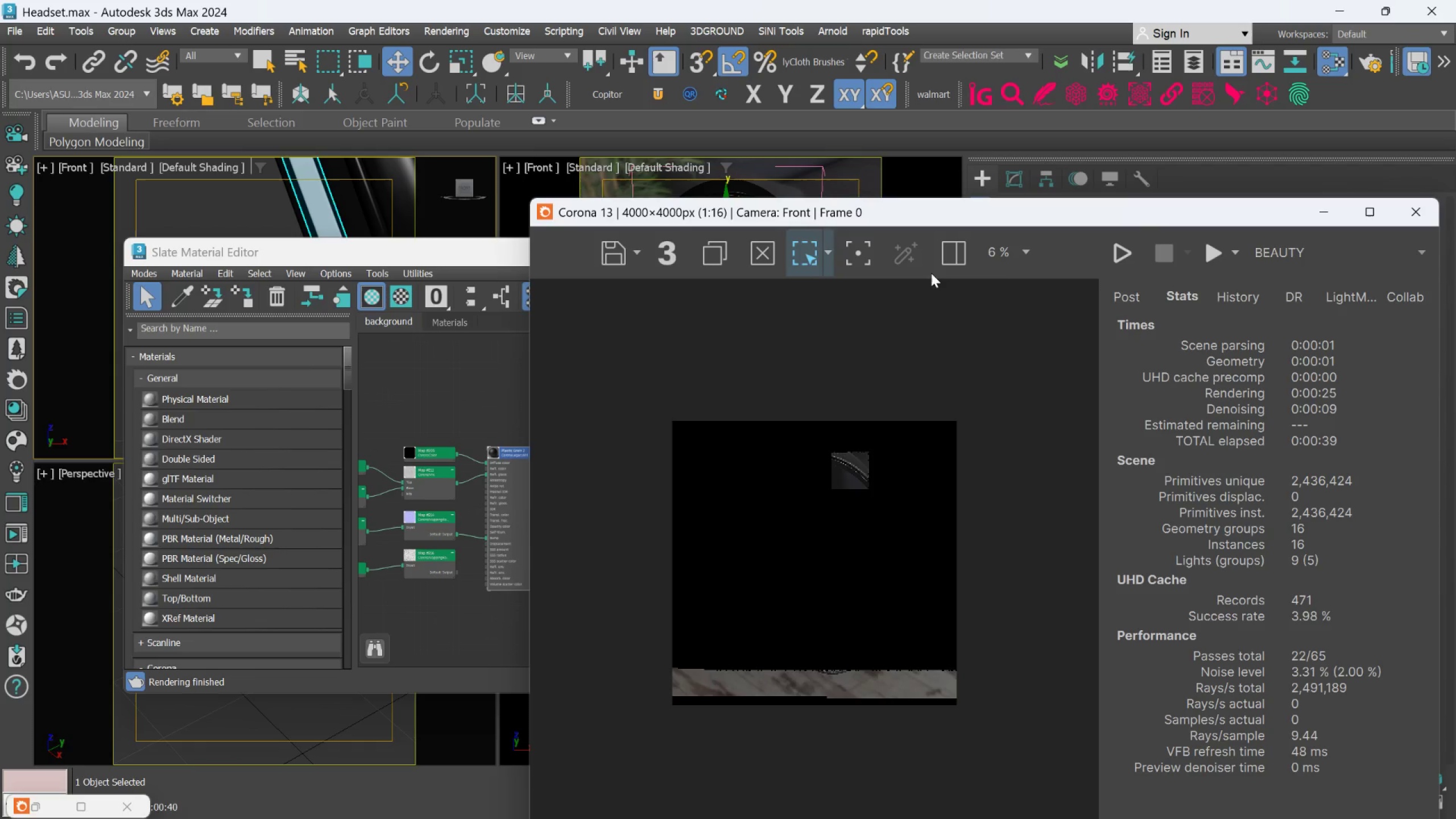 
left_click([1122, 257])
 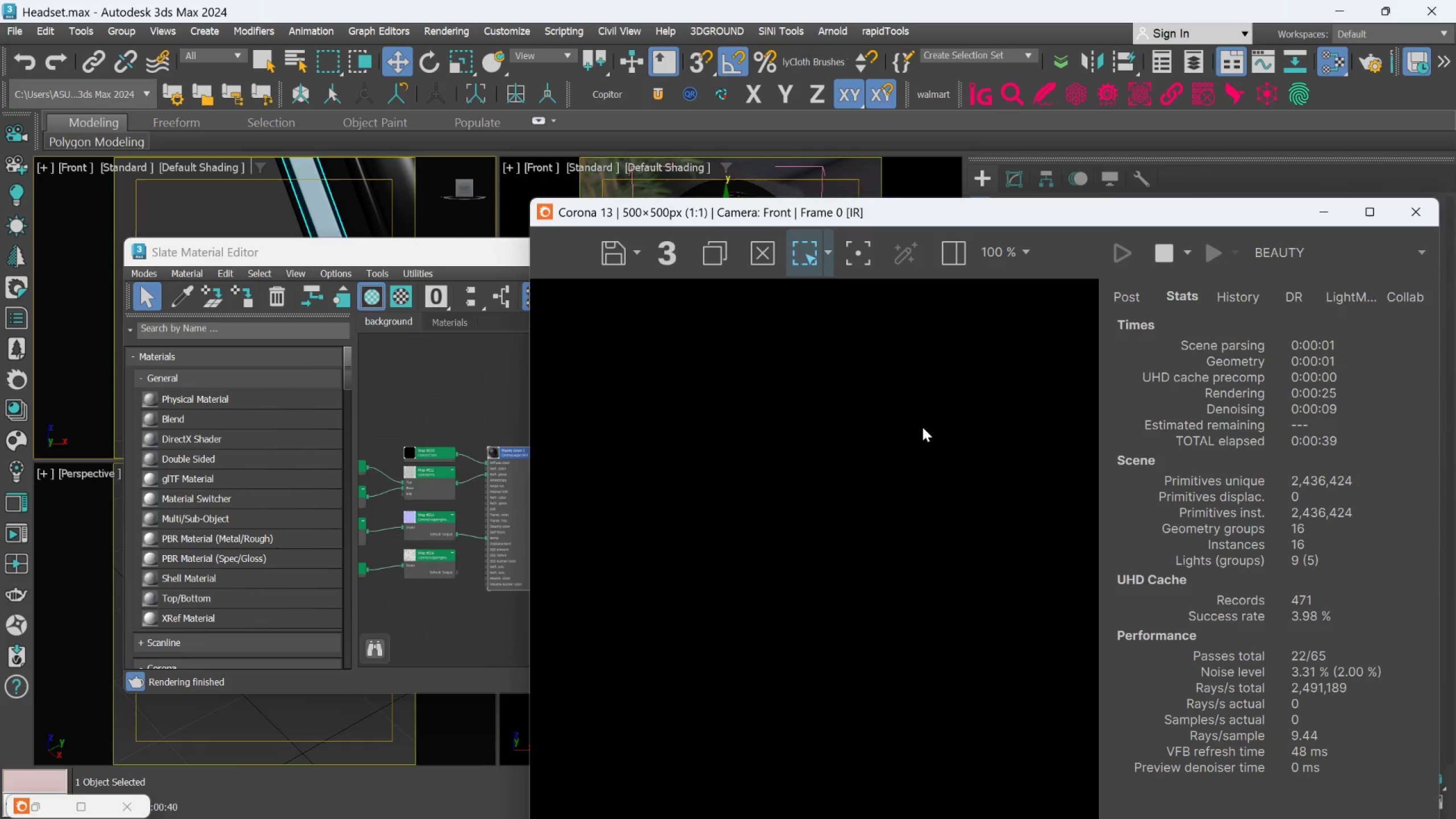 
scroll: coordinate [928, 436], scroll_direction: down, amount: 2.0
 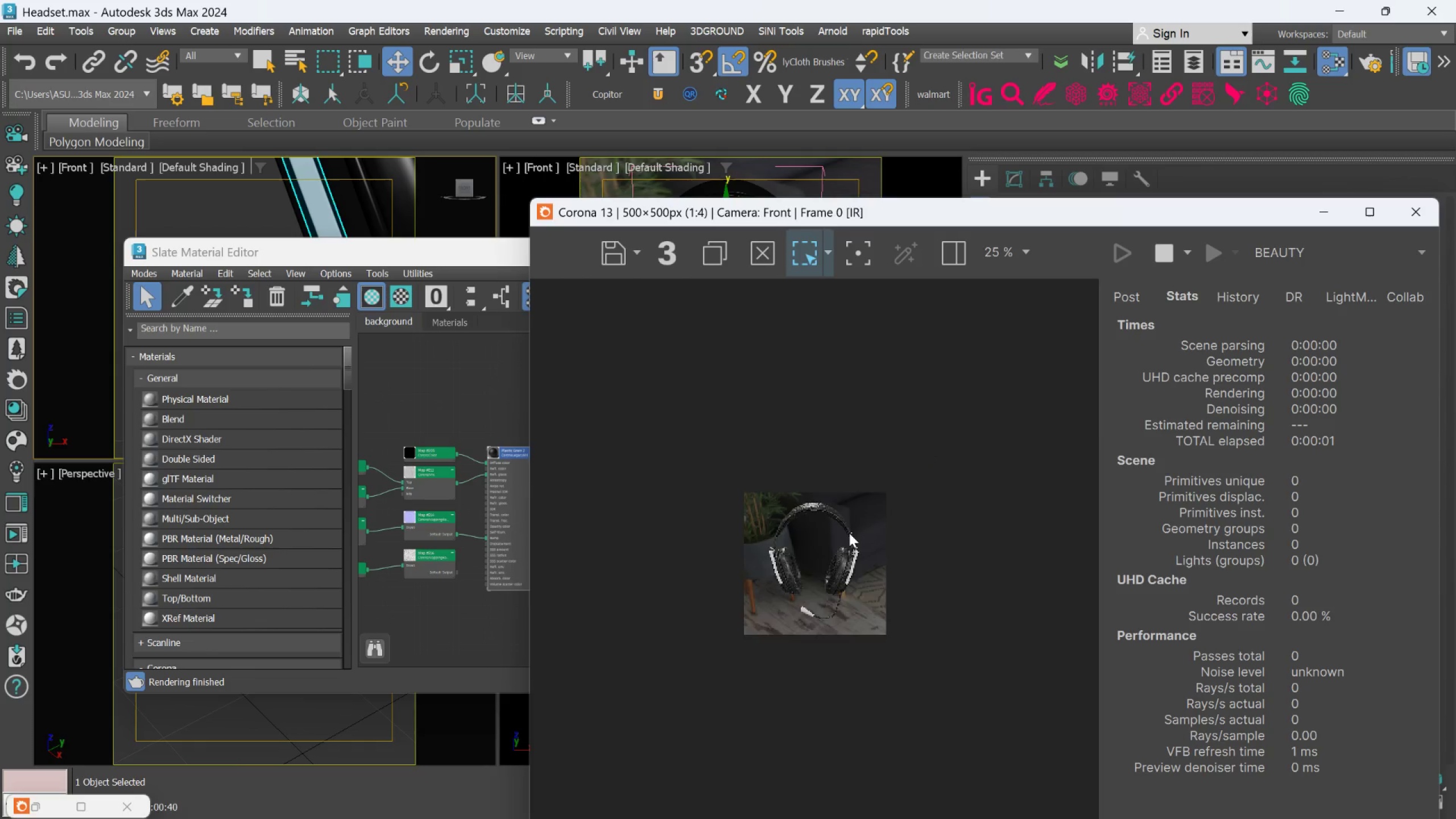 
scroll: coordinate [849, 533], scroll_direction: up, amount: 2.0
 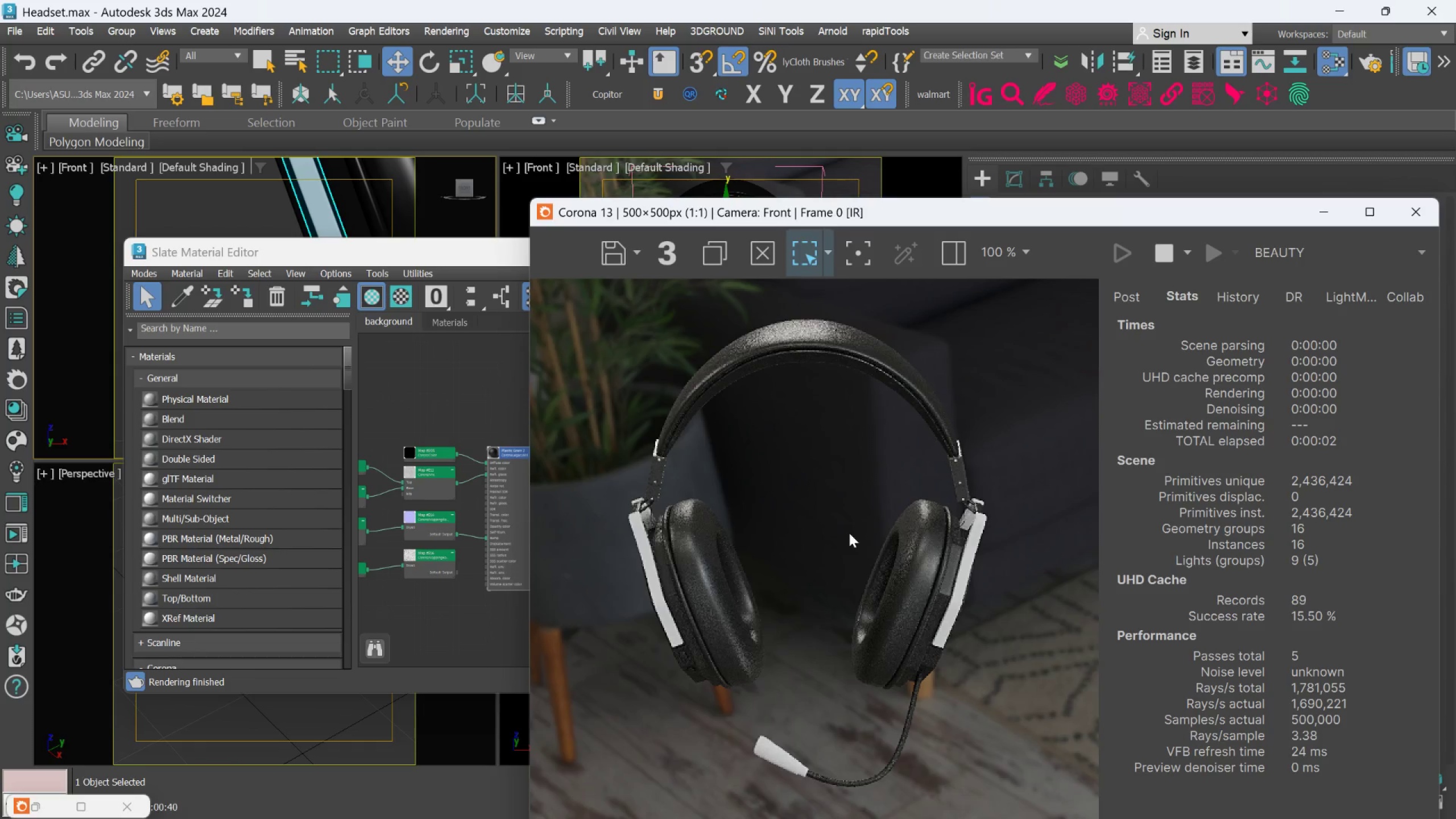 
scroll: coordinate [849, 533], scroll_direction: down, amount: 1.0
 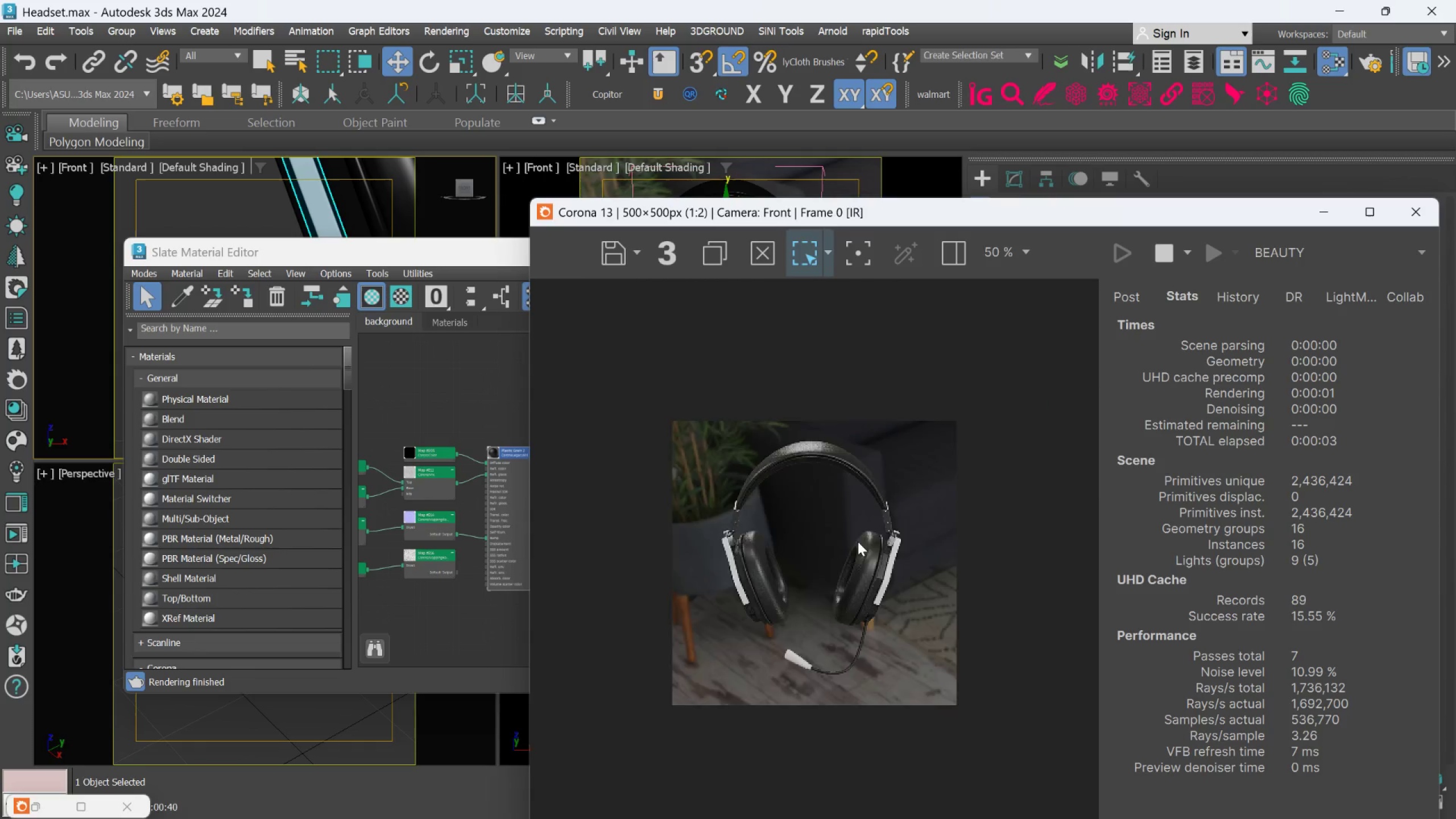 
scroll: coordinate [858, 541], scroll_direction: up, amount: 1.0
 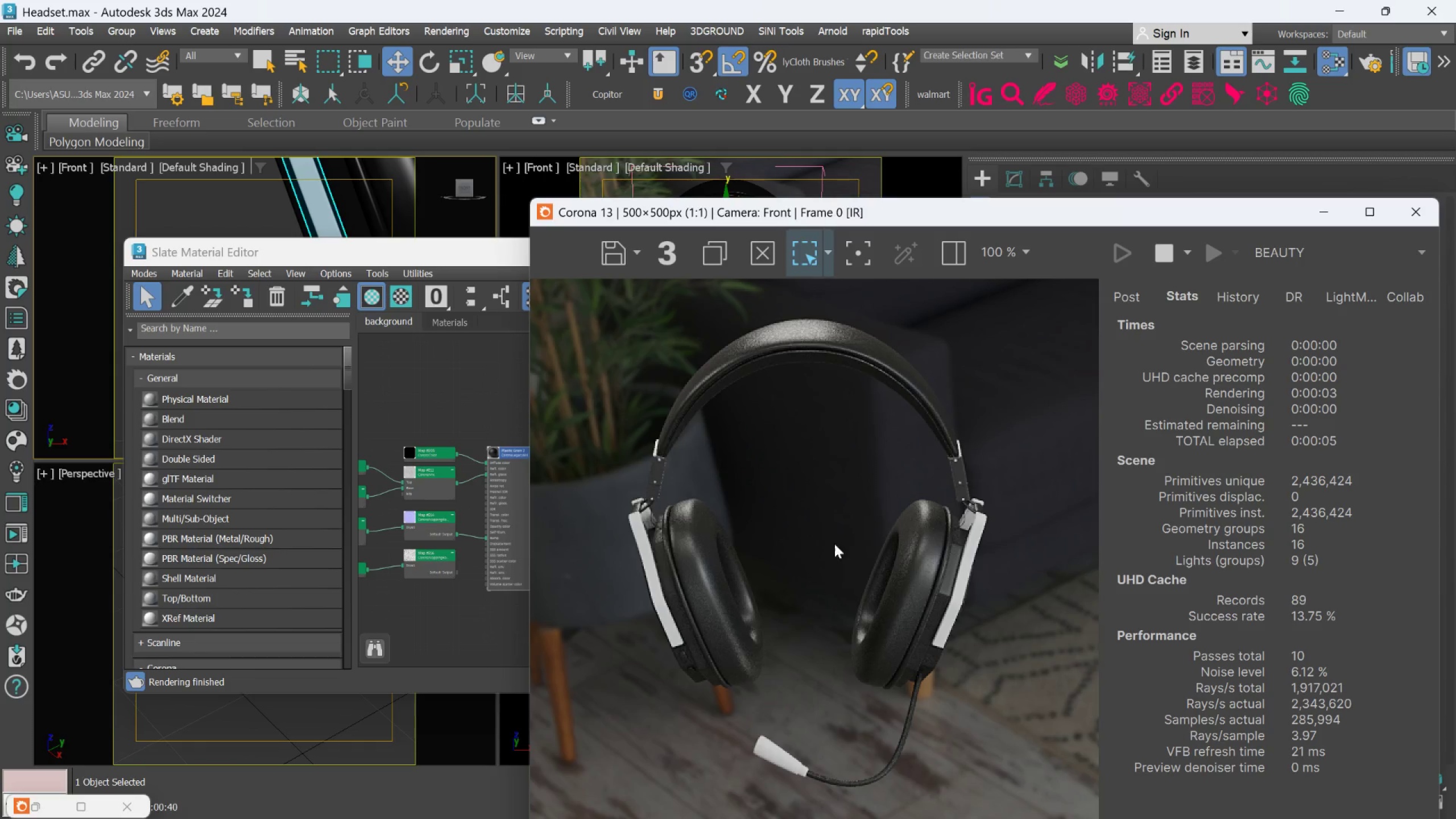 
scroll: coordinate [495, 527], scroll_direction: down, amount: 3.0
 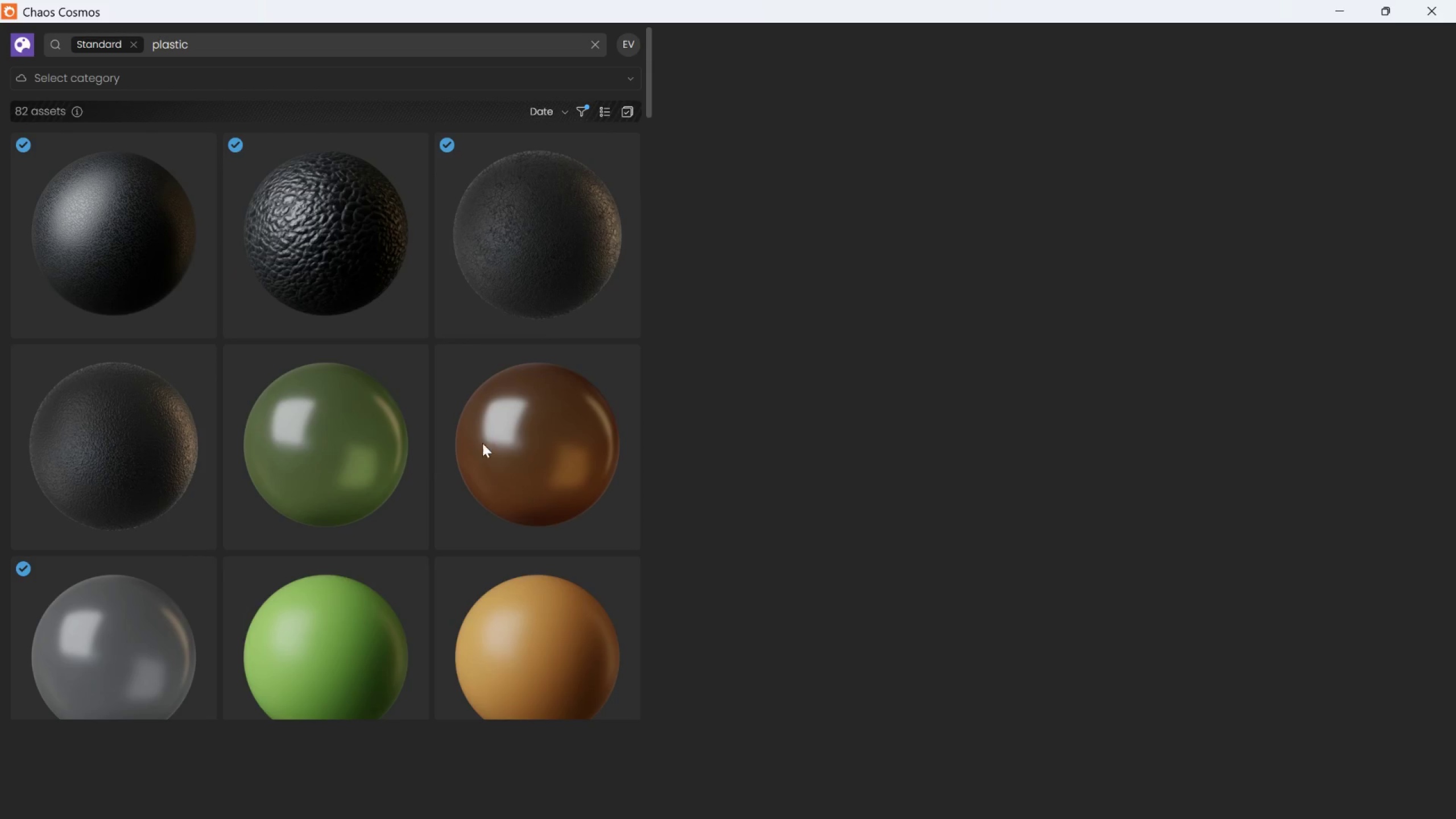 
wait(5.18)
 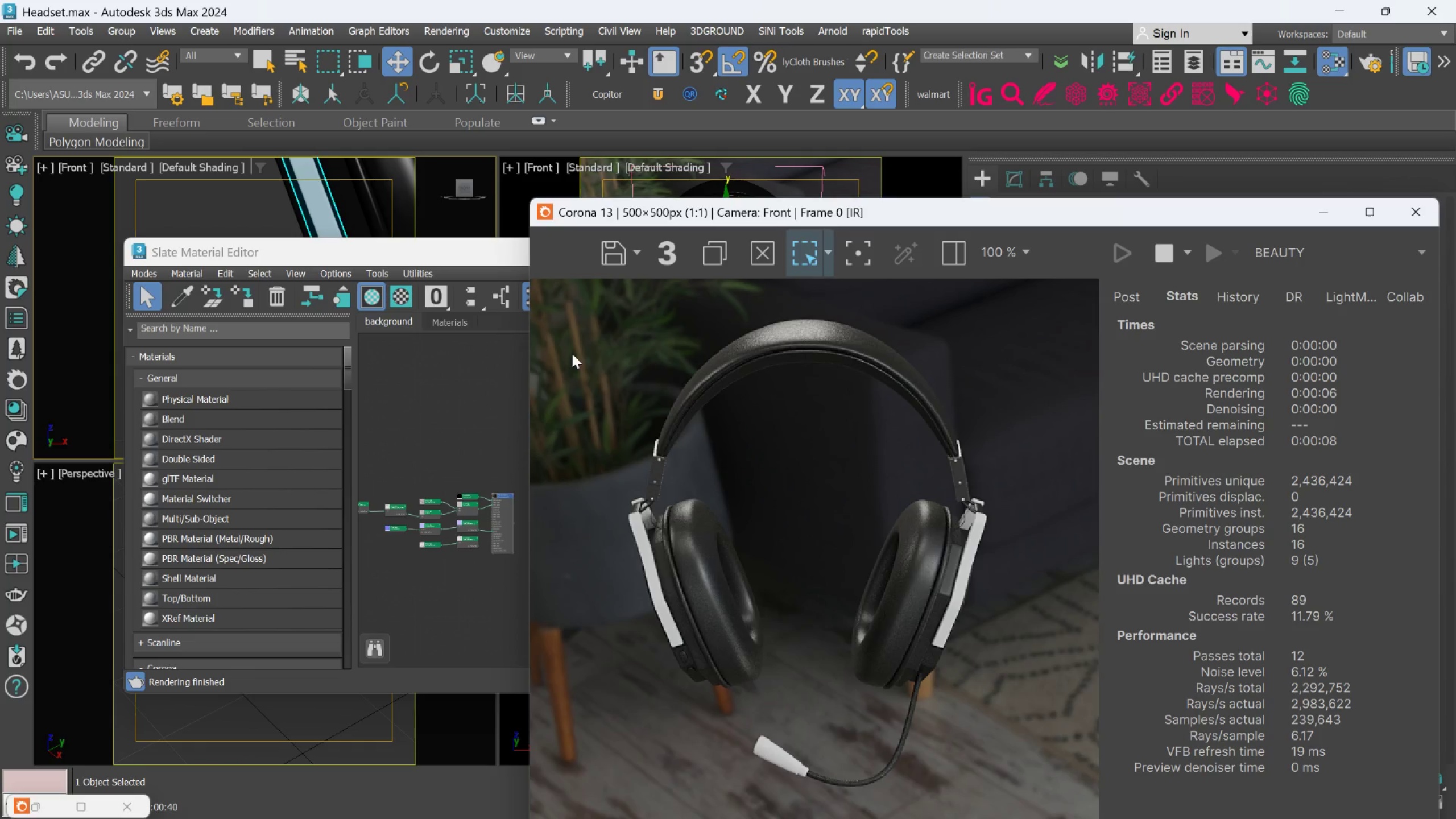 
left_click([1391, 2])
 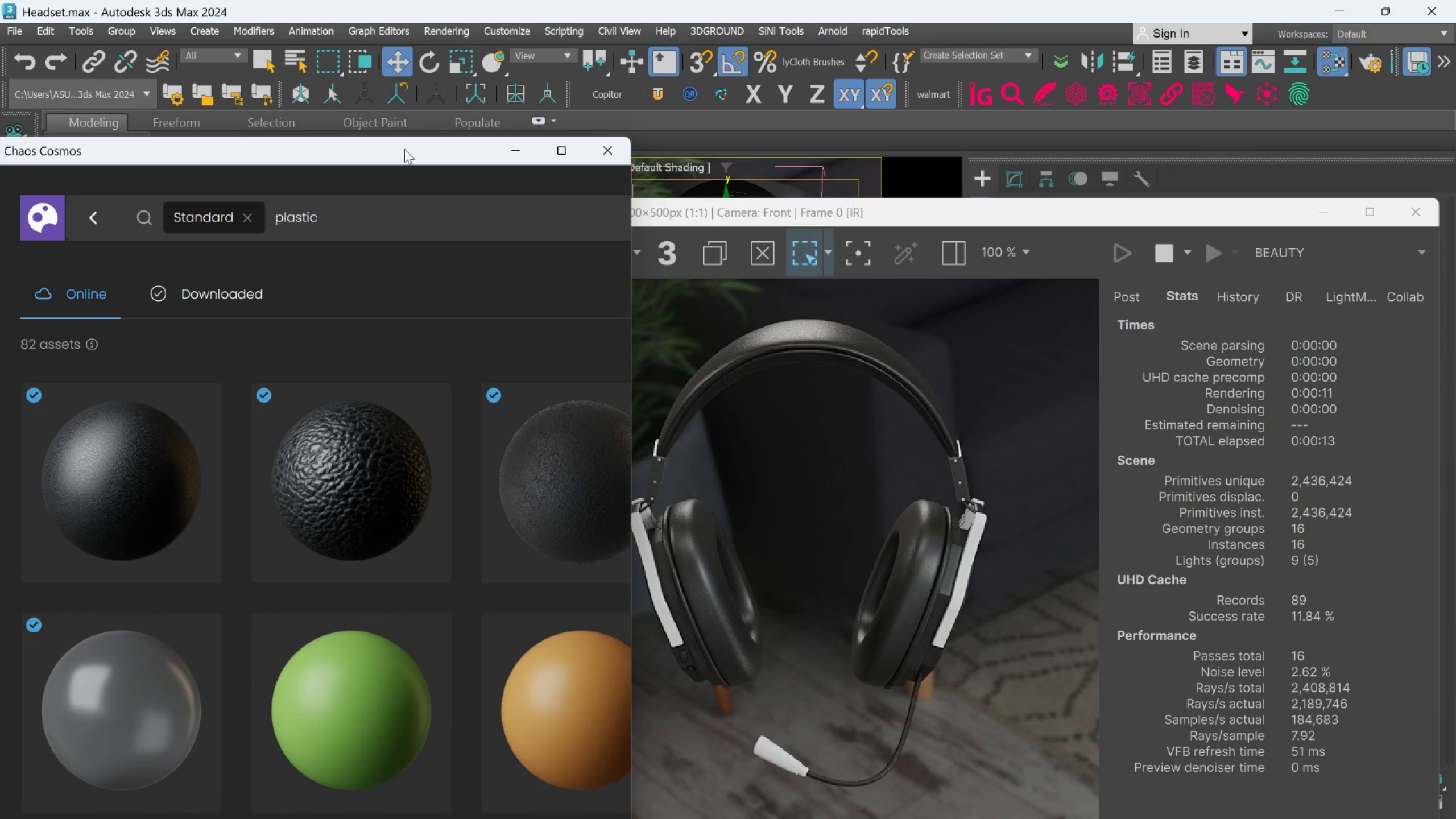 
left_click_drag(start_coordinate=[404, 151], to_coordinate=[806, 129])
 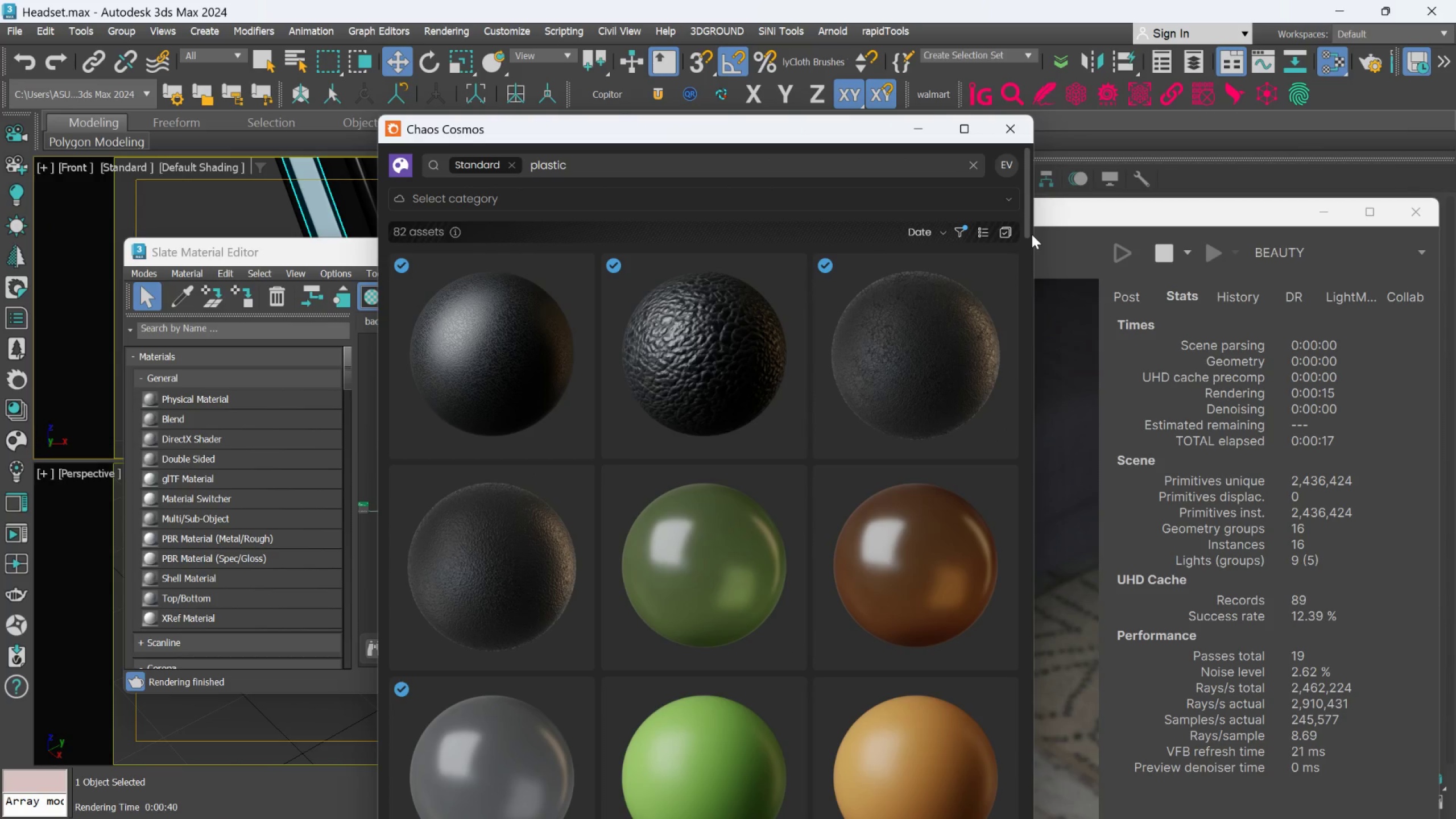 
left_click_drag(start_coordinate=[1029, 234], to_coordinate=[1049, 445])
 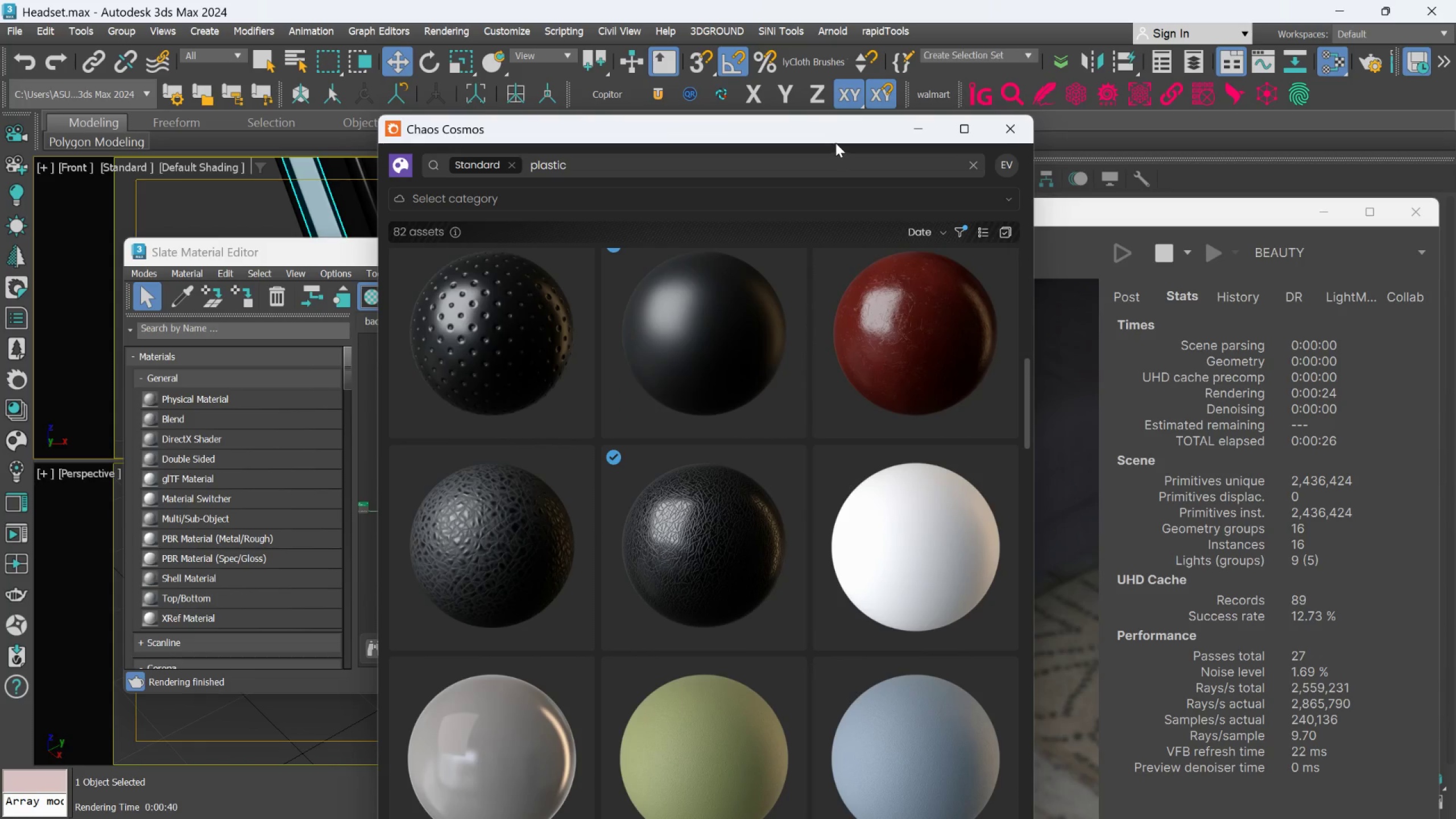 
left_click_drag(start_coordinate=[835, 142], to_coordinate=[940, 154])
 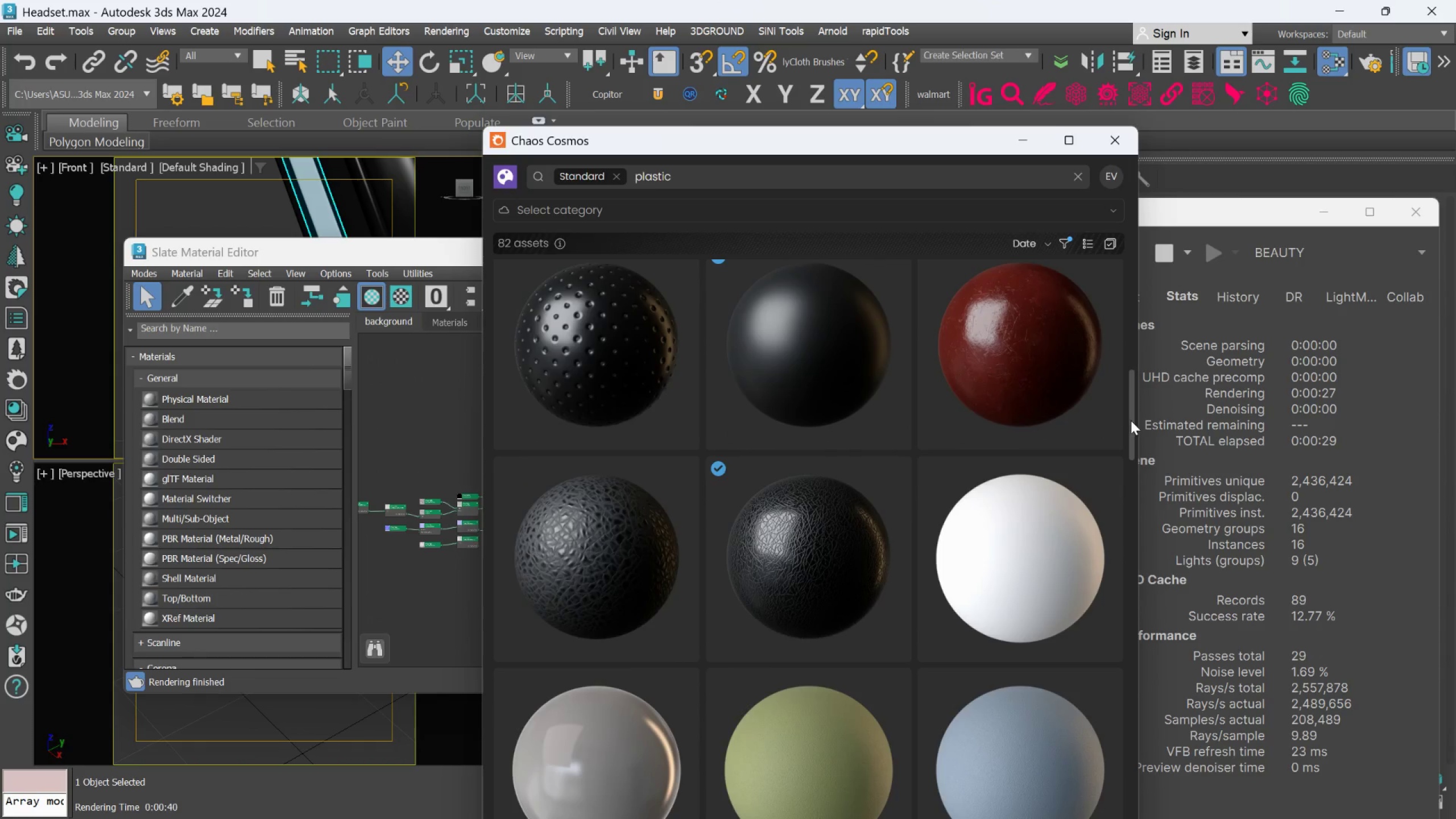 
left_click_drag(start_coordinate=[1134, 424], to_coordinate=[1128, 622])
 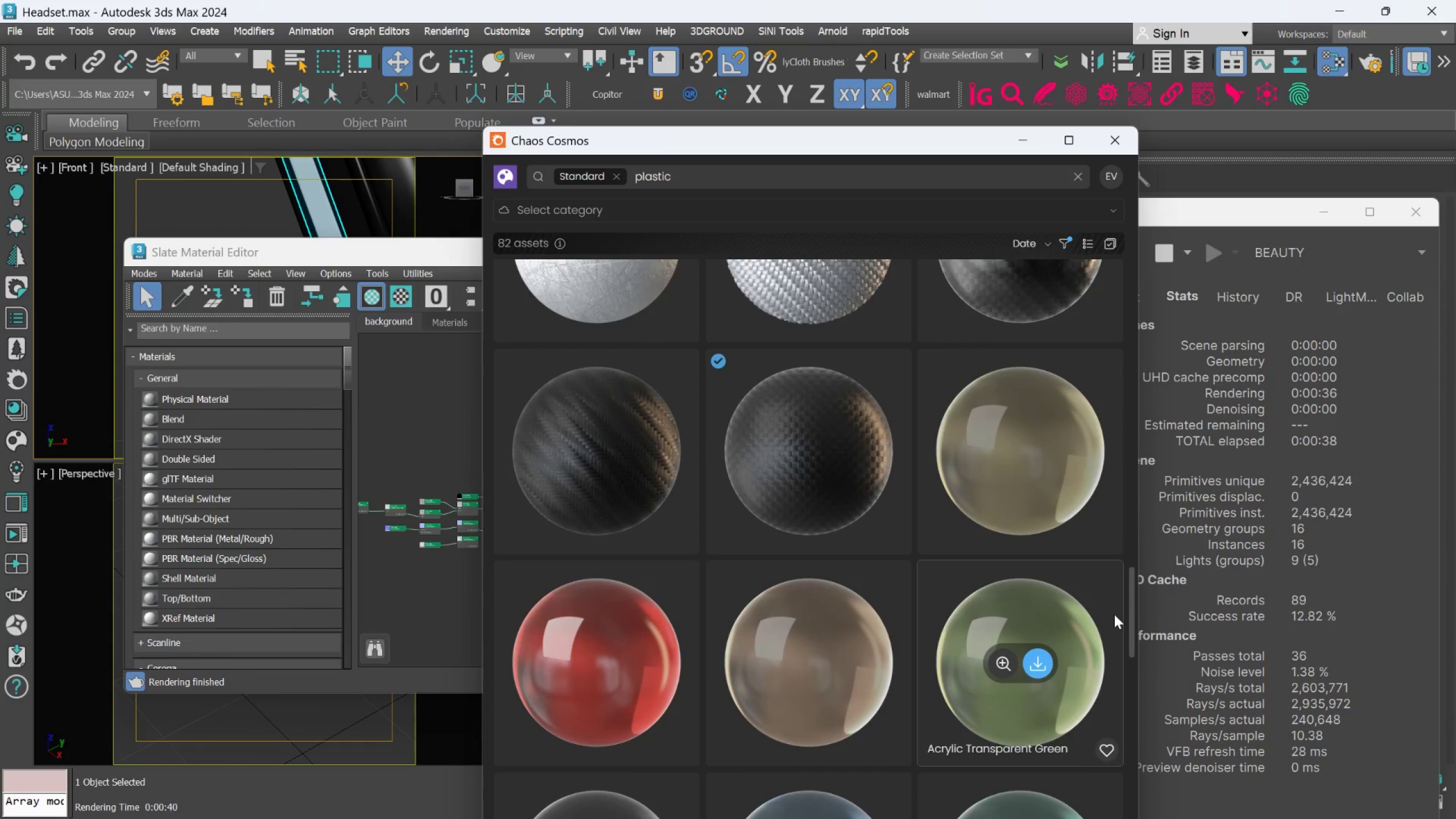 
scroll: coordinate [1115, 611], scroll_direction: down, amount: 5.0
 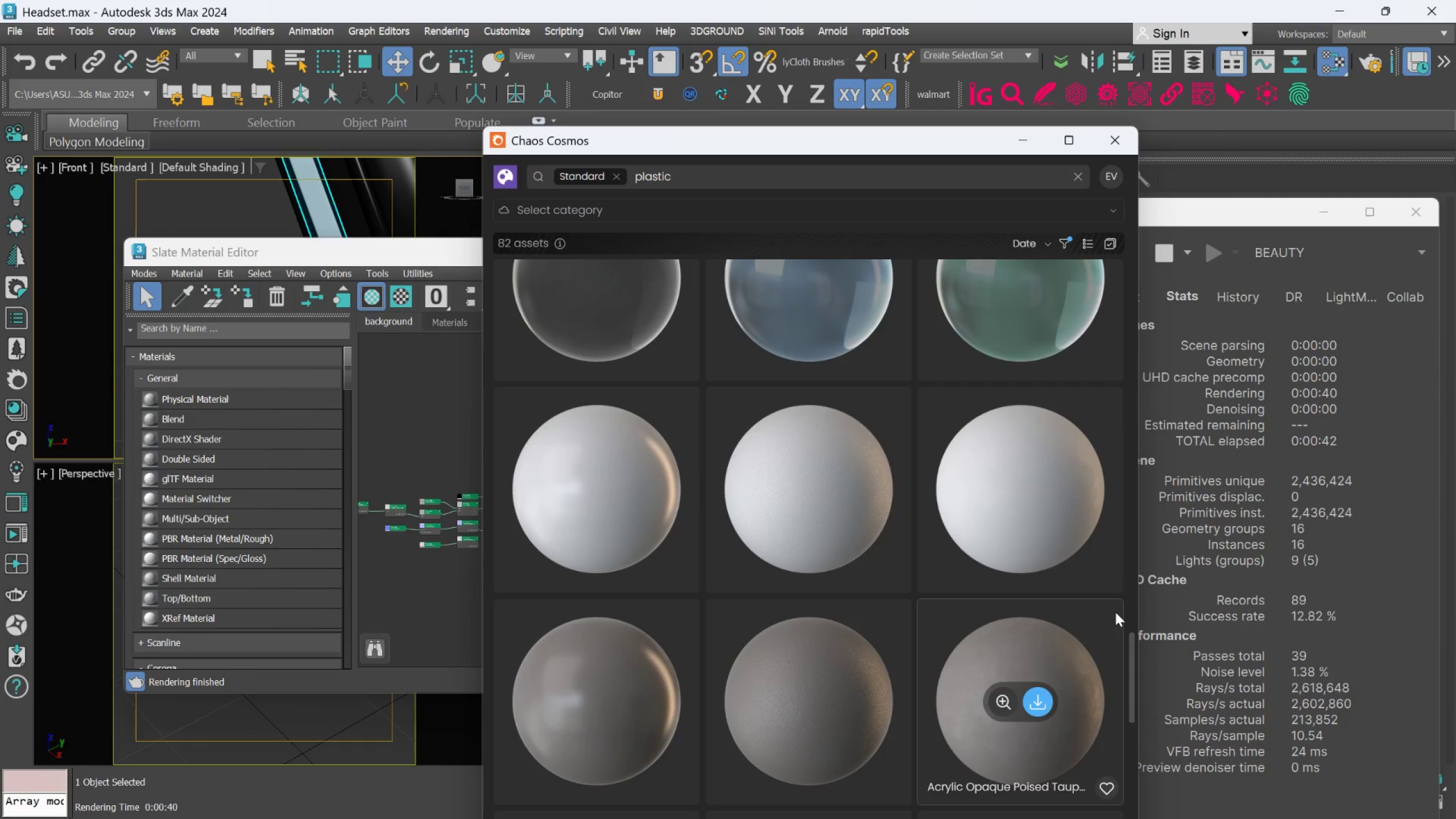 
scroll: coordinate [899, 429], scroll_direction: up, amount: 29.0
 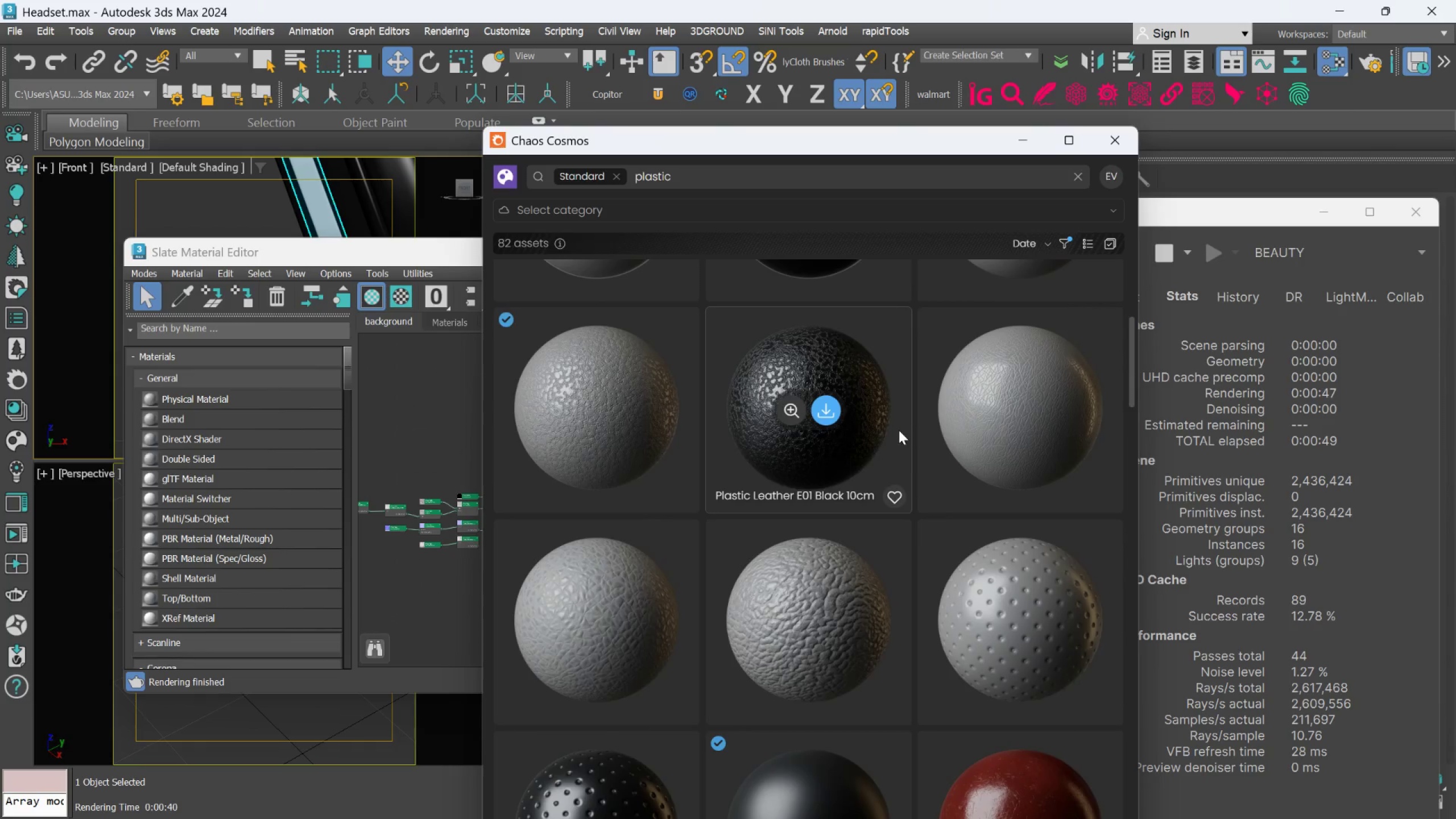 
scroll: coordinate [905, 434], scroll_direction: up, amount: 11.0
 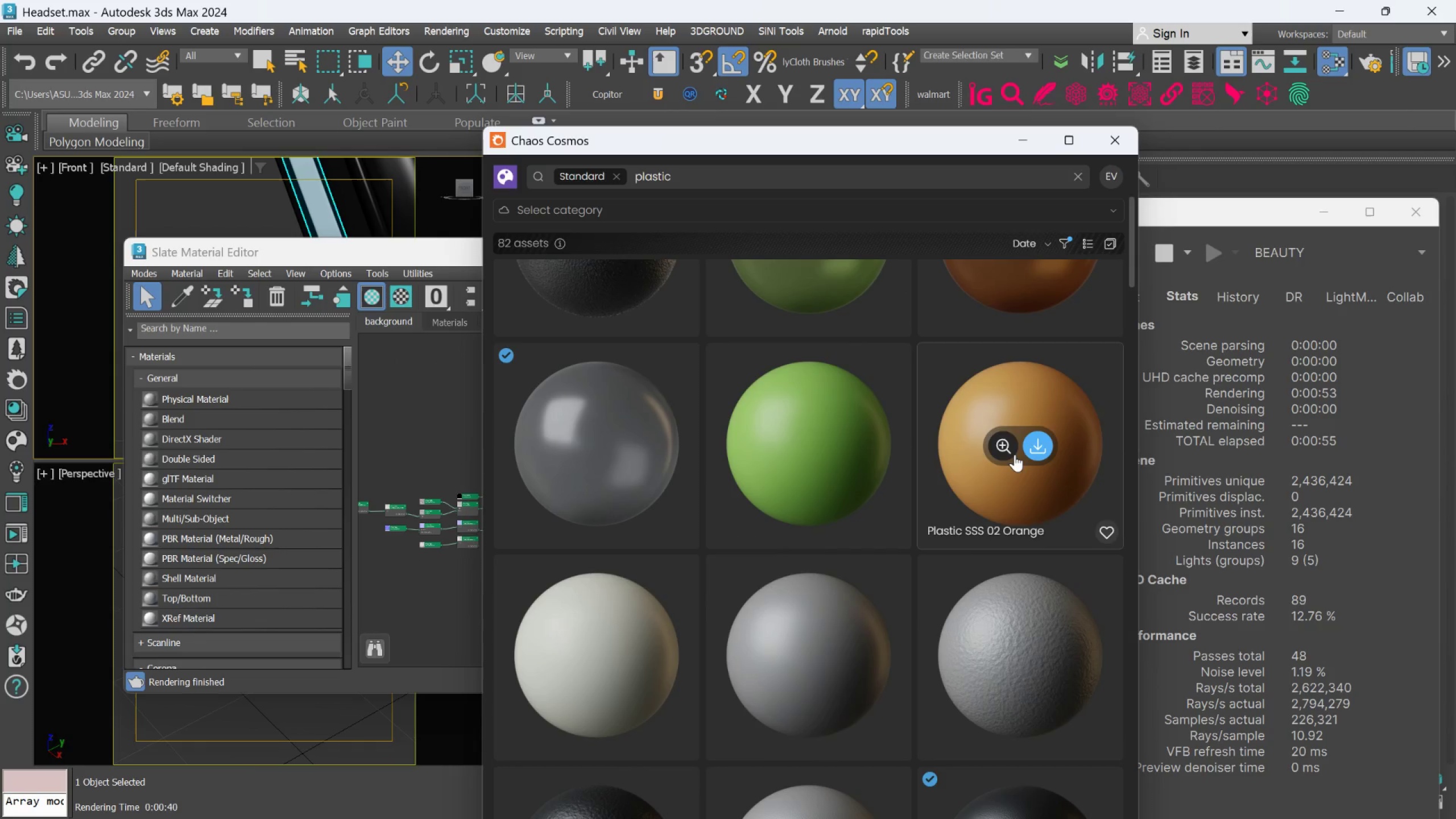 
scroll: coordinate [920, 481], scroll_direction: down, amount: 1.0
 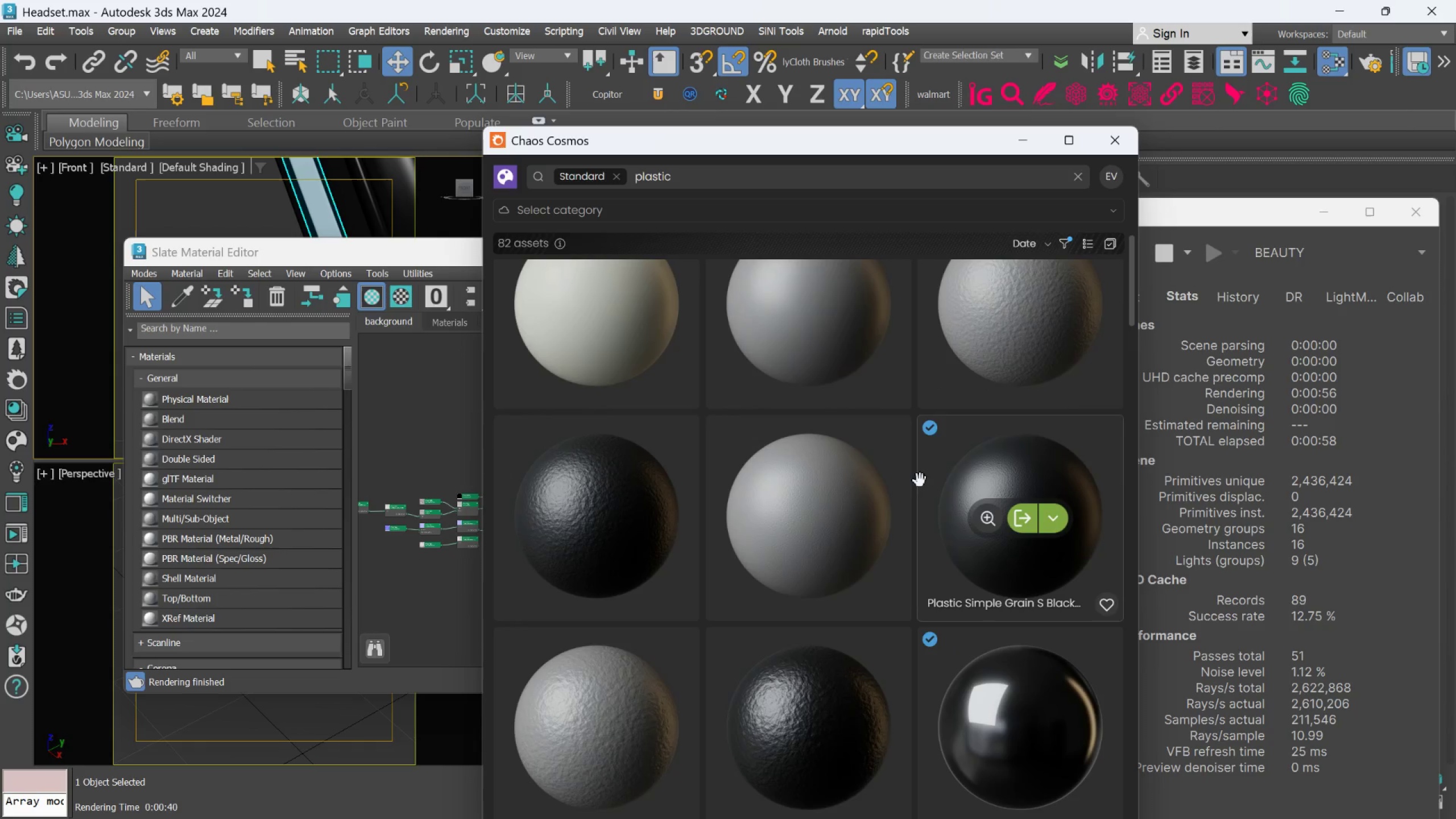 
scroll: coordinate [923, 446], scroll_direction: up, amount: 9.0
 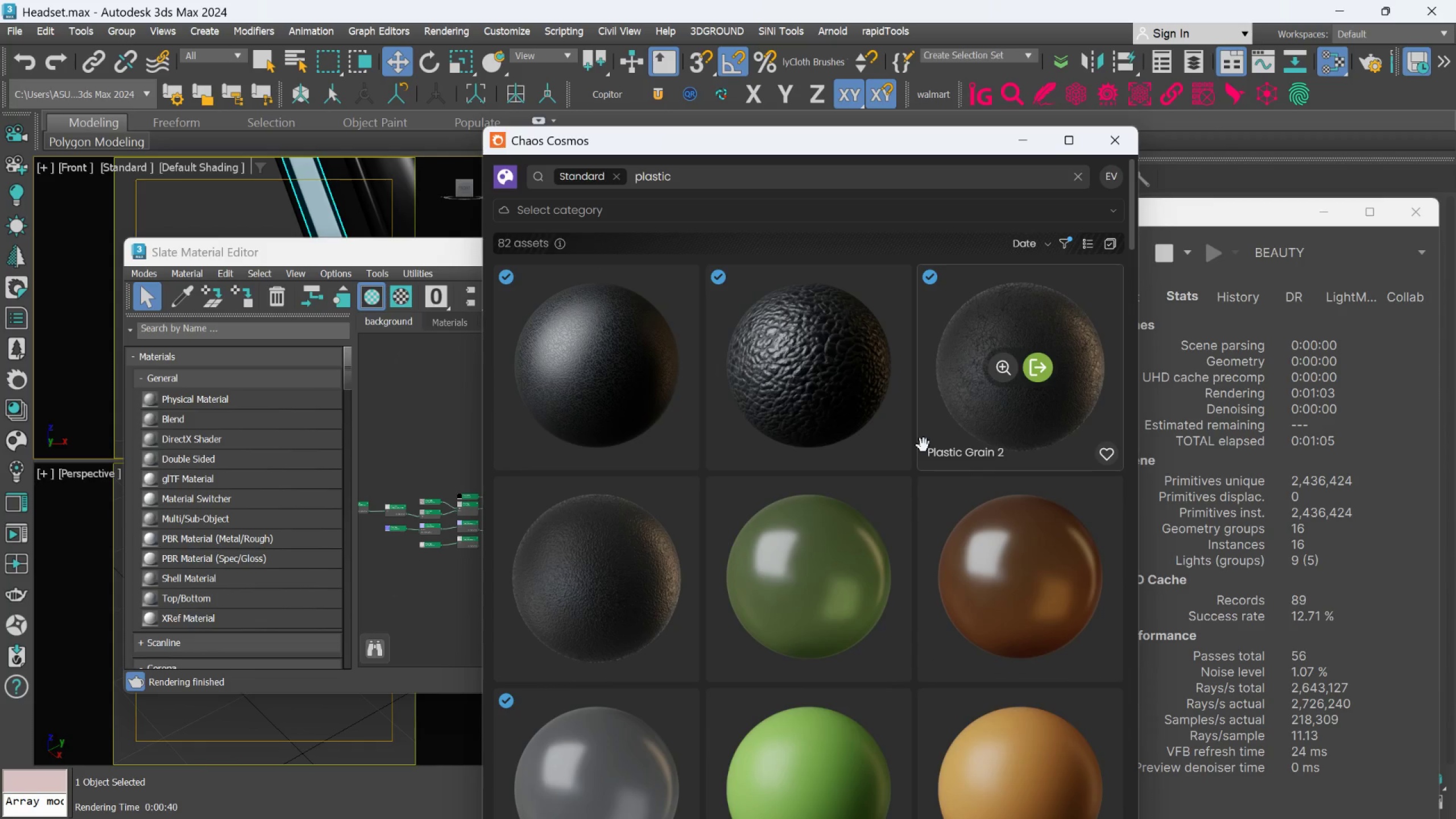 
scroll: coordinate [926, 447], scroll_direction: down, amount: 5.0
 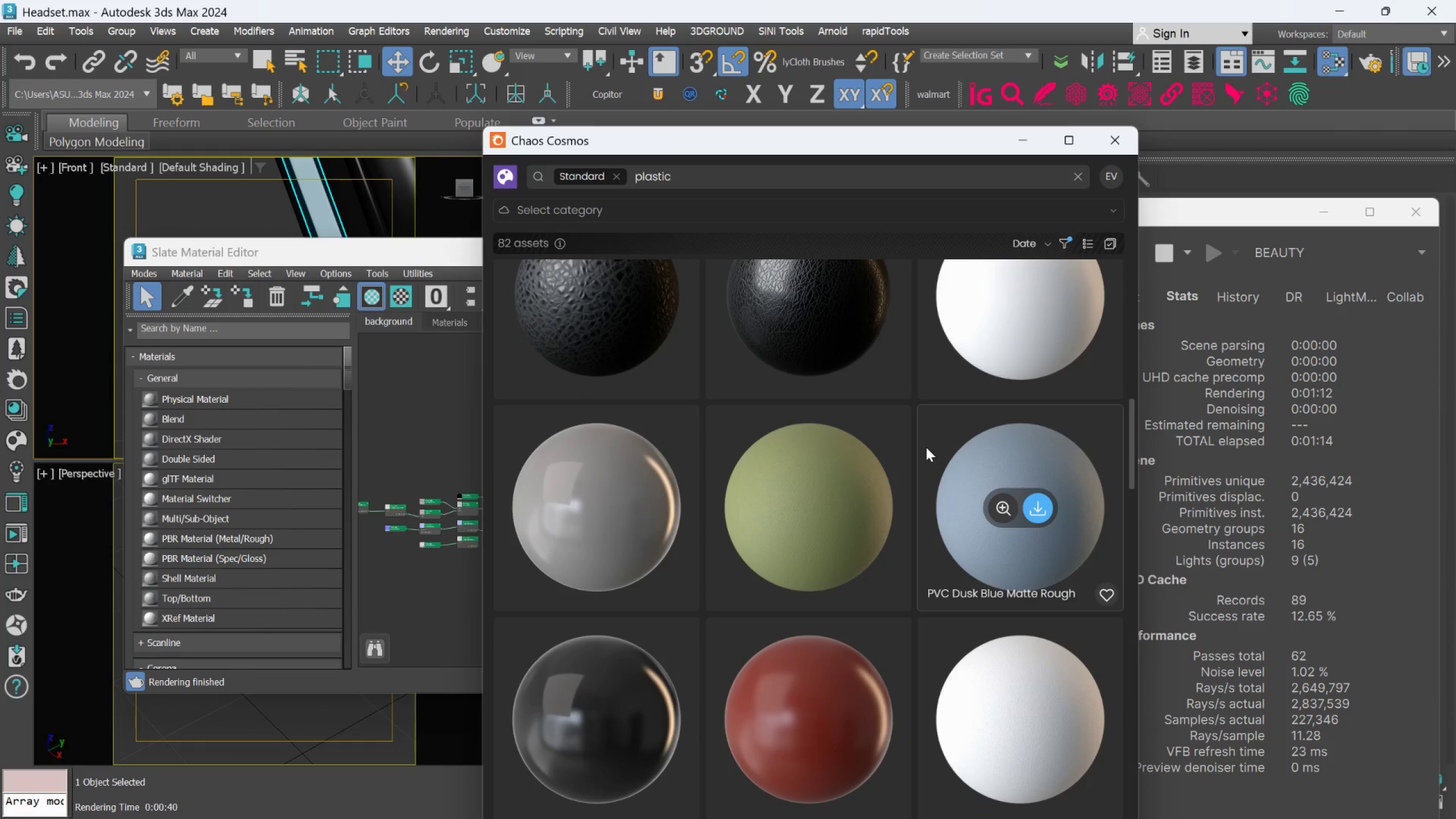 
scroll: coordinate [929, 447], scroll_direction: up, amount: 20.0
 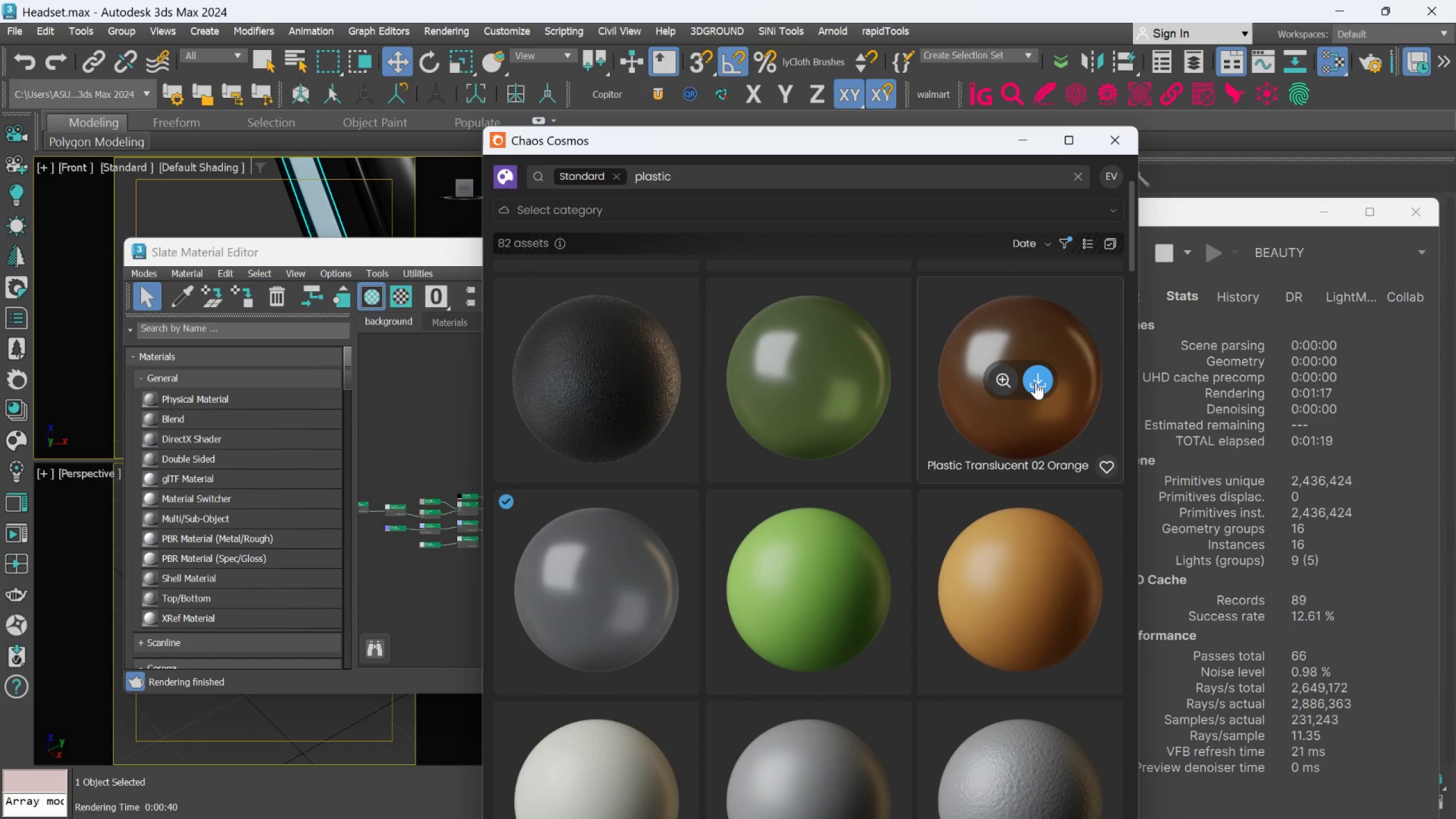 
left_click([1036, 382])
 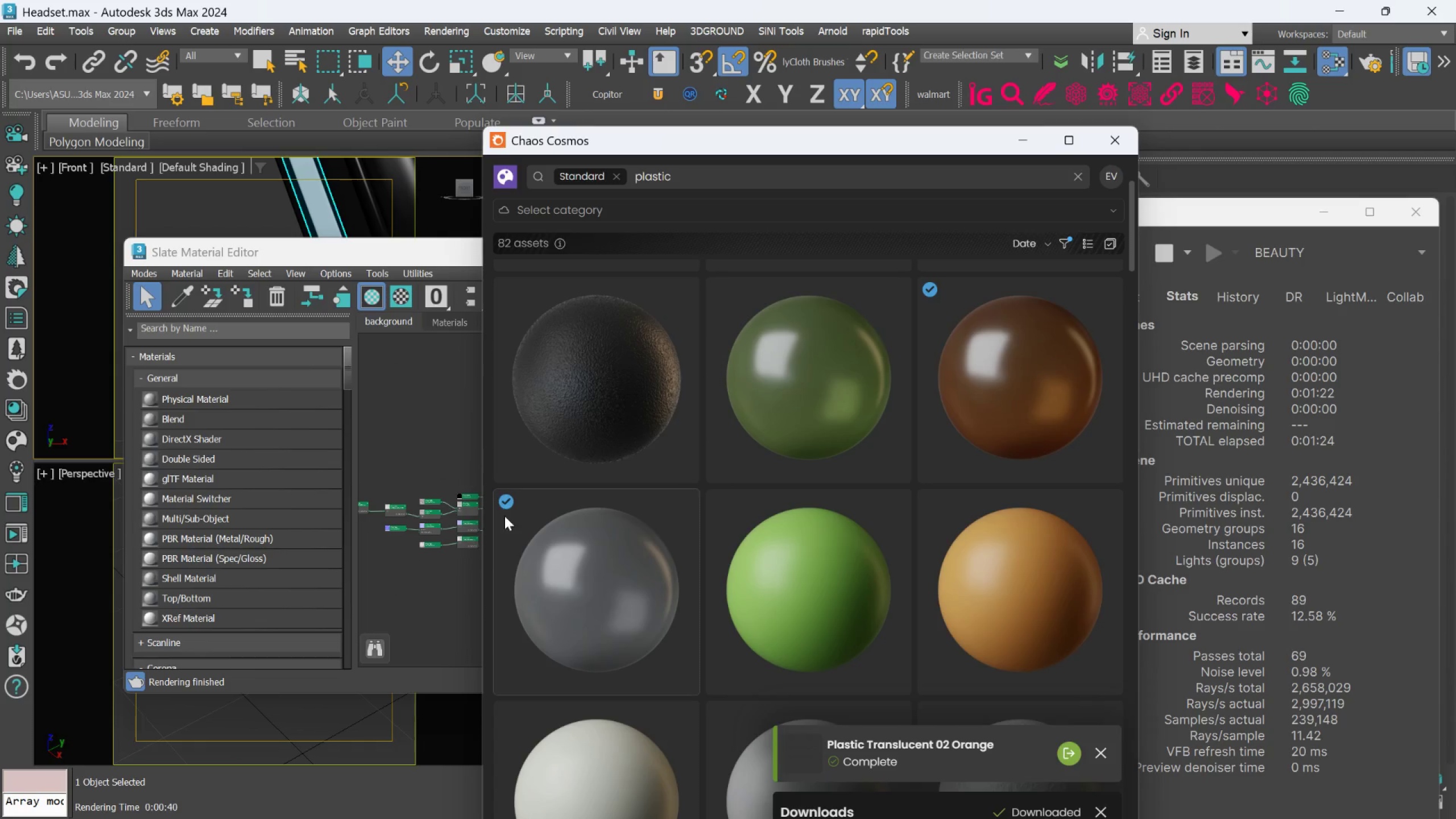 
wait(6.32)
 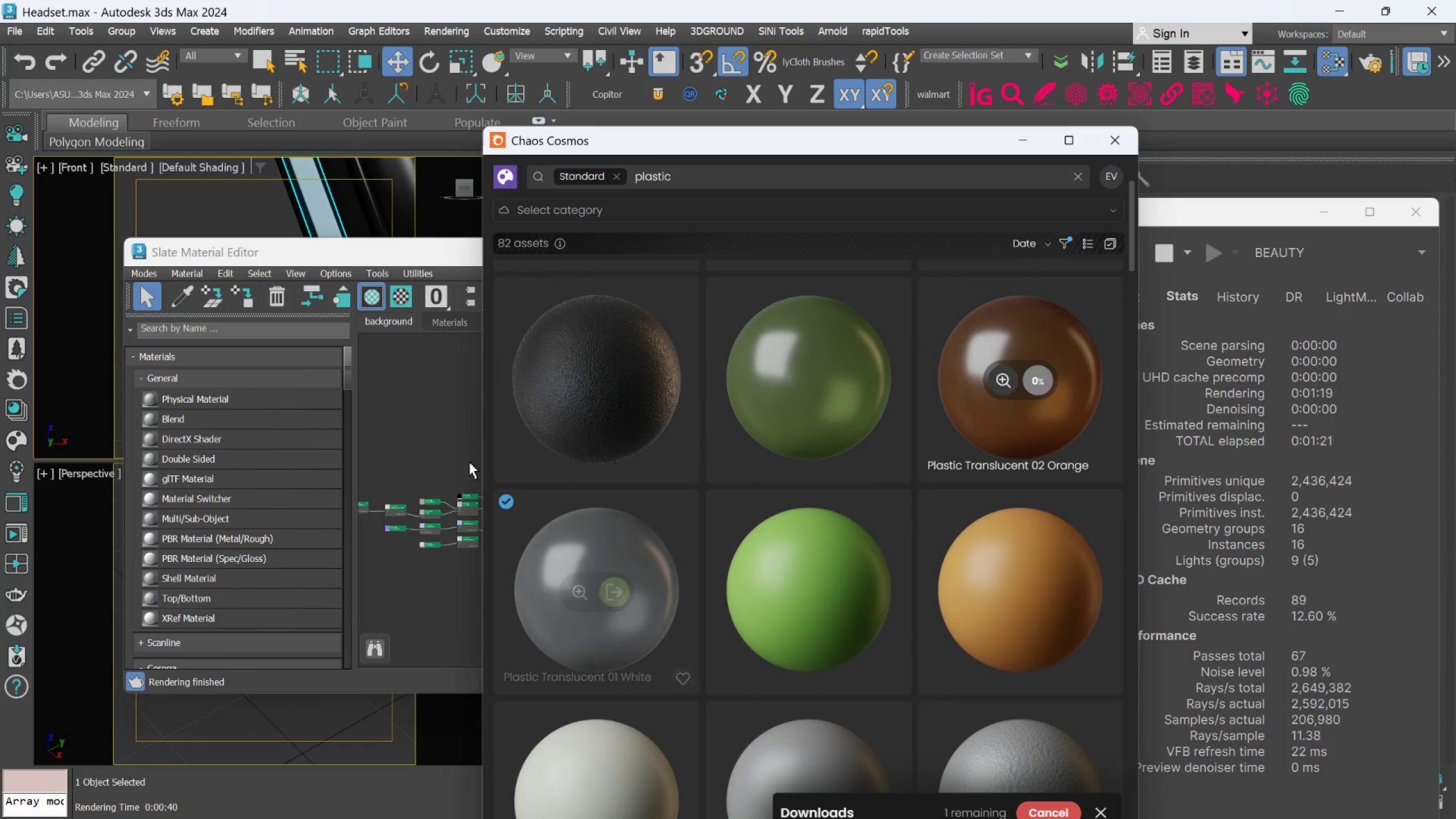 
left_click_drag(start_coordinate=[1018, 437], to_coordinate=[410, 398])
 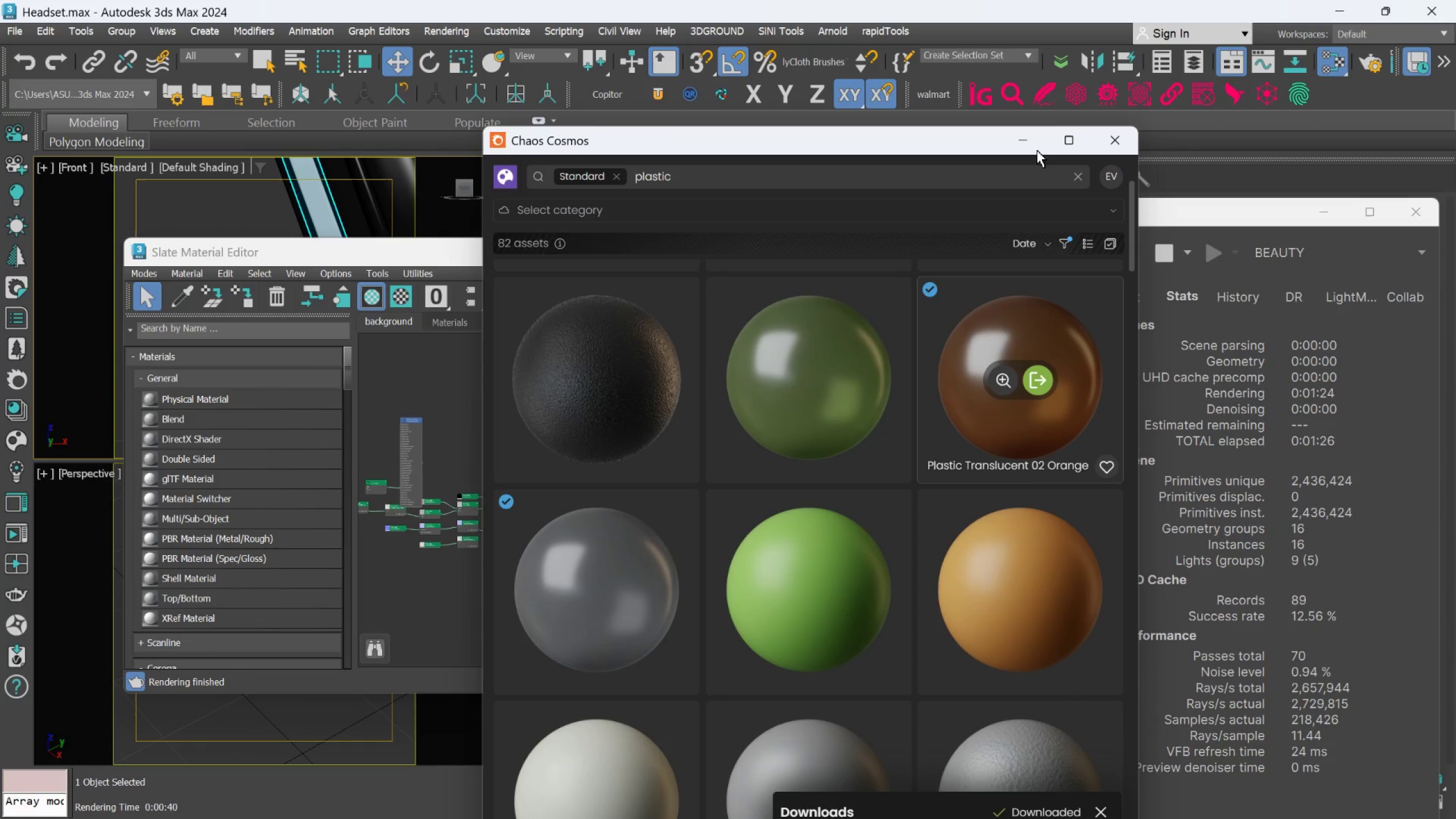 
left_click([1030, 143])
 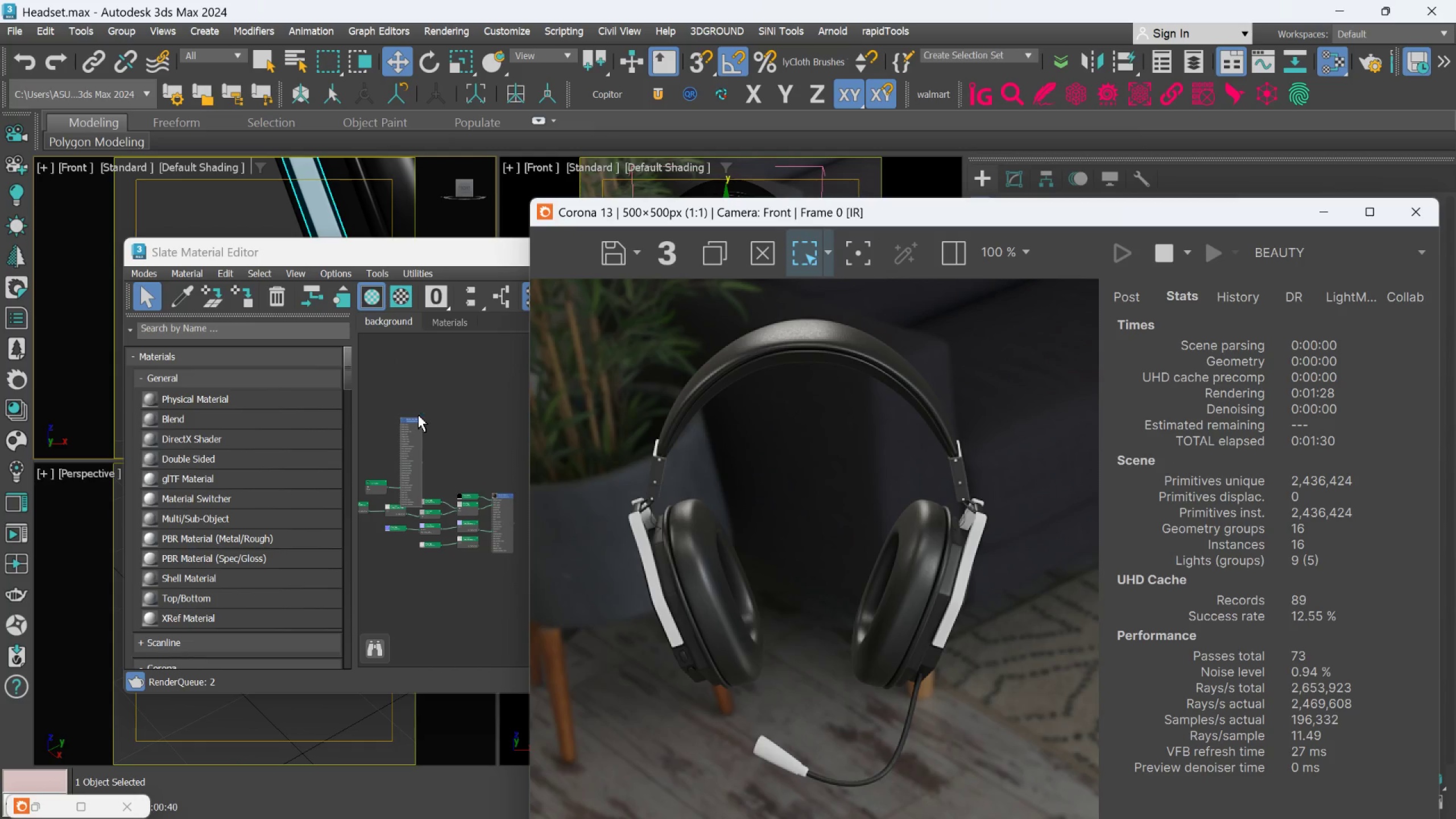 
left_click_drag(start_coordinate=[411, 420], to_coordinate=[424, 391])
 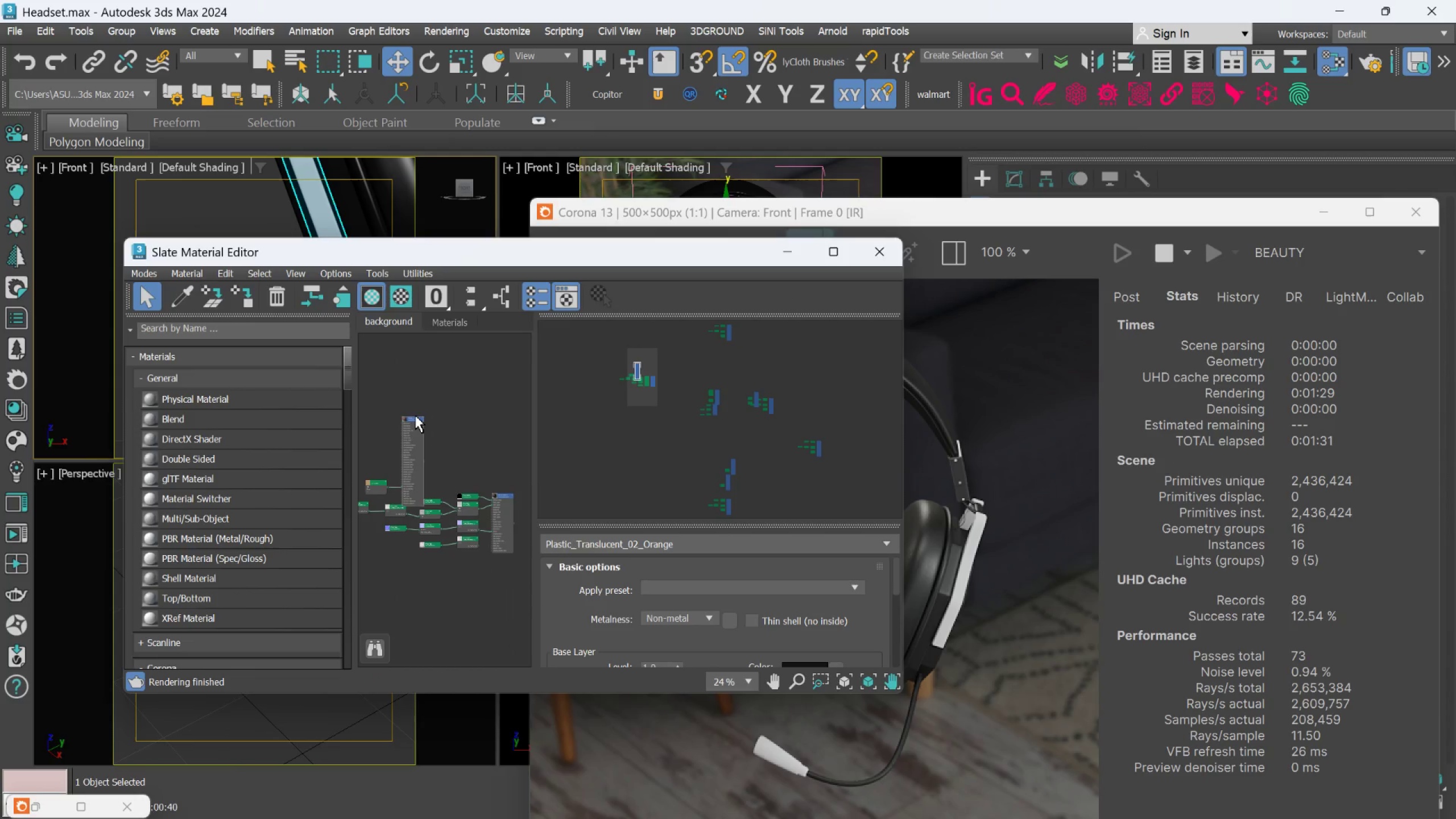 
left_click_drag(start_coordinate=[411, 420], to_coordinate=[423, 391])
 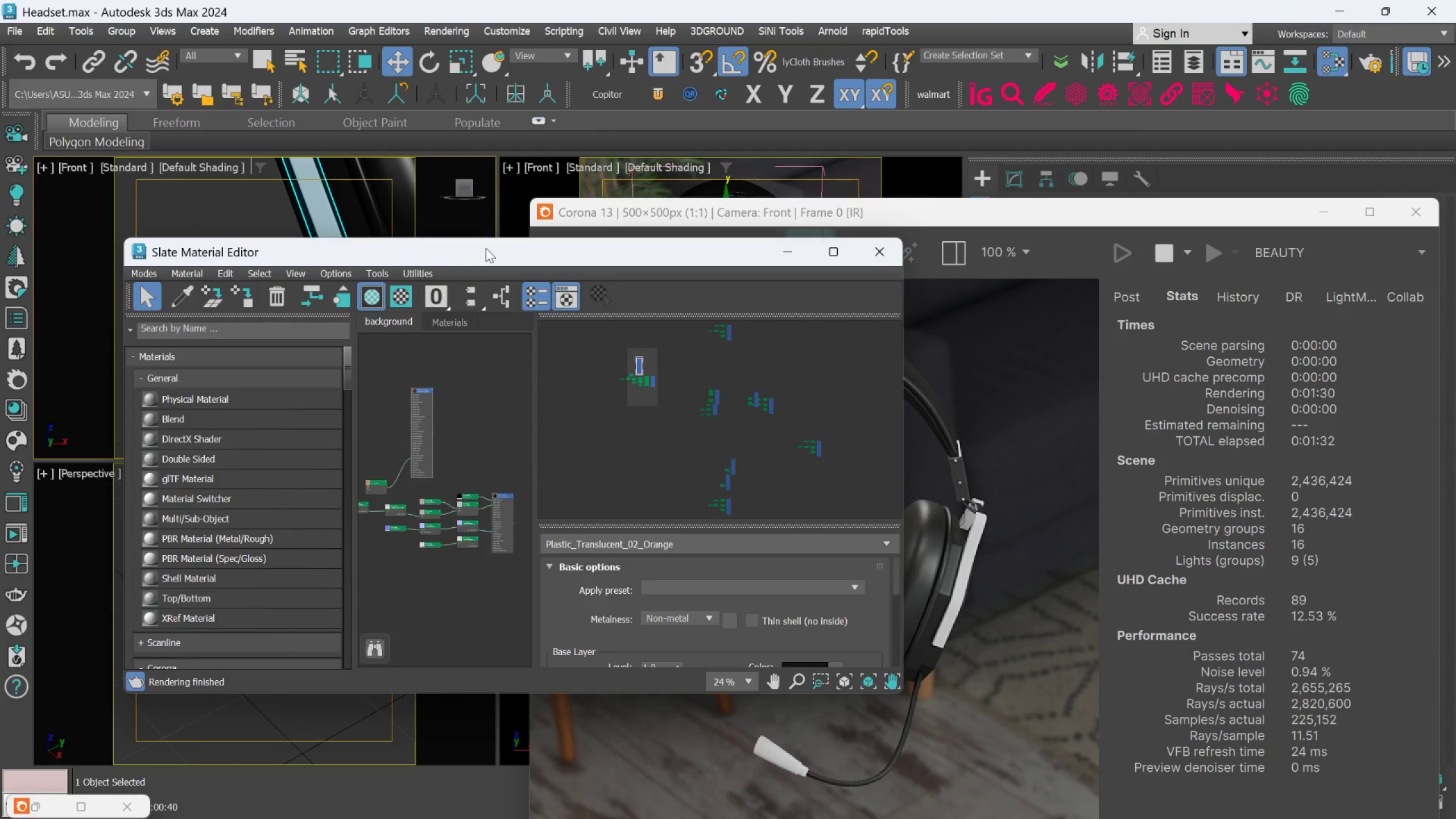 
left_click_drag(start_coordinate=[486, 248], to_coordinate=[891, 243])
 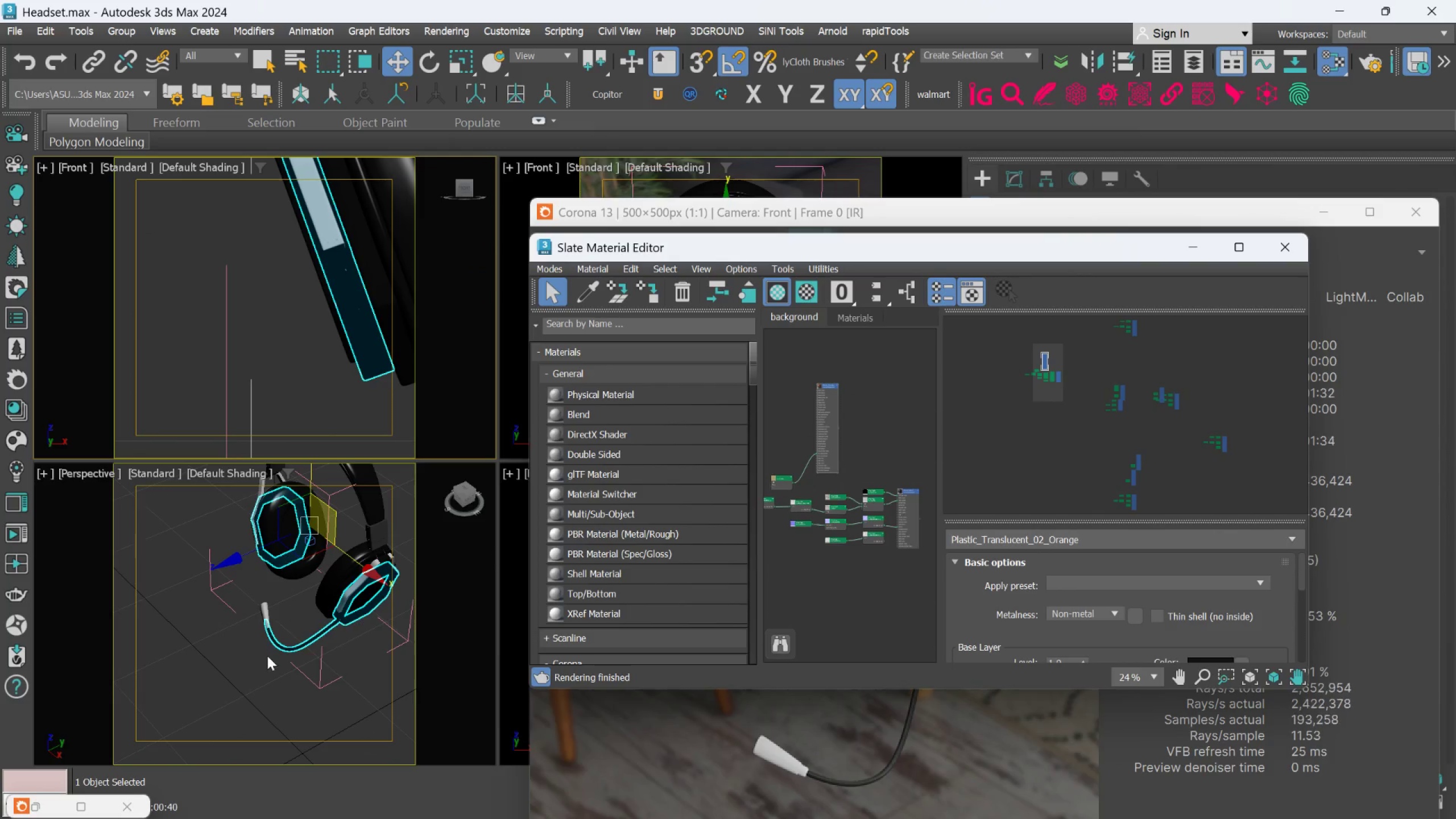 
scroll: coordinate [280, 552], scroll_direction: up, amount: 4.0
 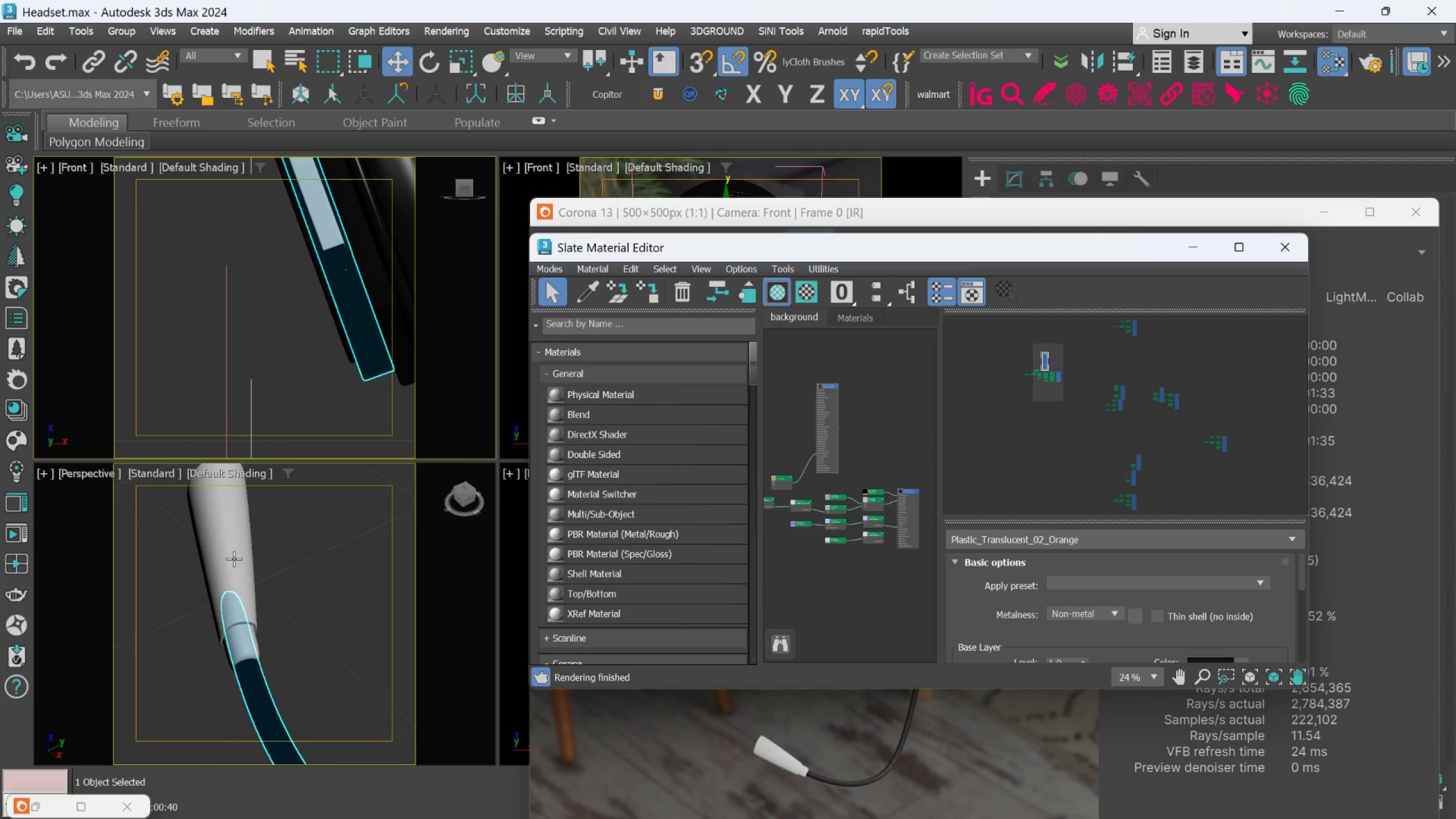 
left_click([234, 559])
 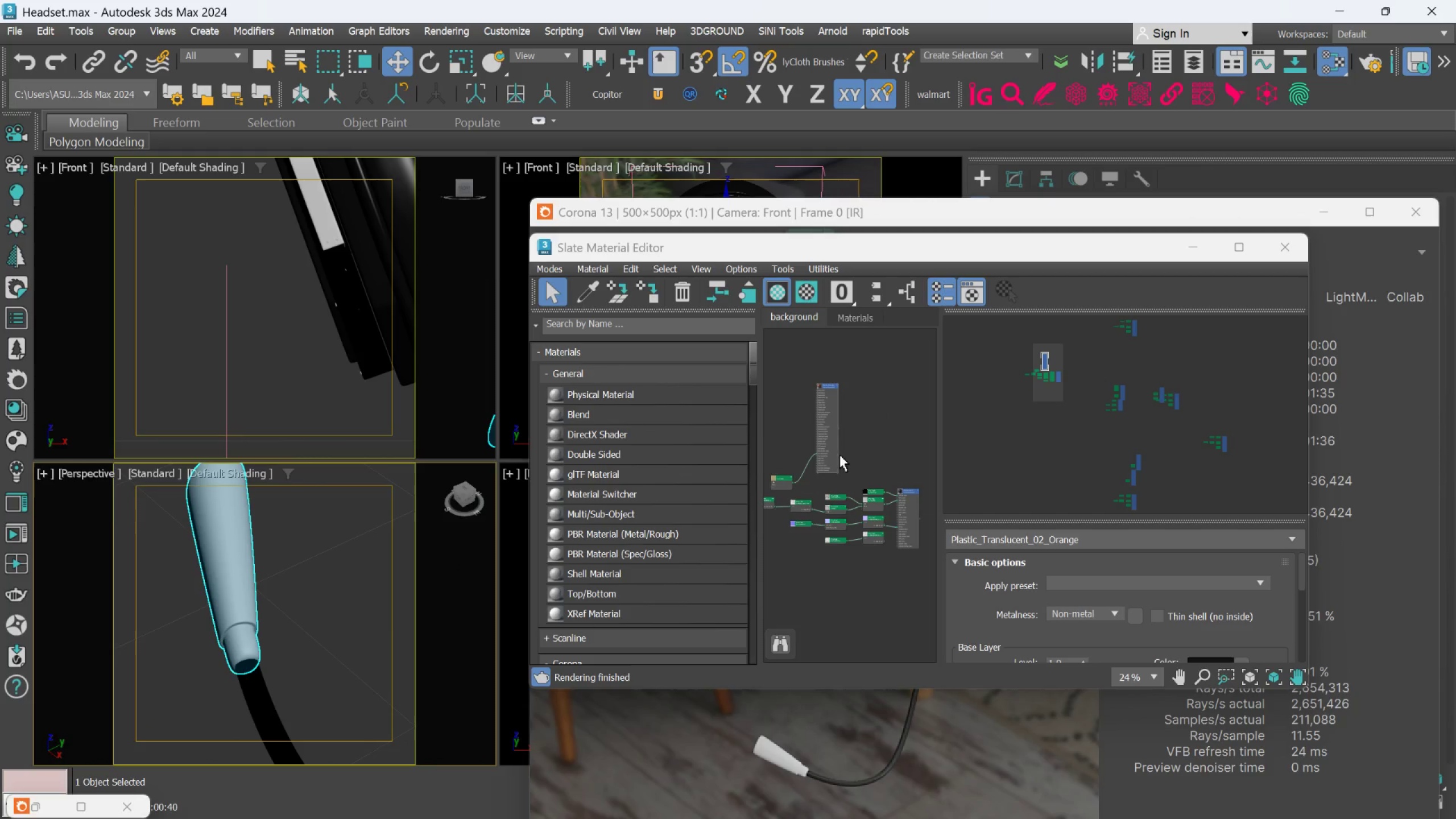 
scroll: coordinate [839, 441], scroll_direction: up, amount: 1.0
 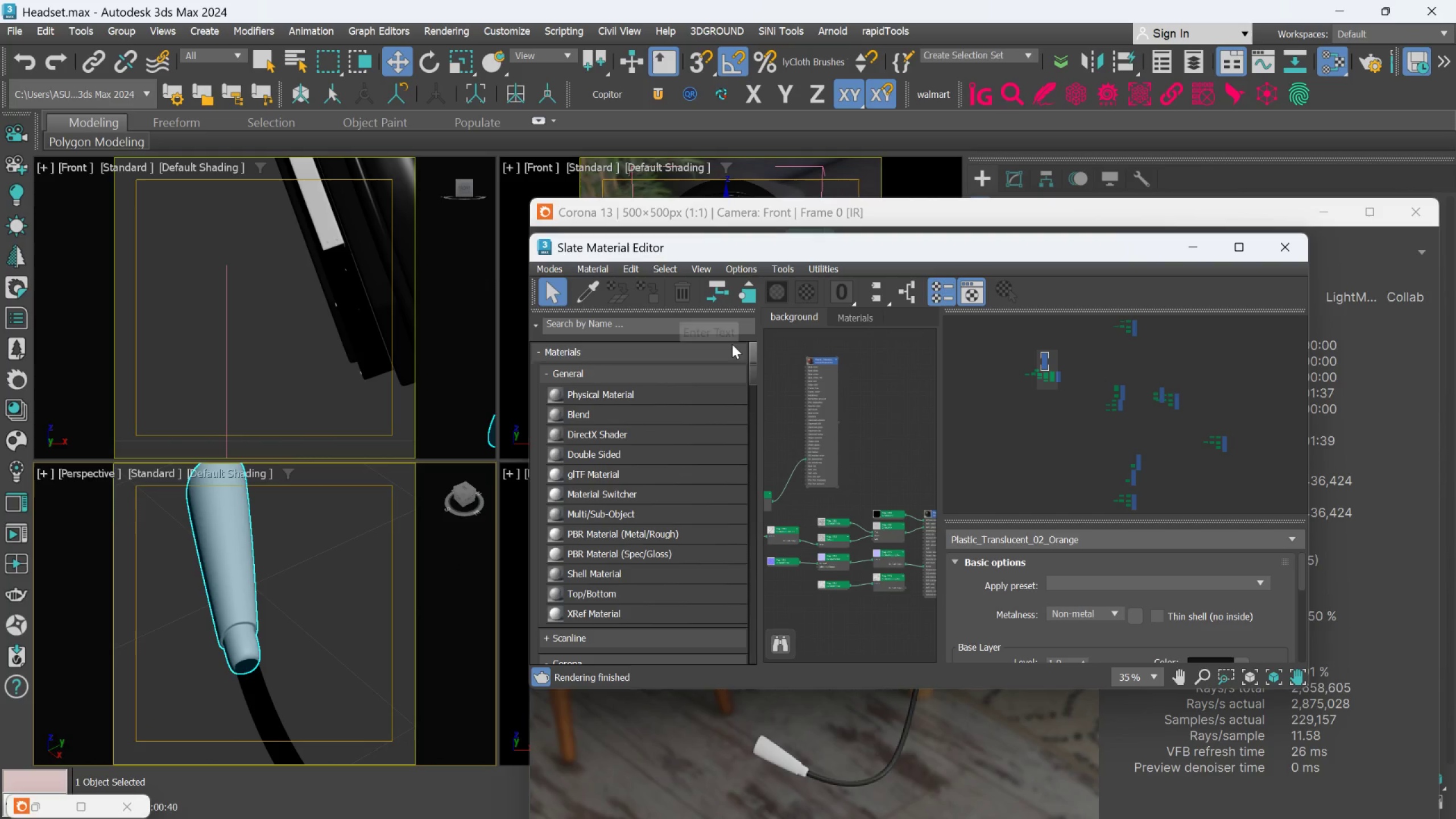 
left_click([818, 359])
 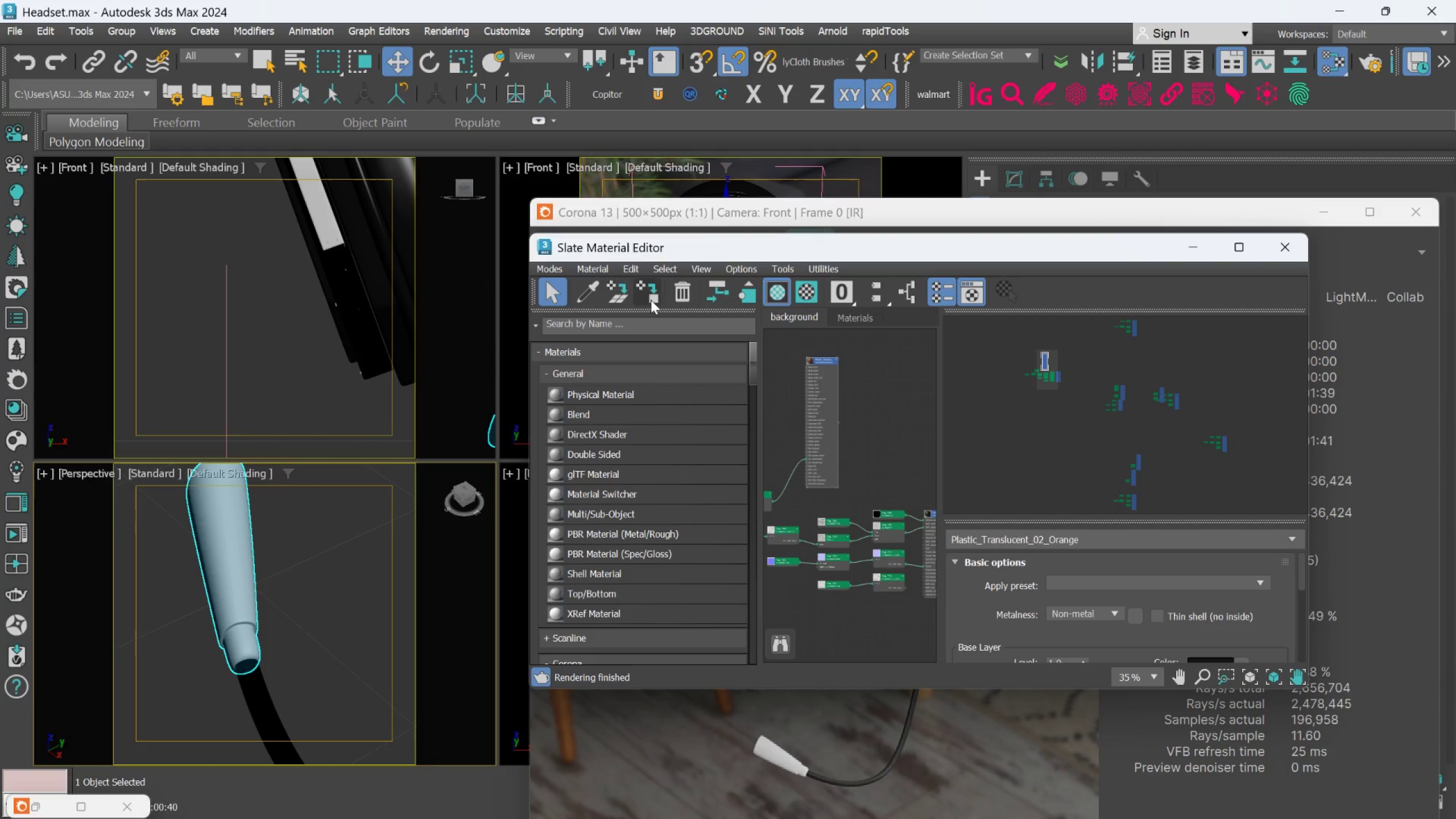 
left_click([651, 300])
 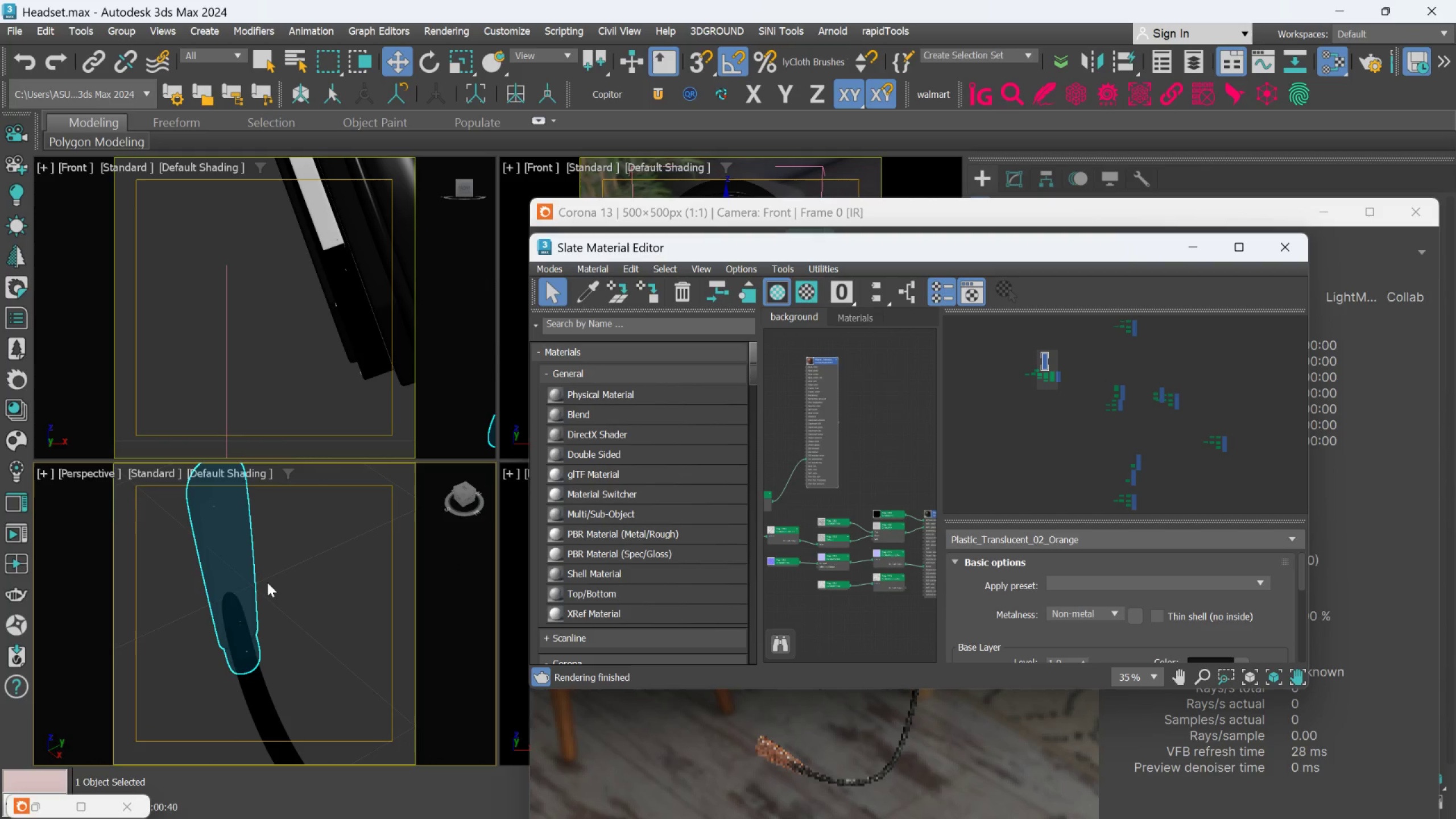 
scroll: coordinate [267, 582], scroll_direction: down, amount: 1.0
 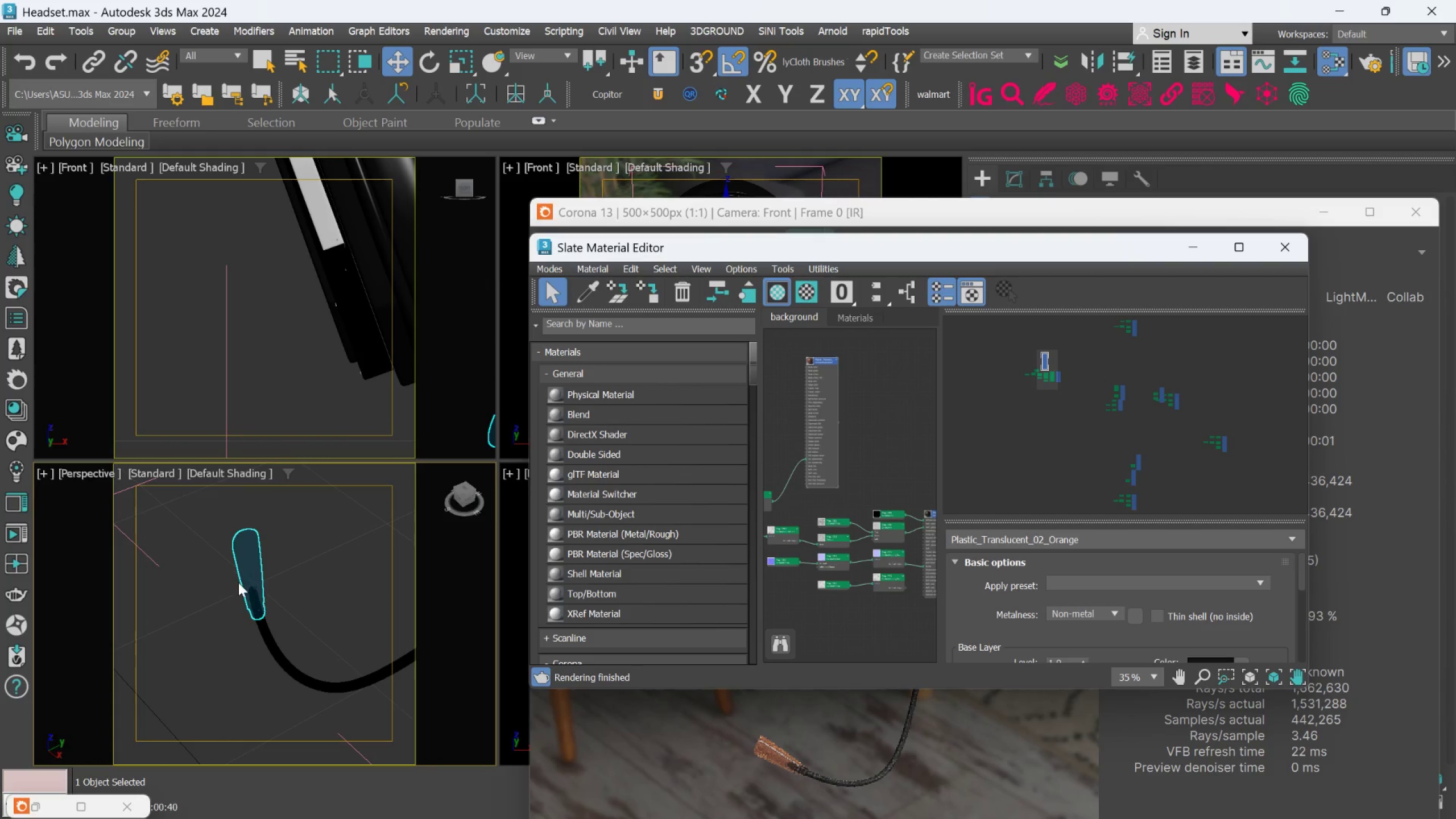 
scroll: coordinate [264, 576], scroll_direction: up, amount: 4.0
 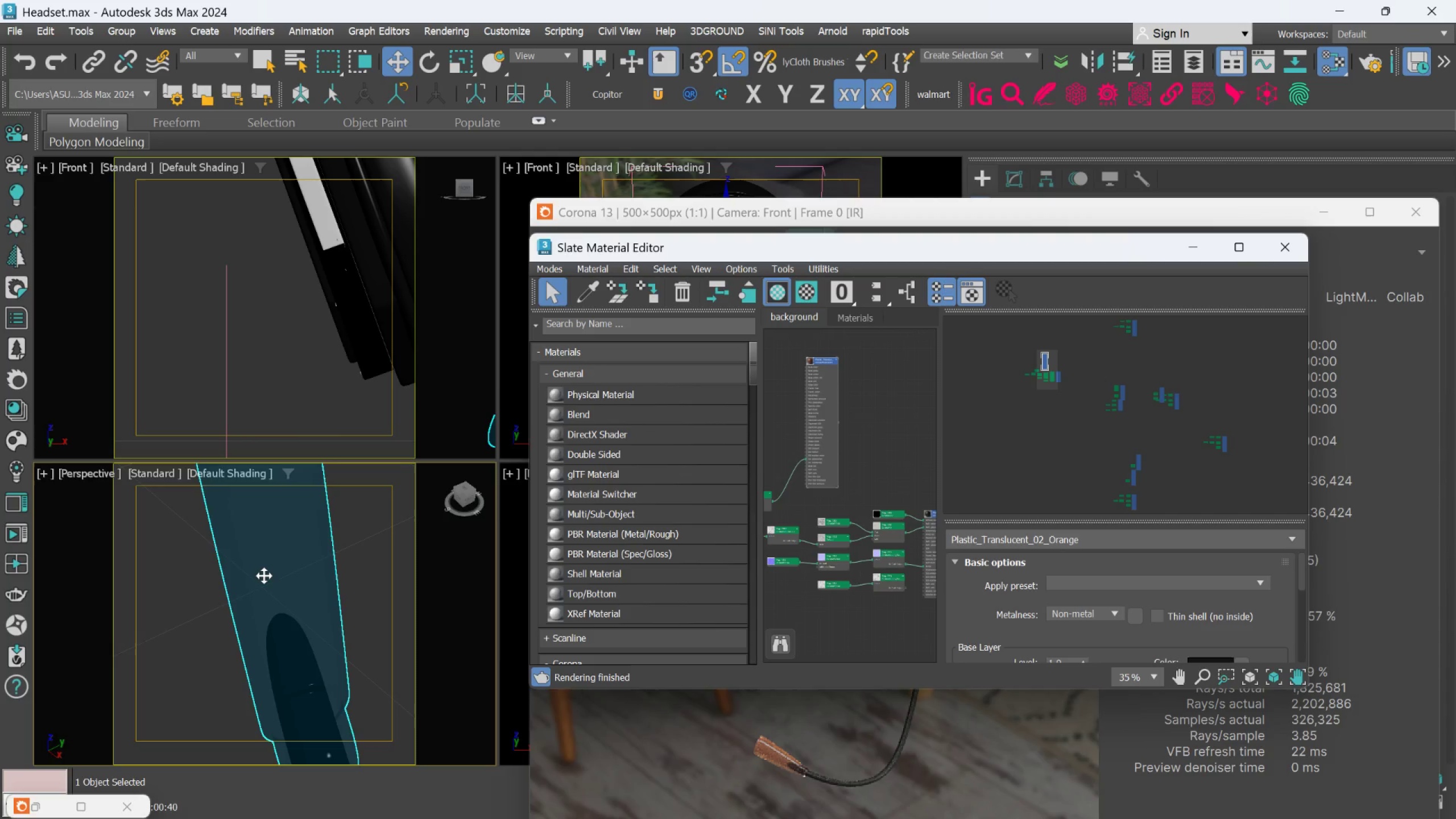 
scroll: coordinate [264, 576], scroll_direction: down, amount: 1.0
 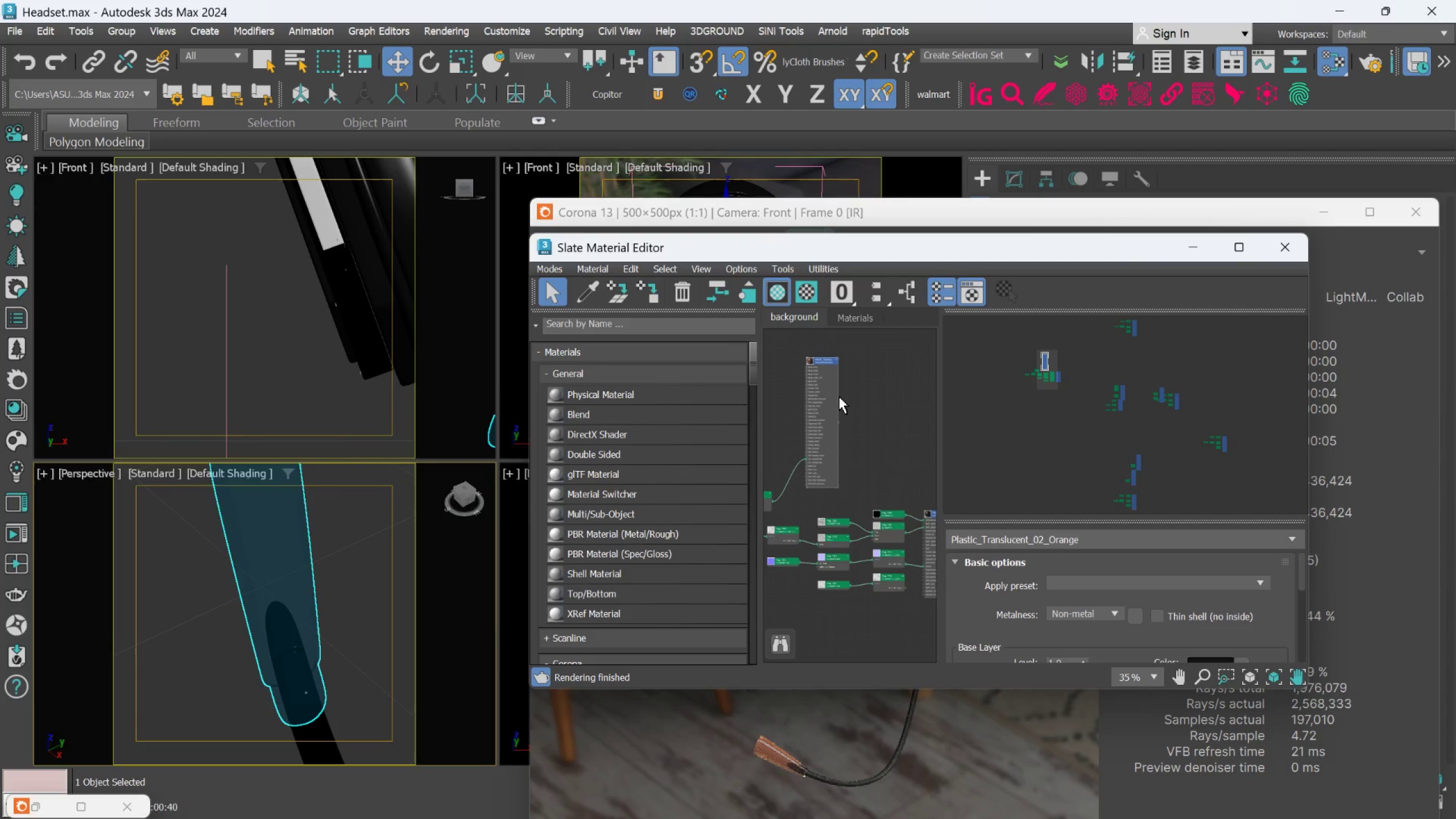 
scroll: coordinate [839, 396], scroll_direction: none, amount: 0.0
 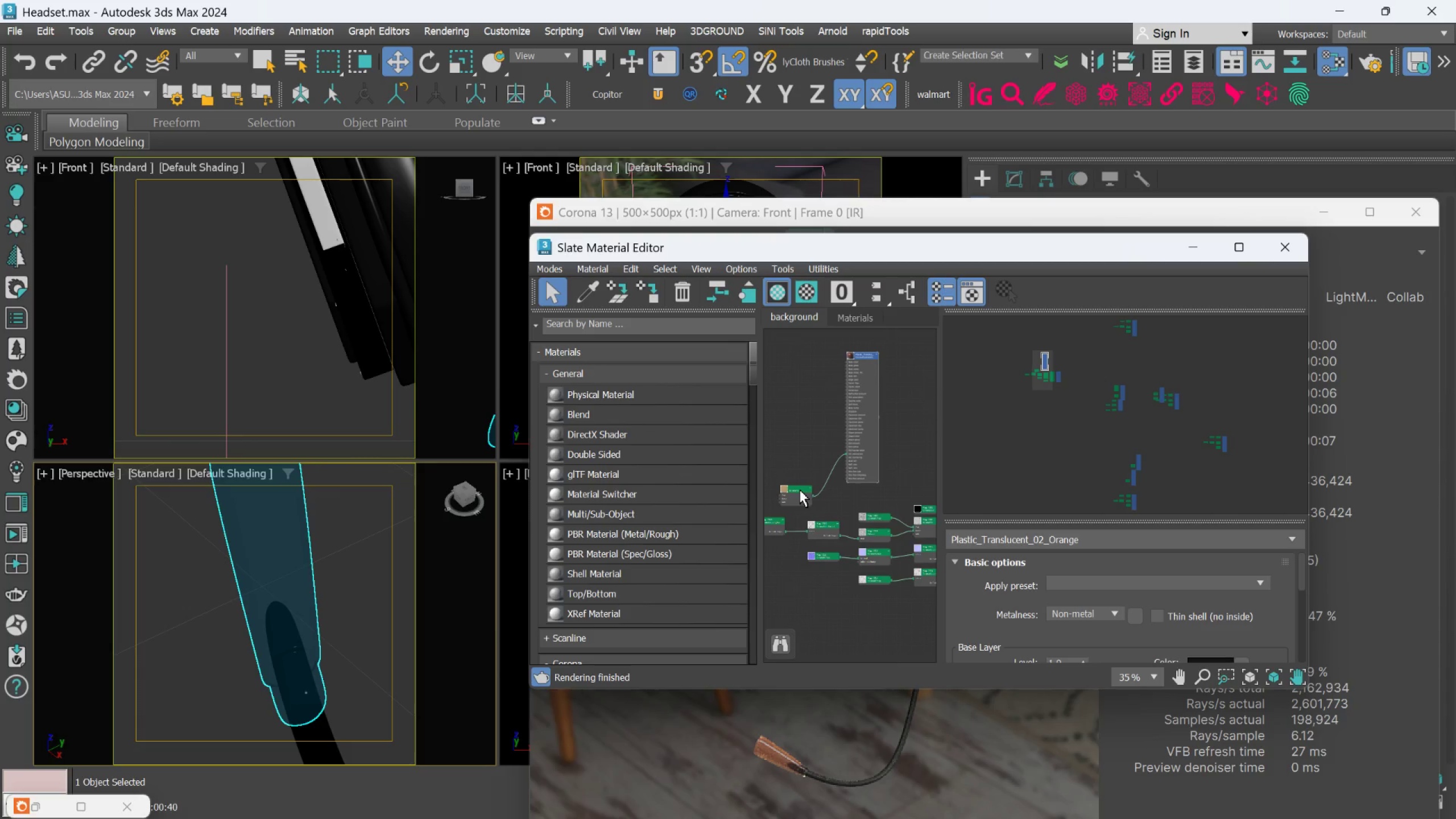 
left_click_drag(start_coordinate=[800, 490], to_coordinate=[803, 445])
 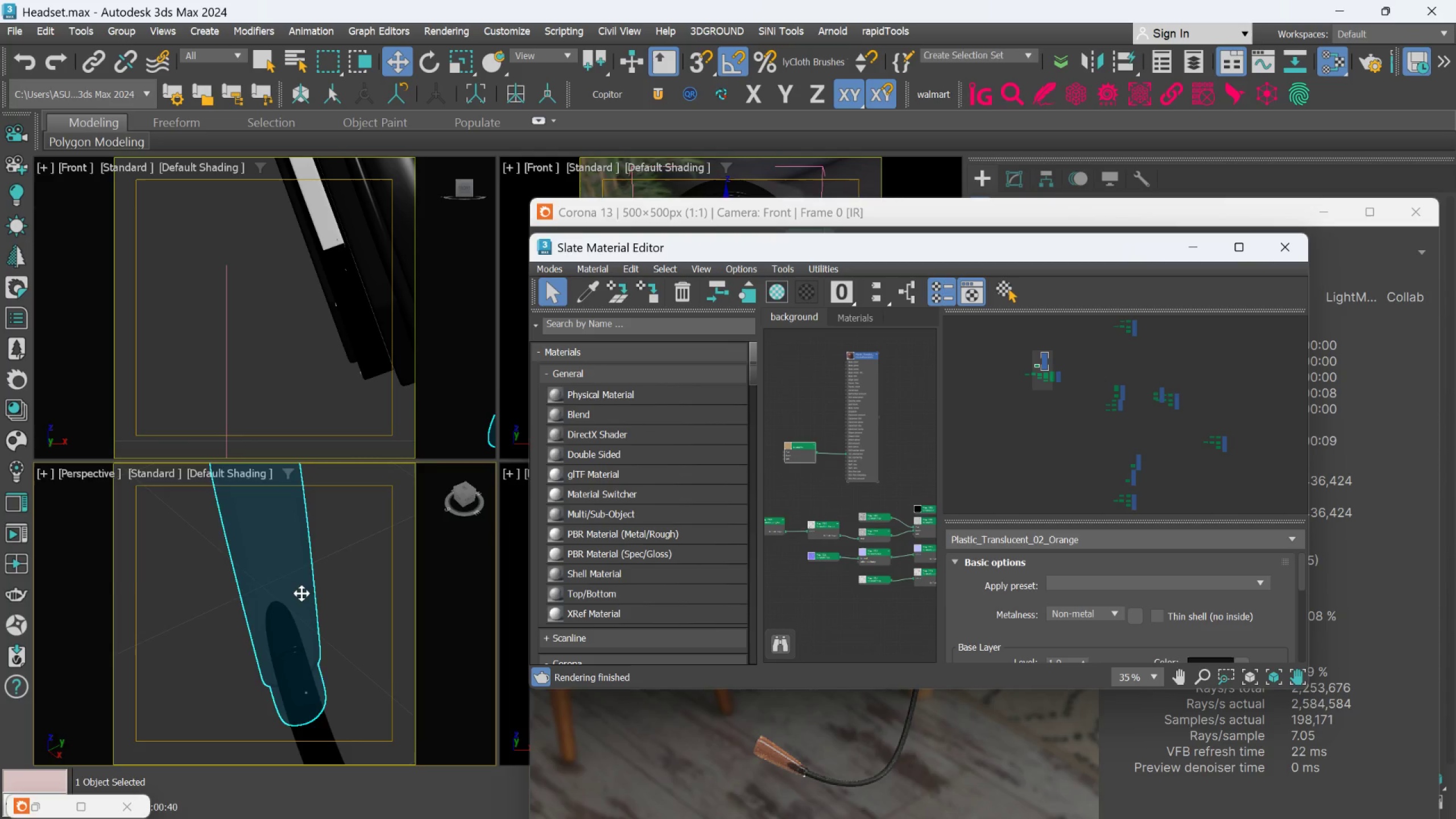 
scroll: coordinate [301, 593], scroll_direction: down, amount: 2.0
 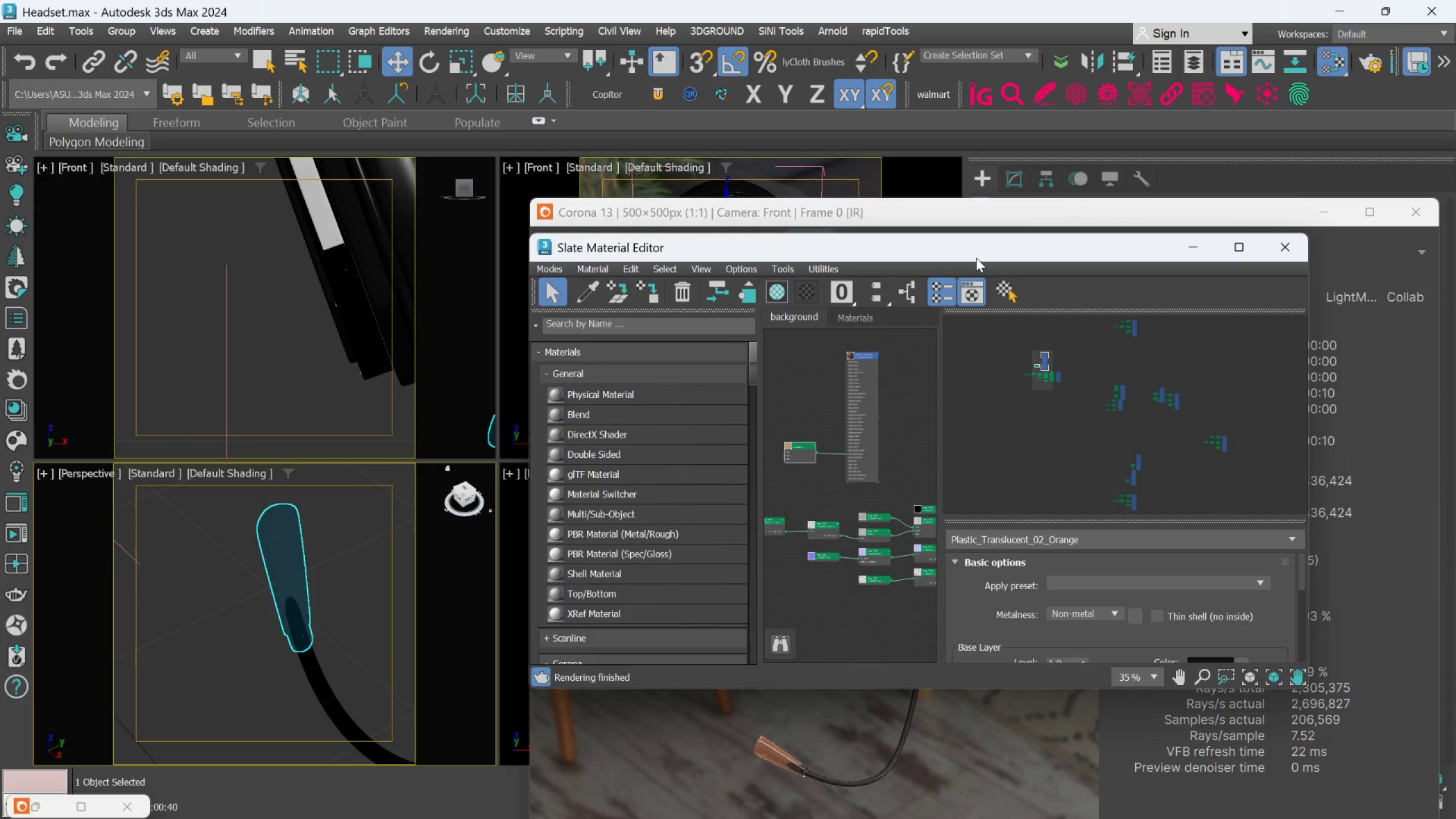 
left_click_drag(start_coordinate=[975, 257], to_coordinate=[695, 235])
 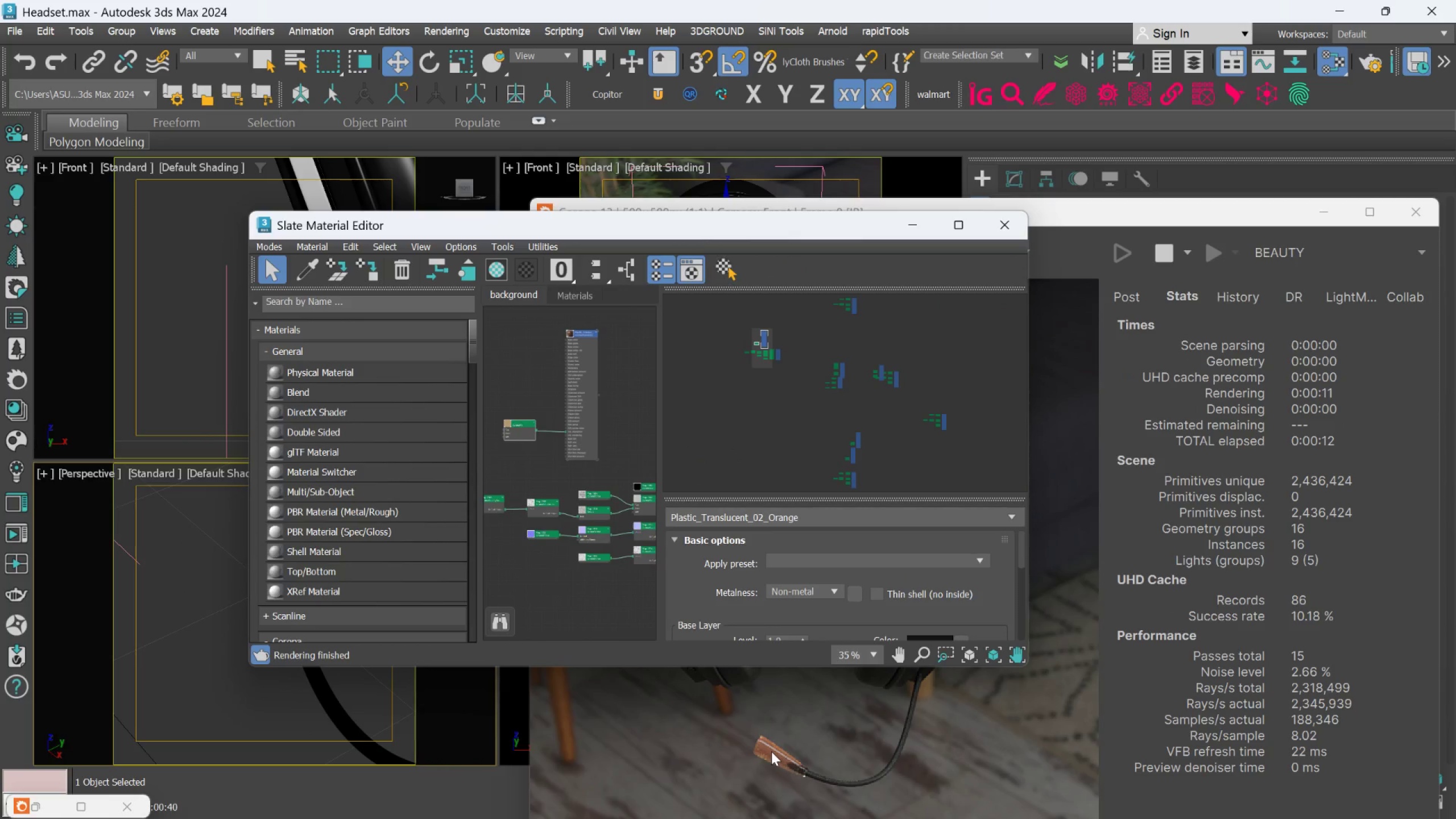 
scroll: coordinate [780, 767], scroll_direction: up, amount: 2.0
 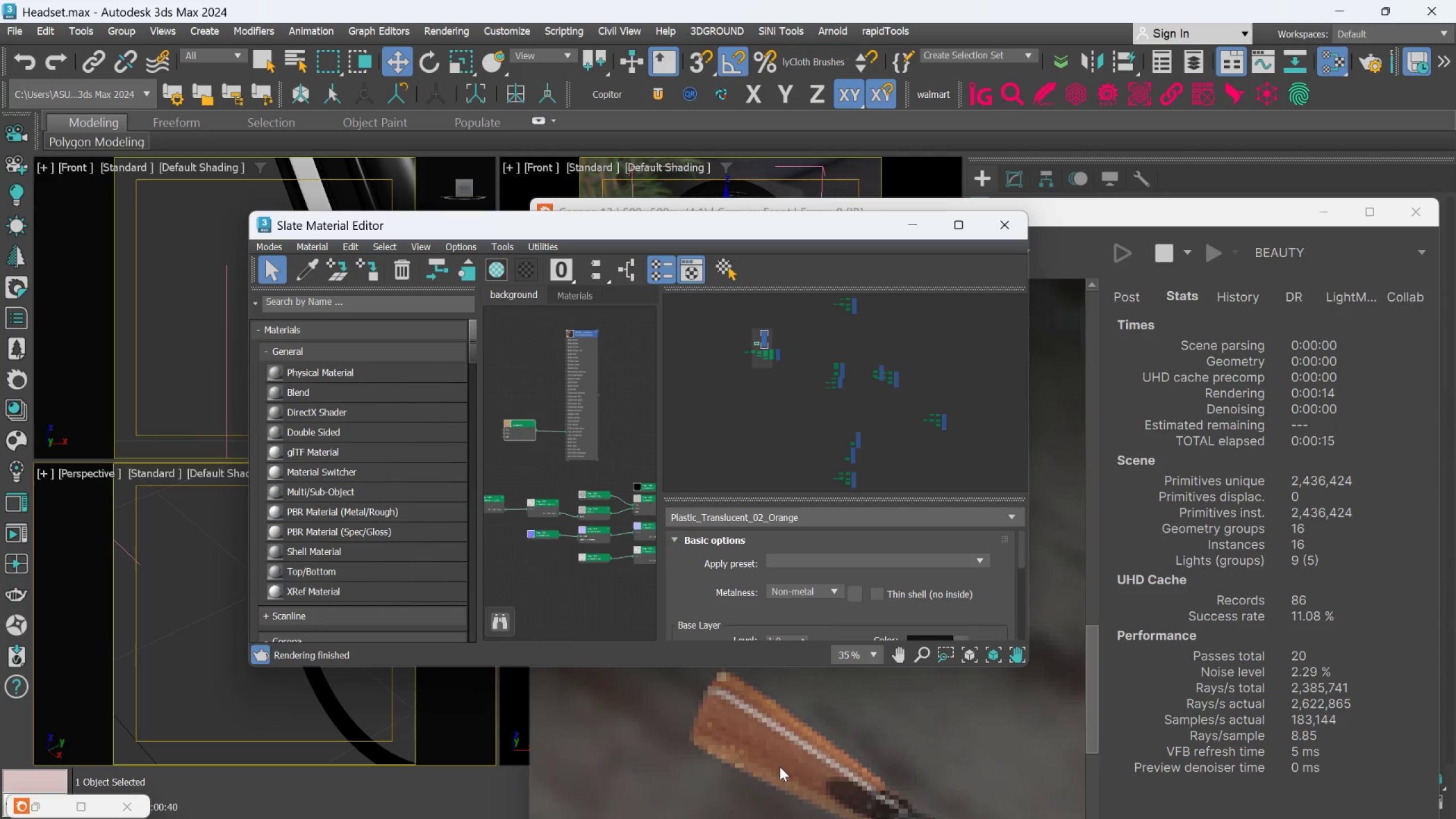 
scroll: coordinate [780, 767], scroll_direction: down, amount: 3.0
 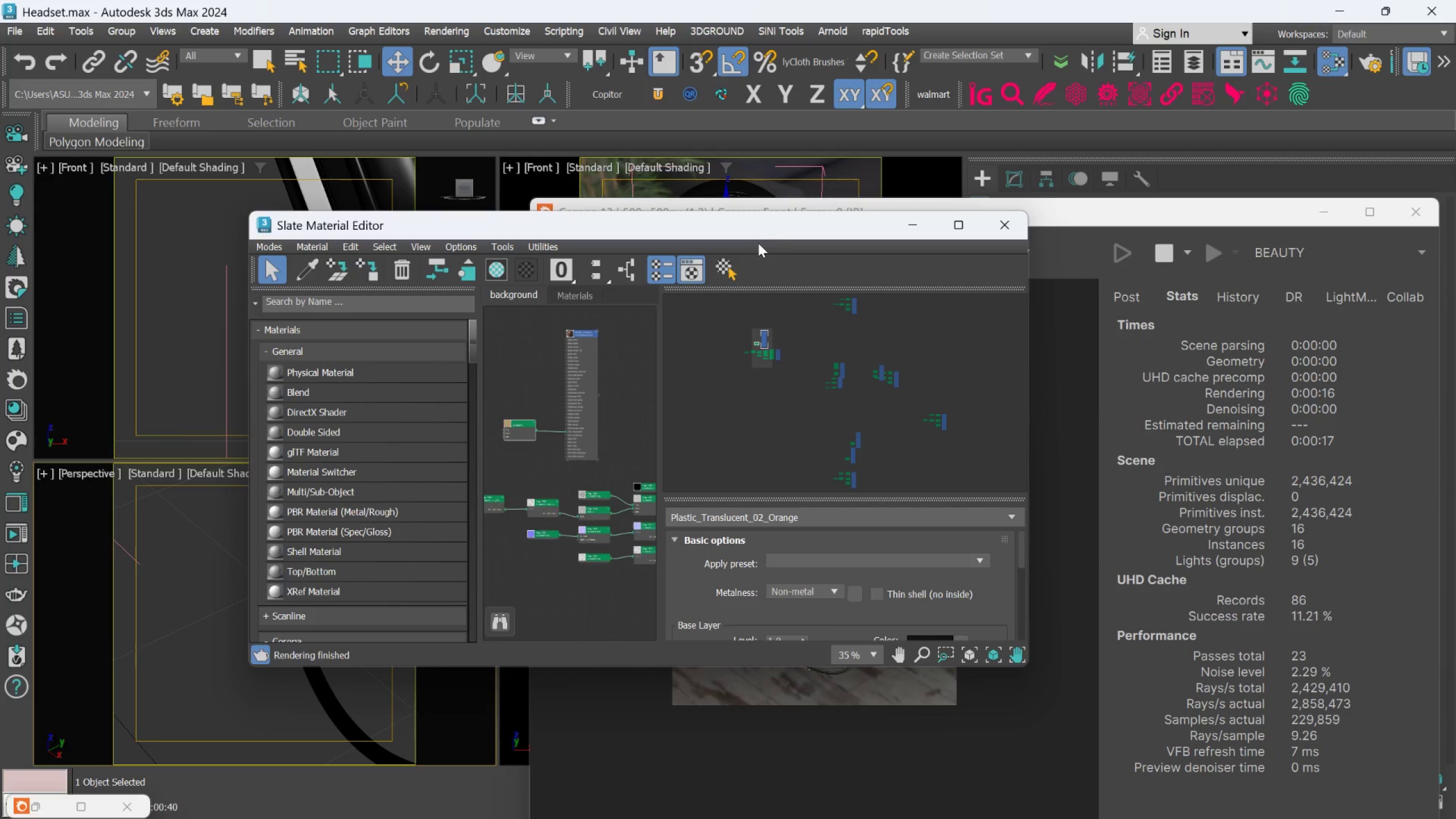 
left_click_drag(start_coordinate=[755, 233], to_coordinate=[678, 235])
 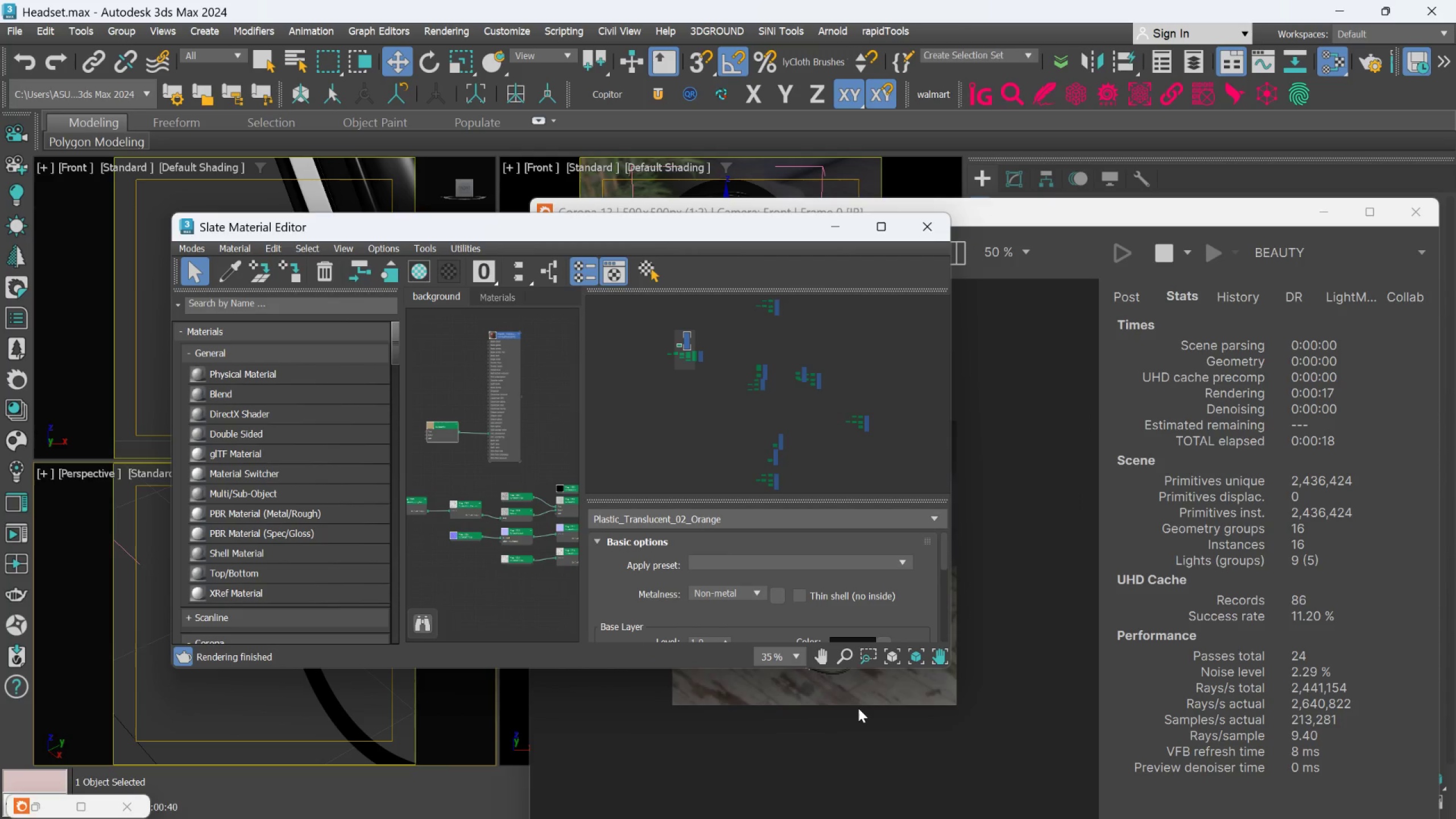 
scroll: coordinate [790, 785], scroll_direction: up, amount: 2.0
 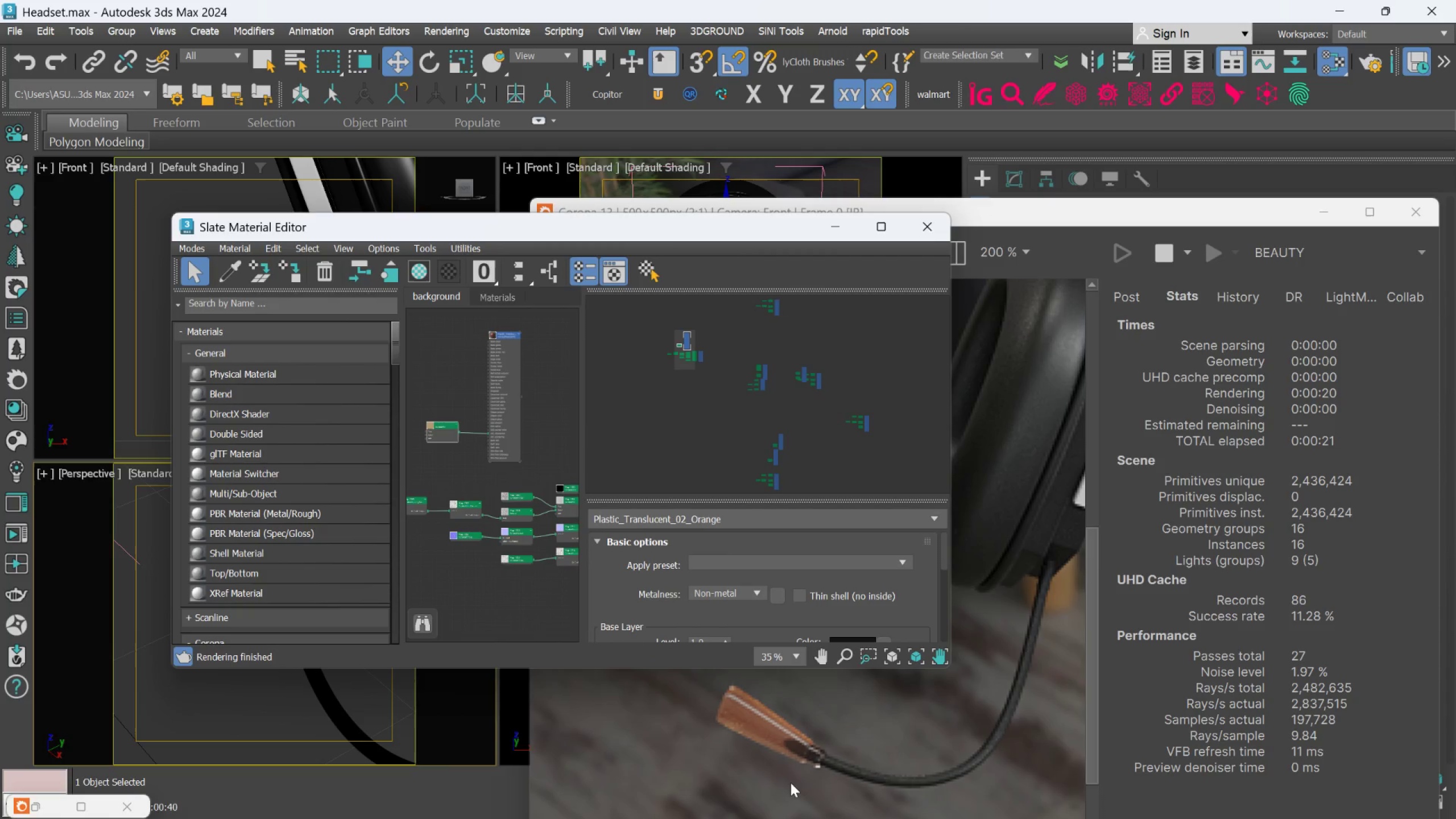 
scroll: coordinate [791, 779], scroll_direction: down, amount: 2.0
 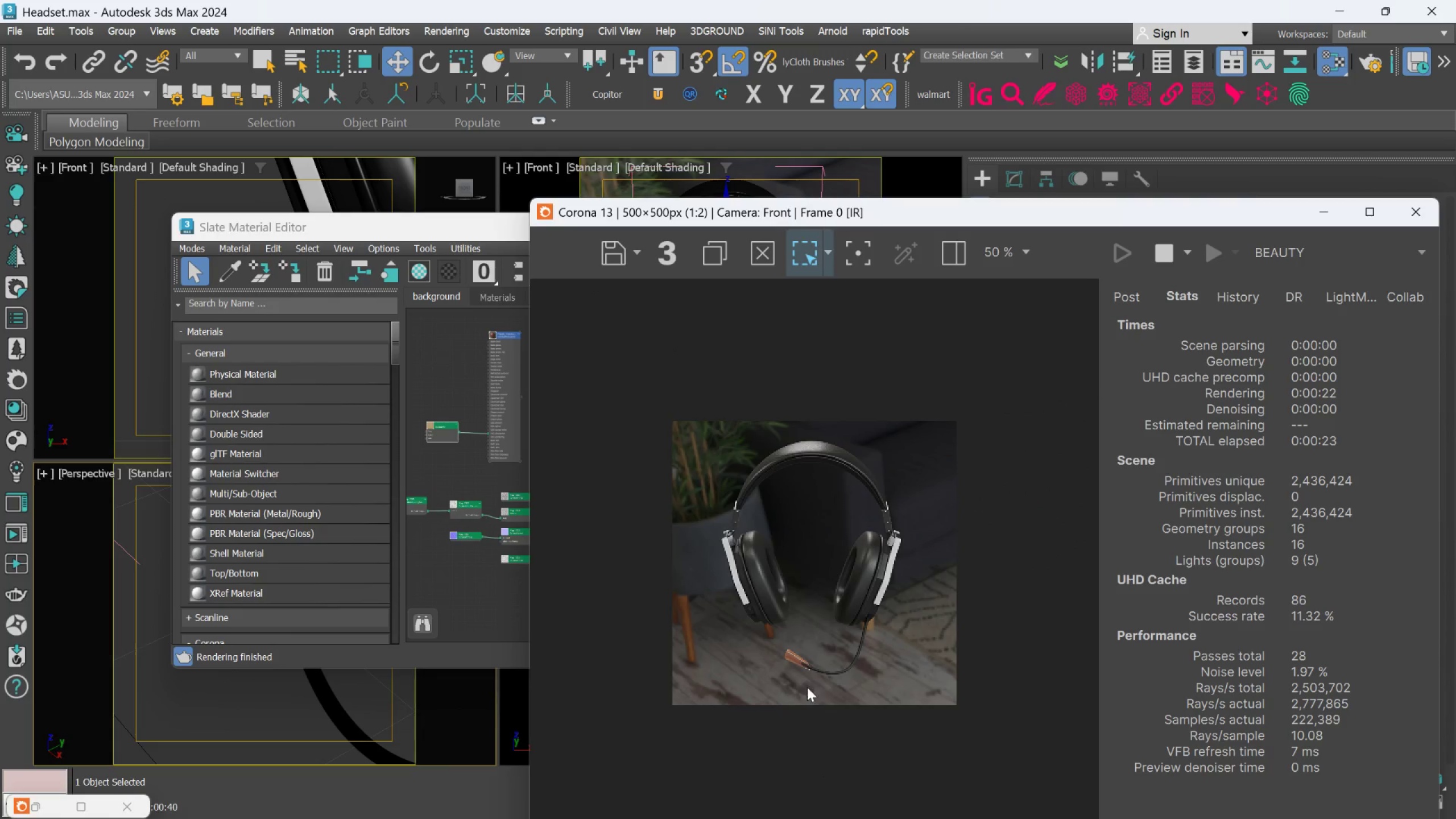 
scroll: coordinate [771, 756], scroll_direction: up, amount: 2.0
 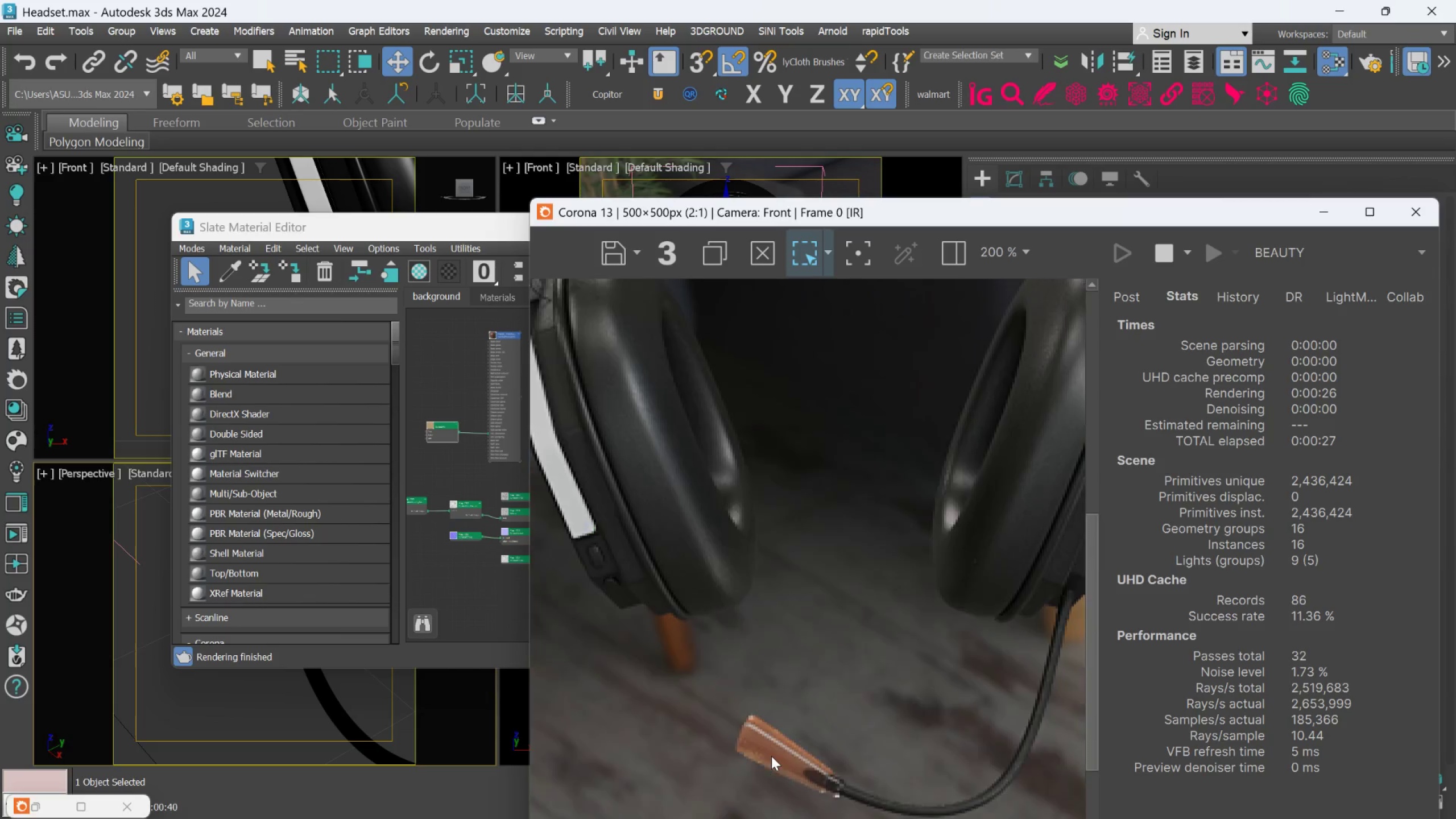 
scroll: coordinate [771, 756], scroll_direction: down, amount: 1.0
 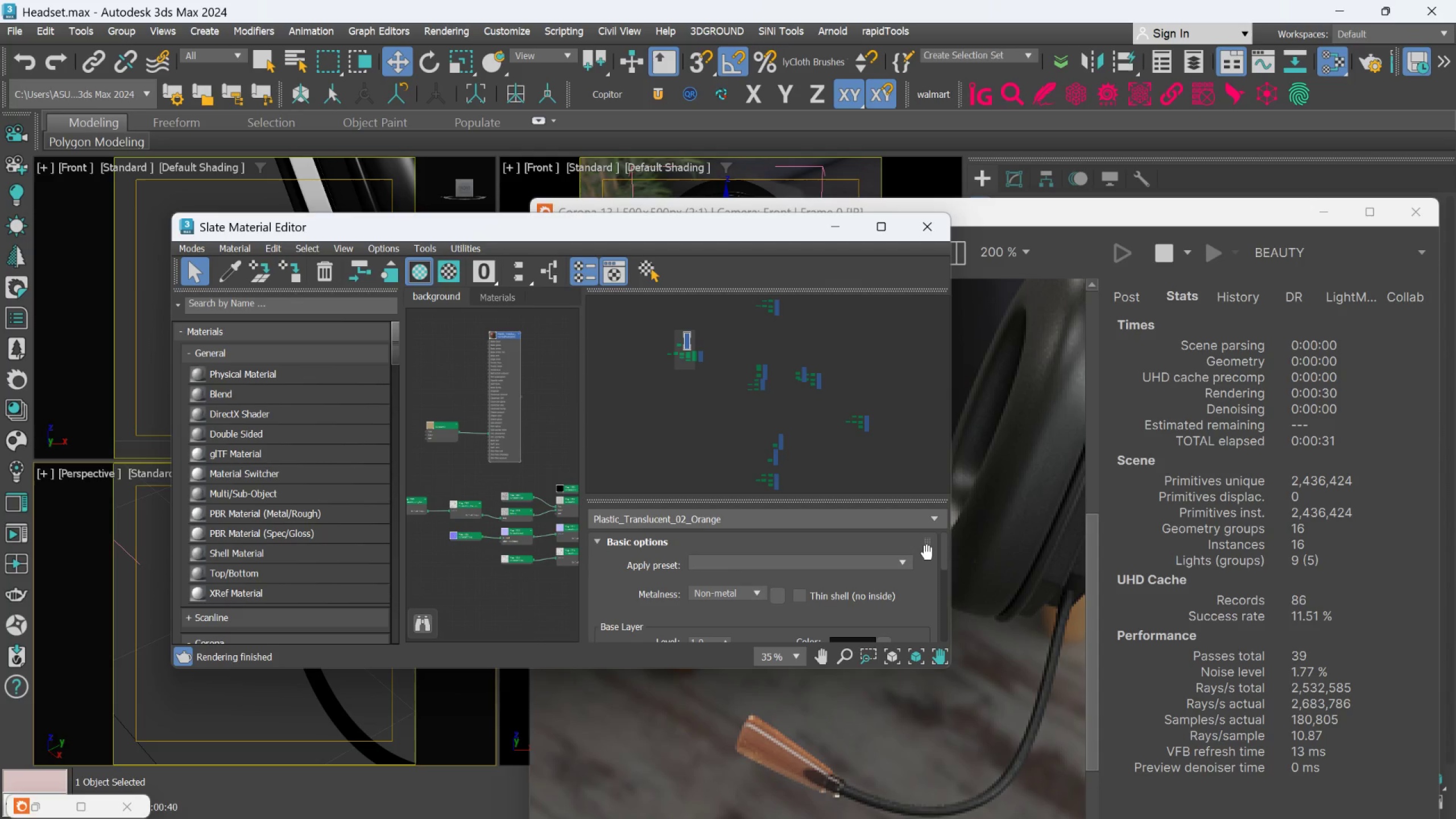 
scroll: coordinate [450, 434], scroll_direction: up, amount: 5.0
 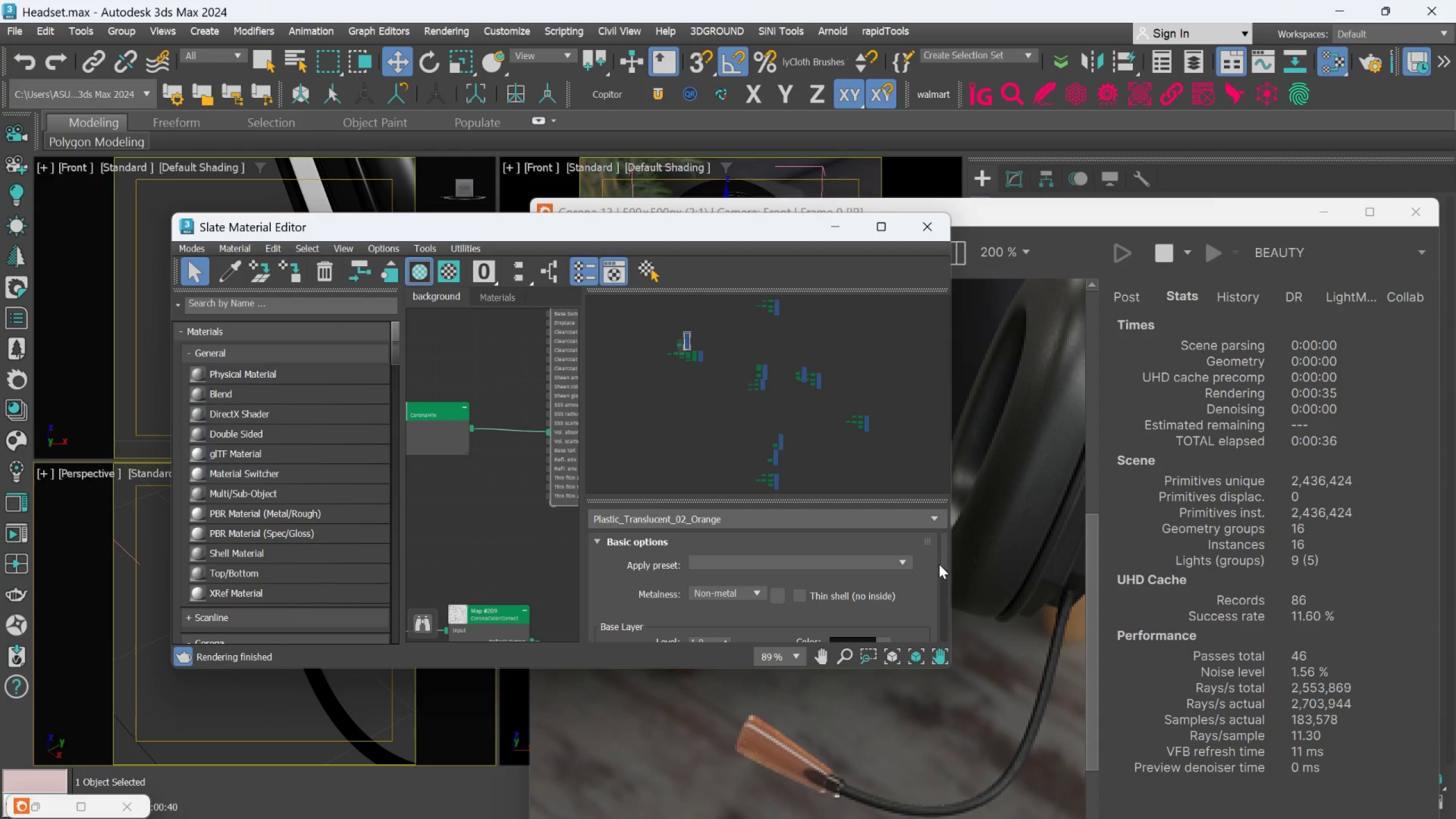 
scroll: coordinate [523, 531], scroll_direction: down, amount: 2.0
 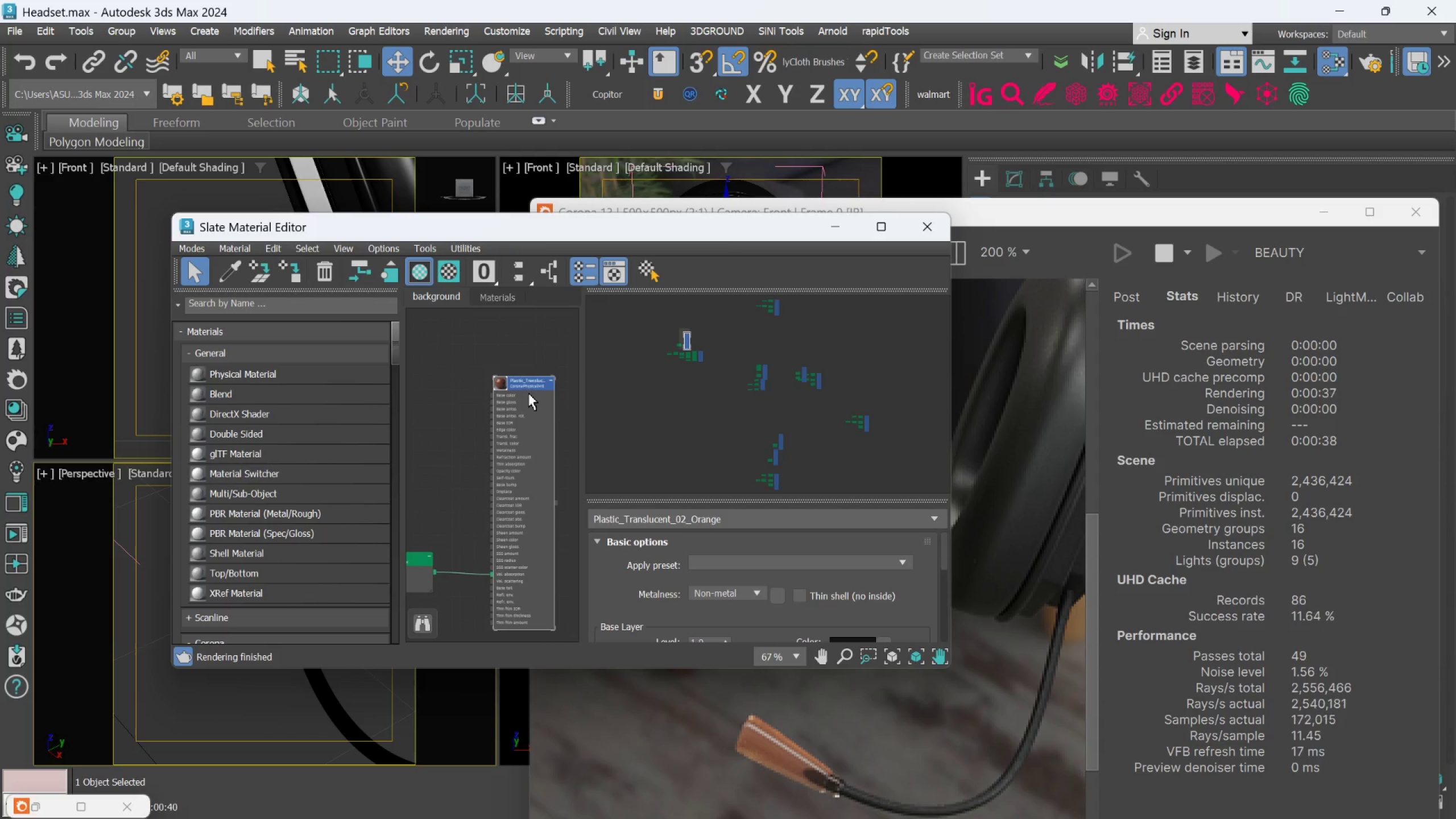 
left_click([527, 384])
 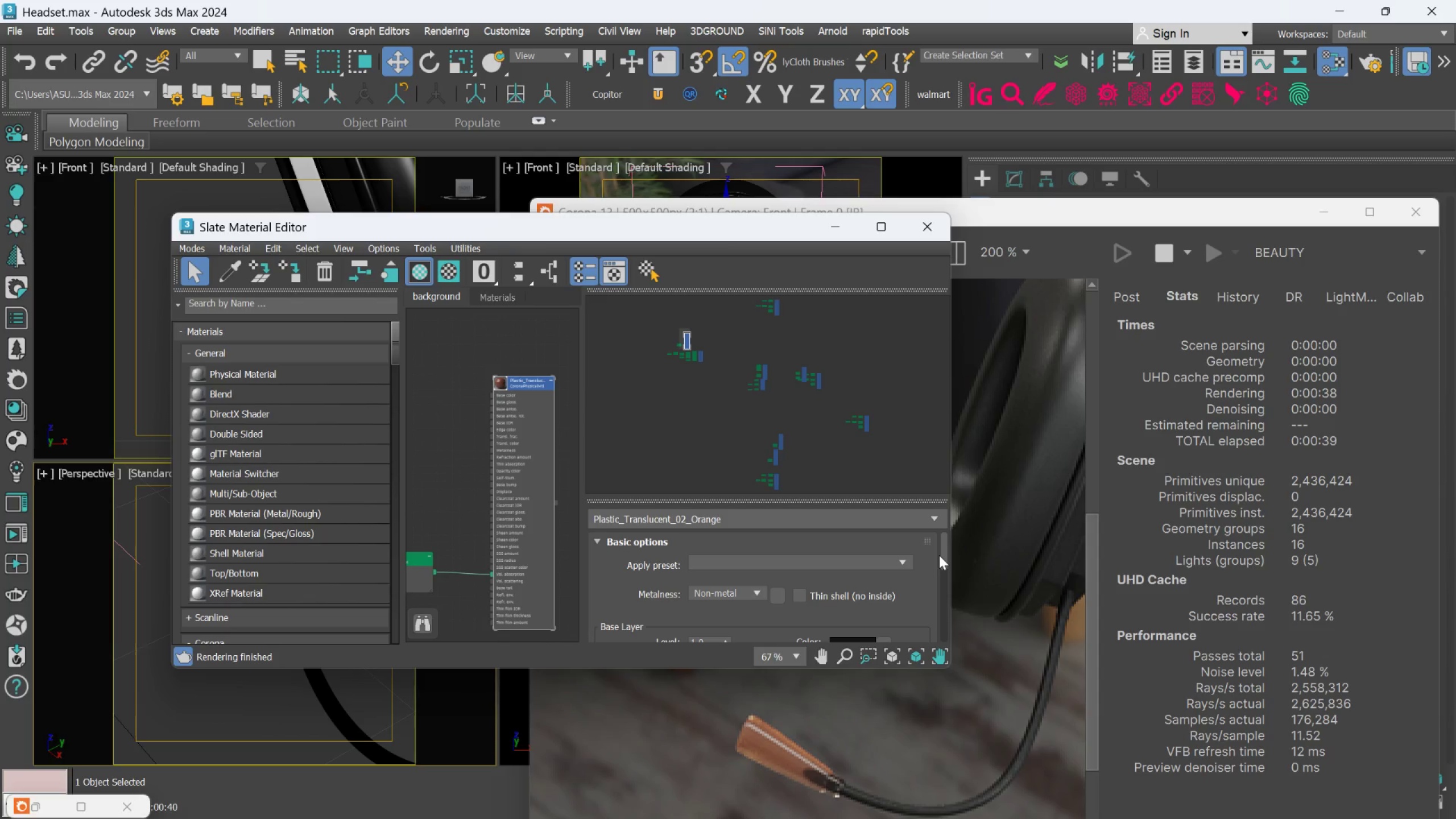 
left_click_drag(start_coordinate=[940, 555], to_coordinate=[945, 553])
 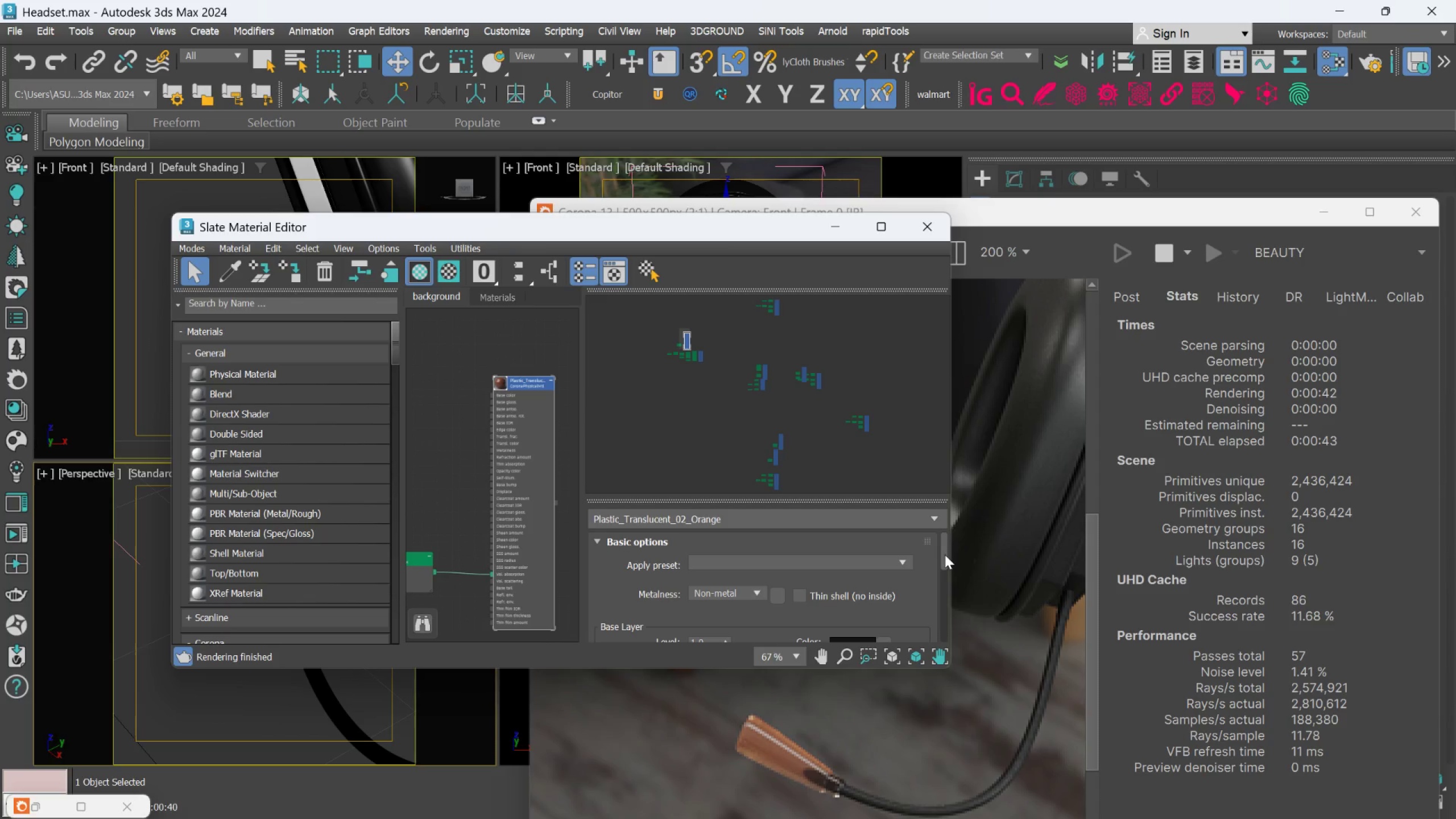 
left_click_drag(start_coordinate=[945, 555], to_coordinate=[944, 566])
 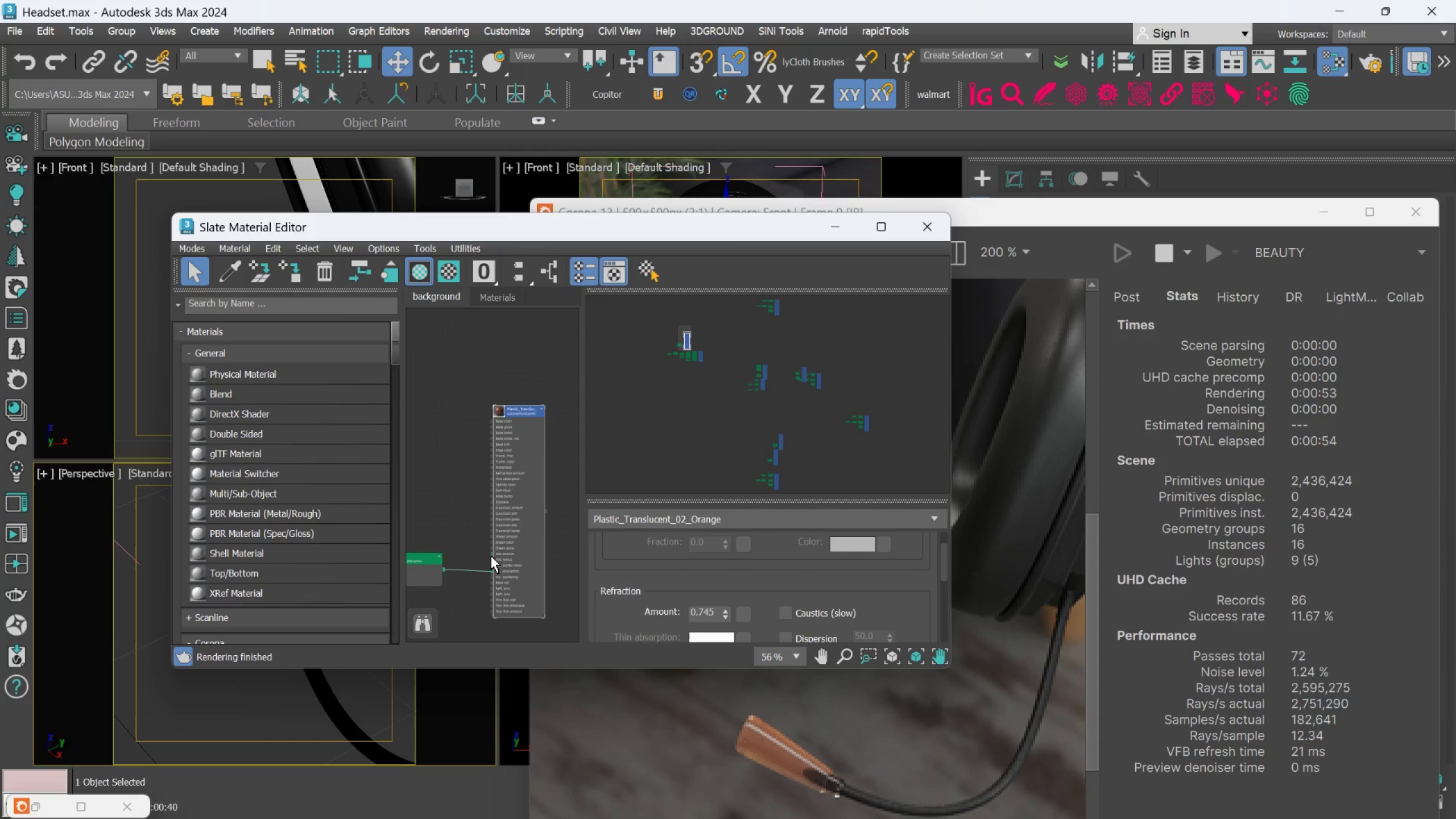 
scroll: coordinate [491, 556], scroll_direction: down, amount: 2.0
 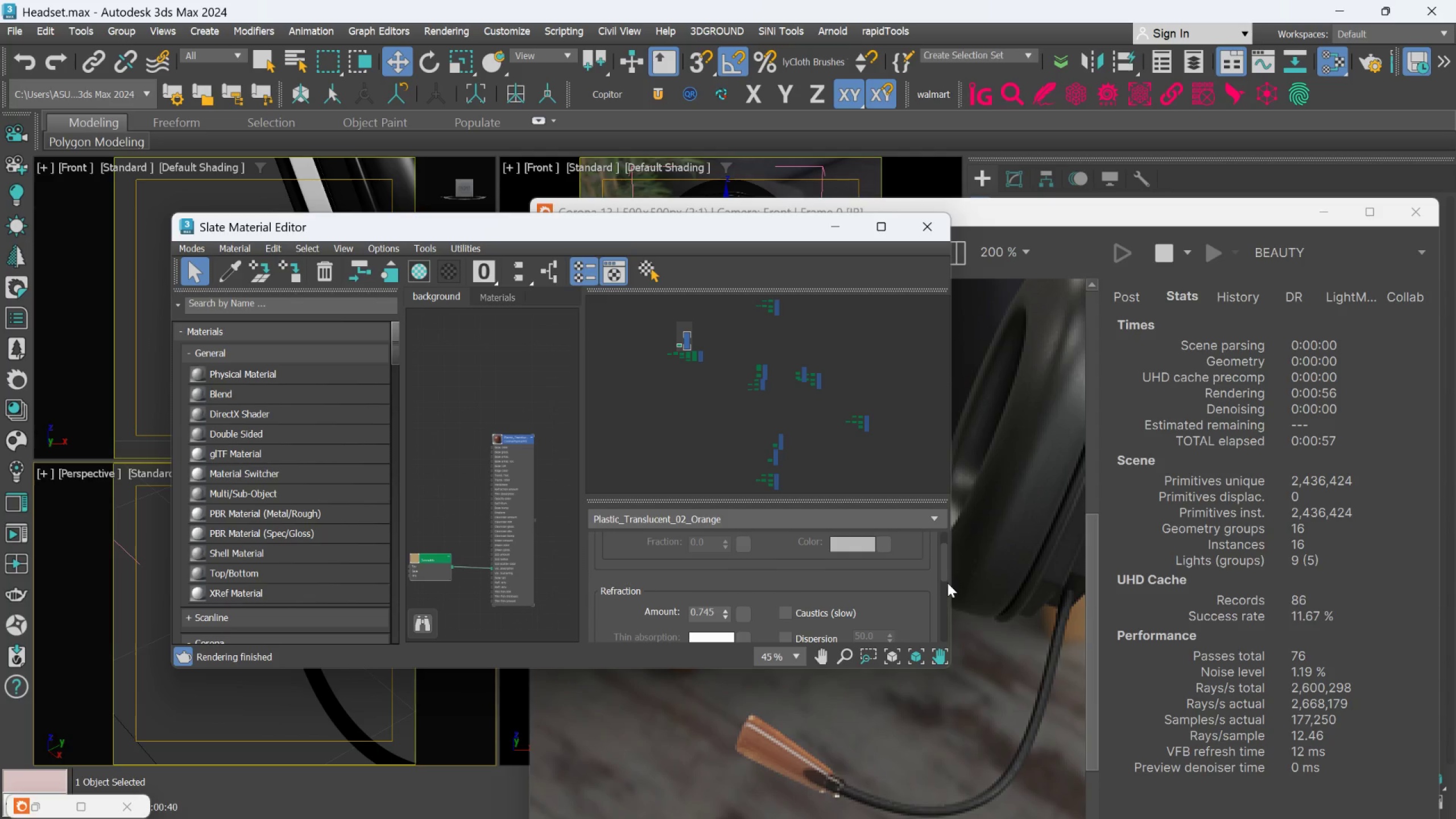 
left_click_drag(start_coordinate=[946, 574], to_coordinate=[948, 541])
 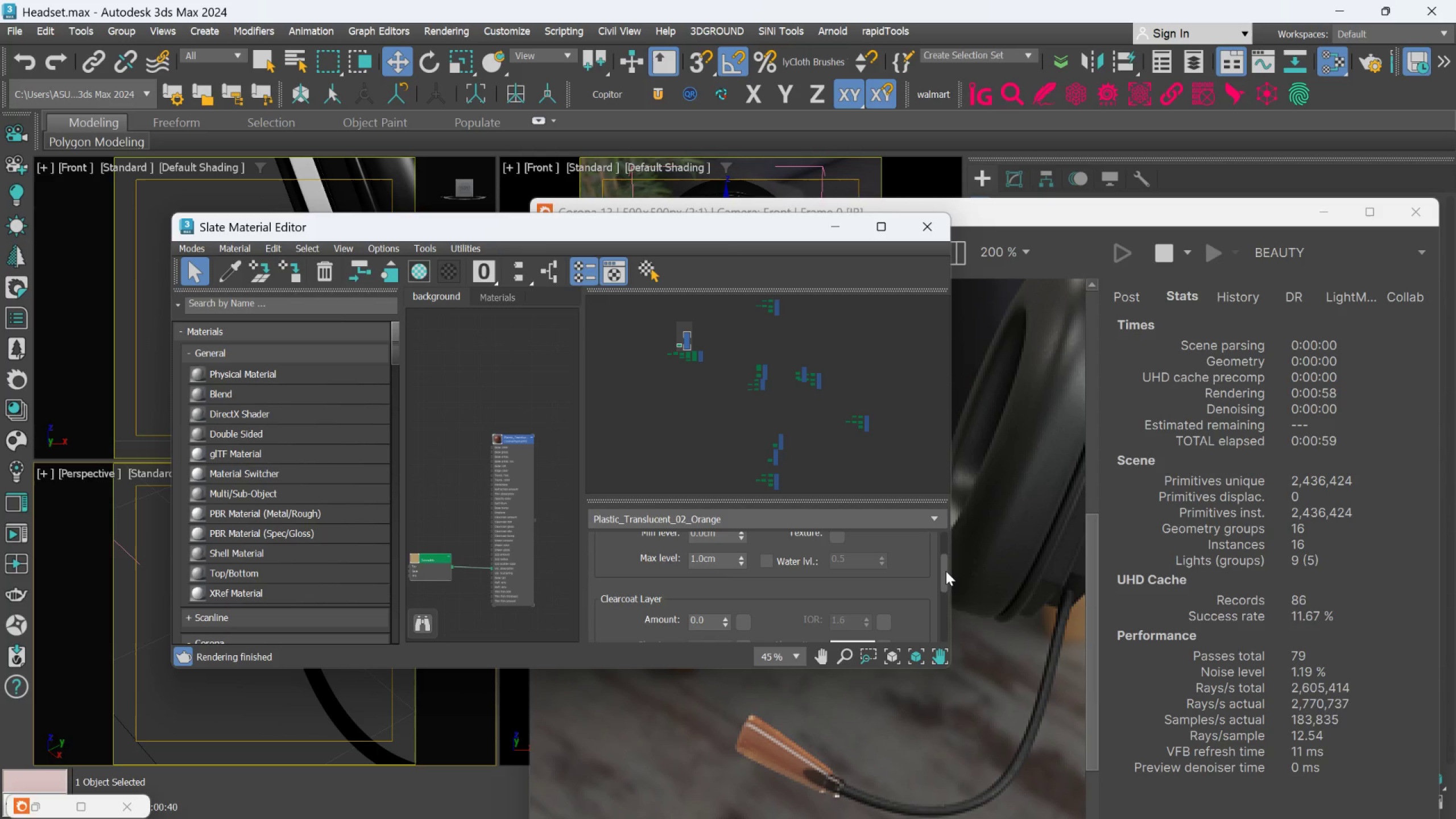 
left_click_drag(start_coordinate=[946, 571], to_coordinate=[936, 550])
 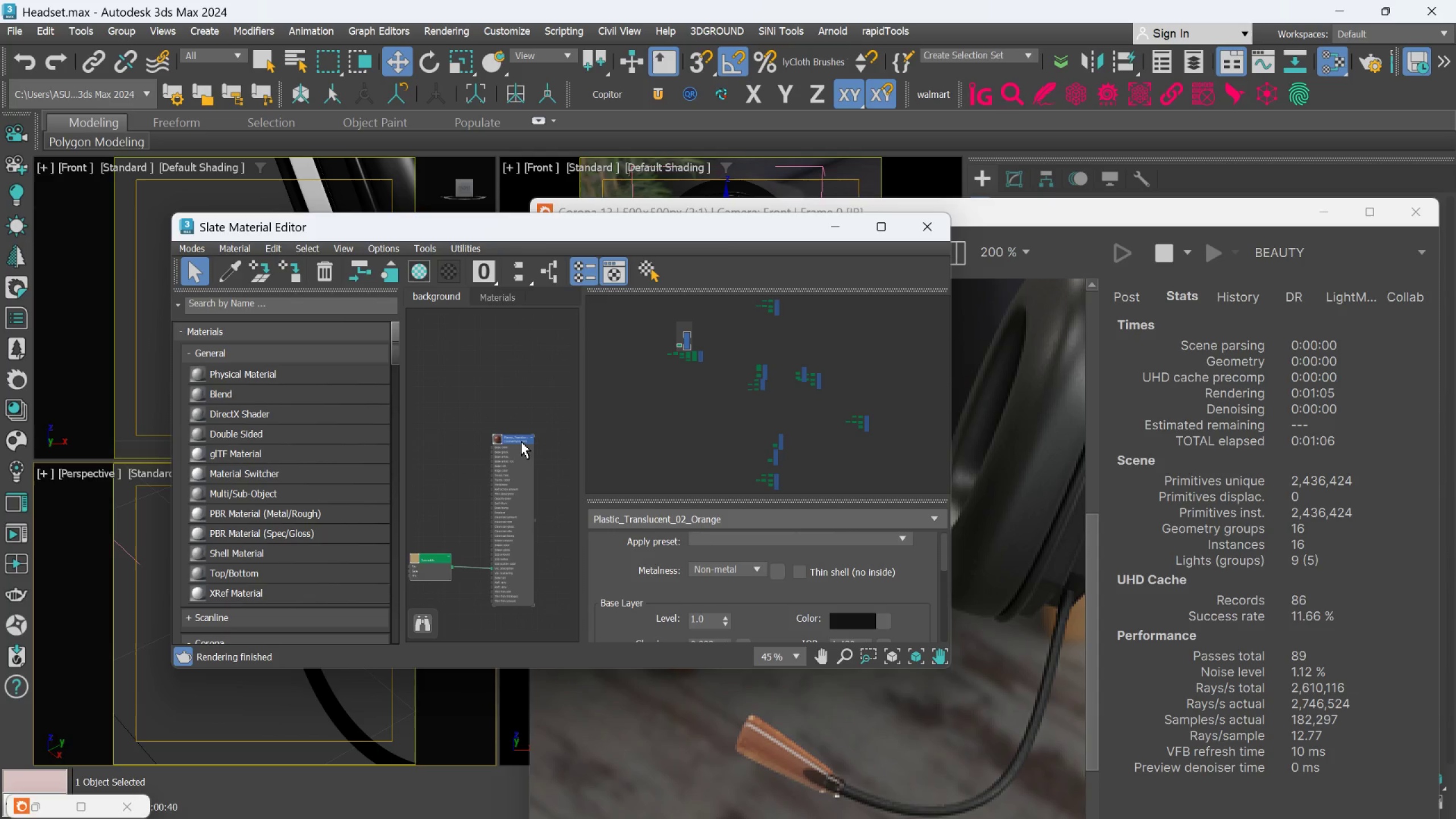 
left_click([521, 441])
 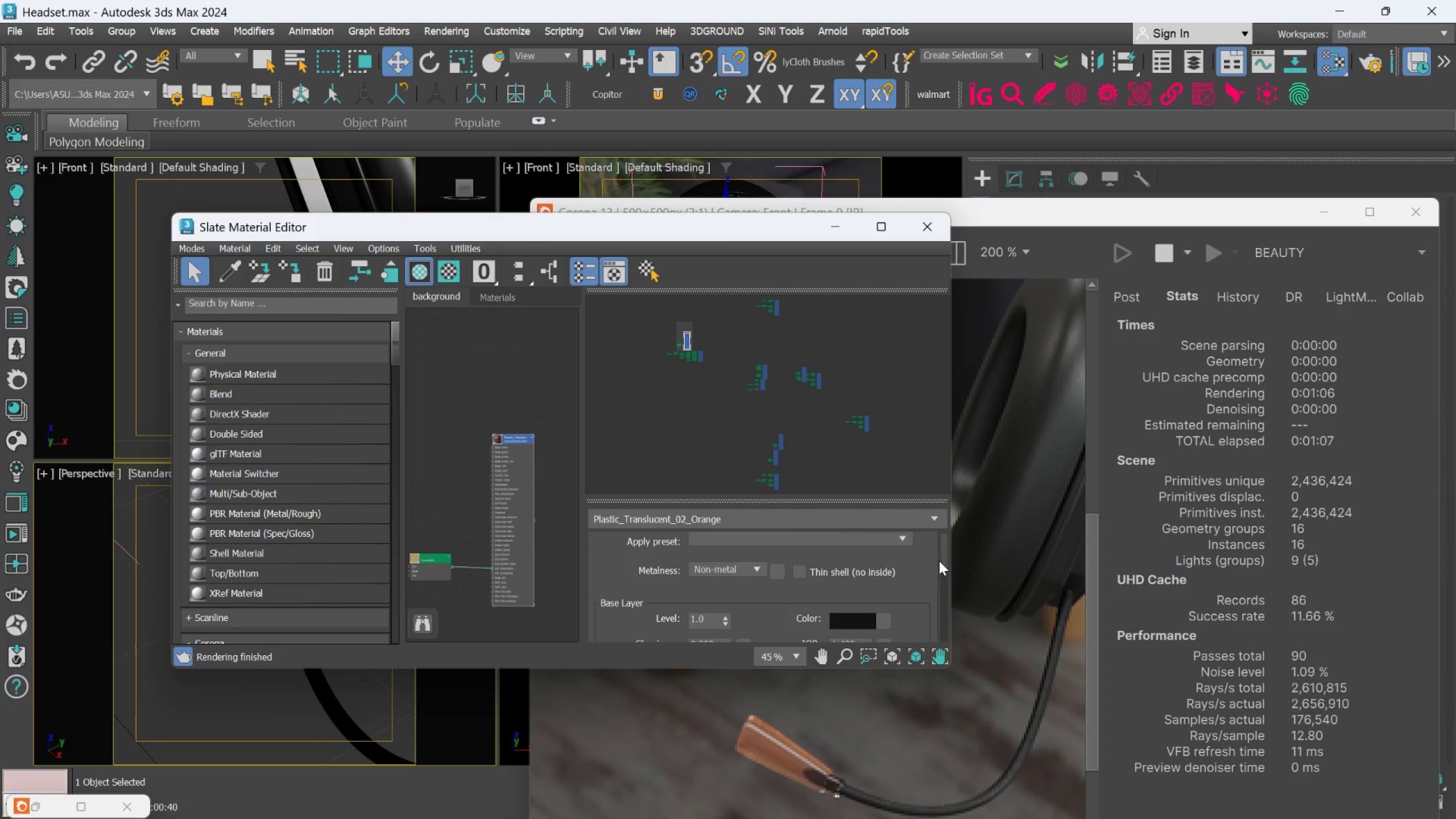 
left_click_drag(start_coordinate=[939, 561], to_coordinate=[941, 548])
 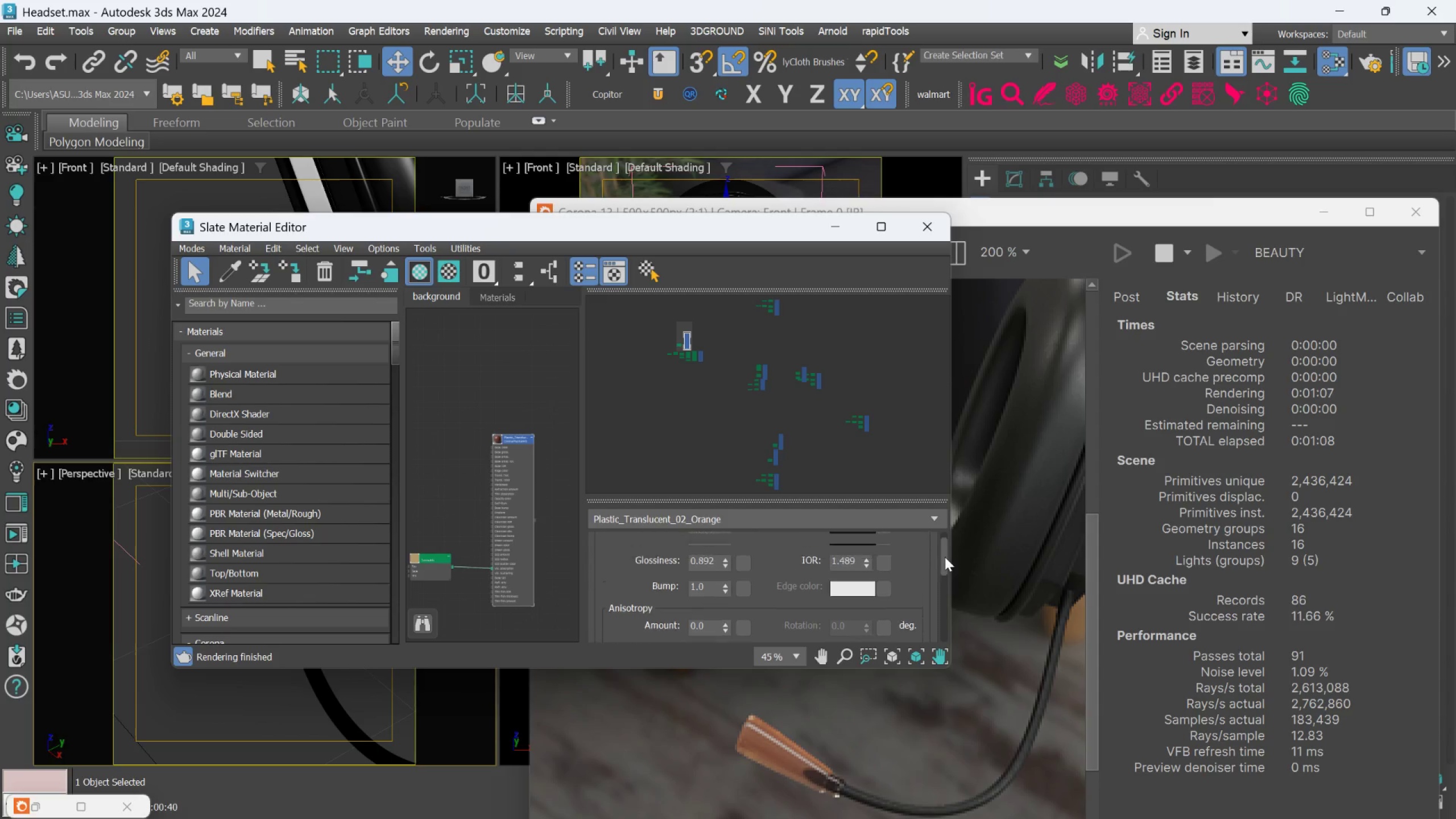 
left_click_drag(start_coordinate=[944, 559], to_coordinate=[946, 542])
 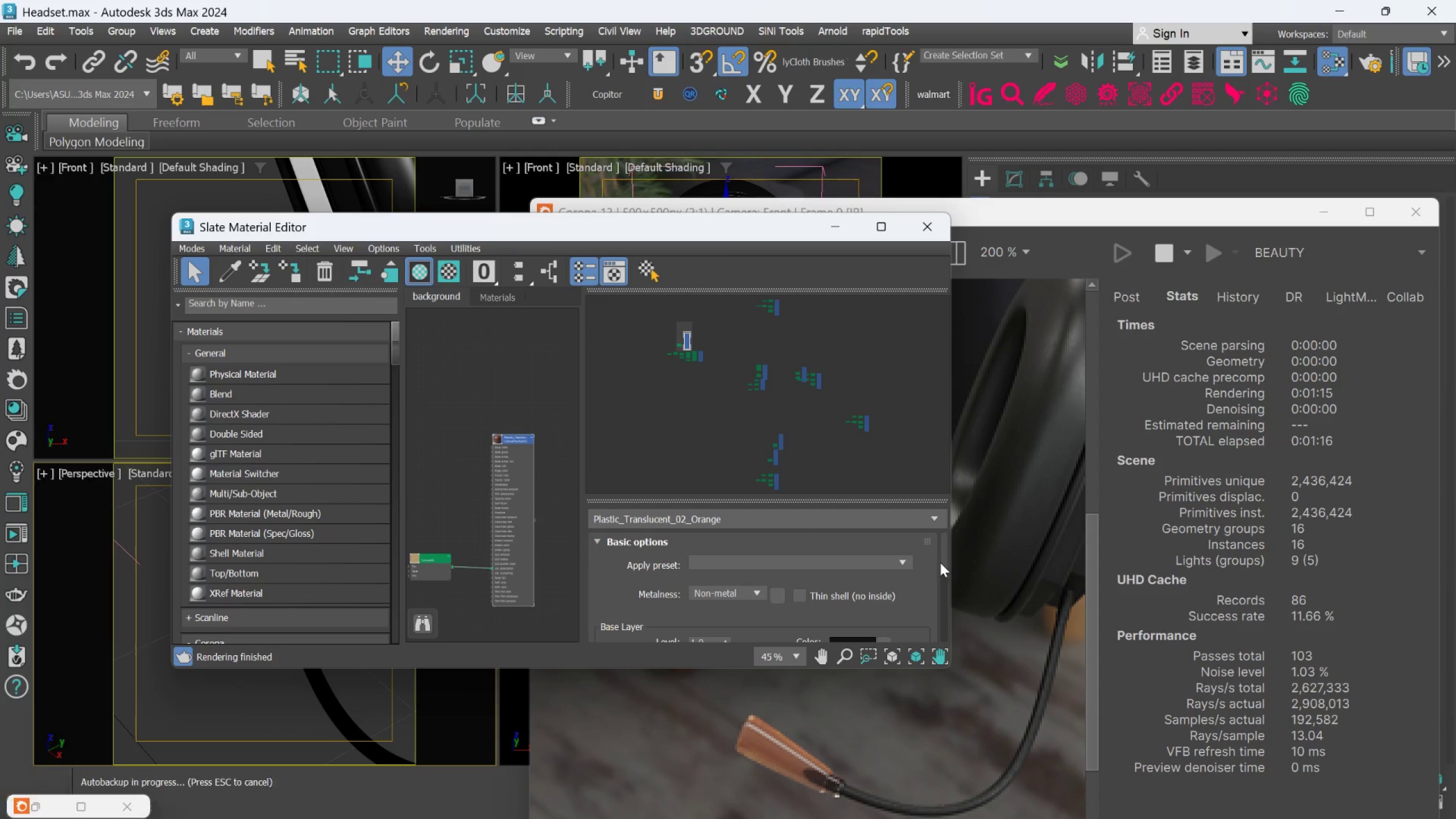 
wait(8.68)
 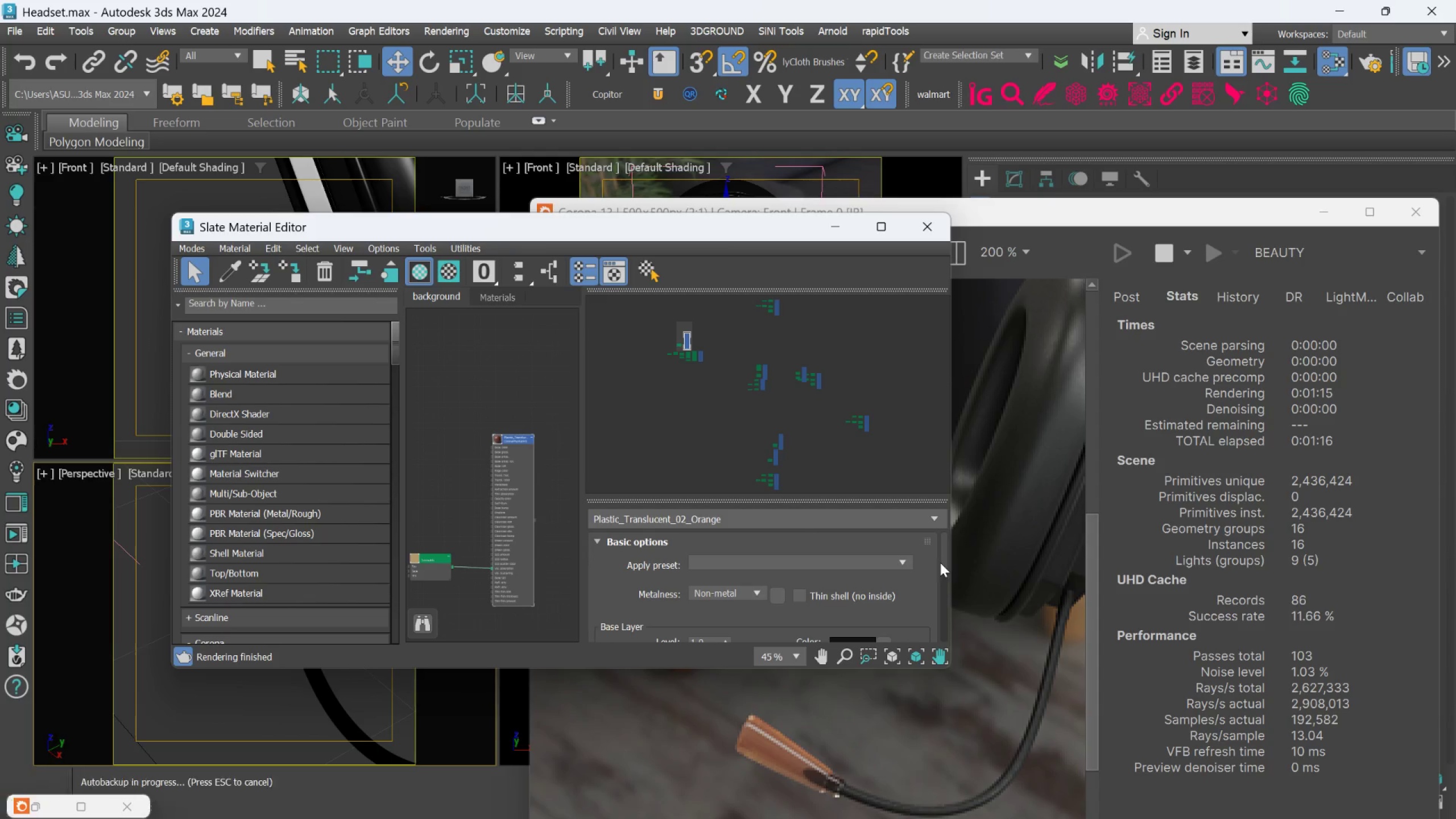 
left_click_drag(start_coordinate=[946, 561], to_coordinate=[956, 590])
 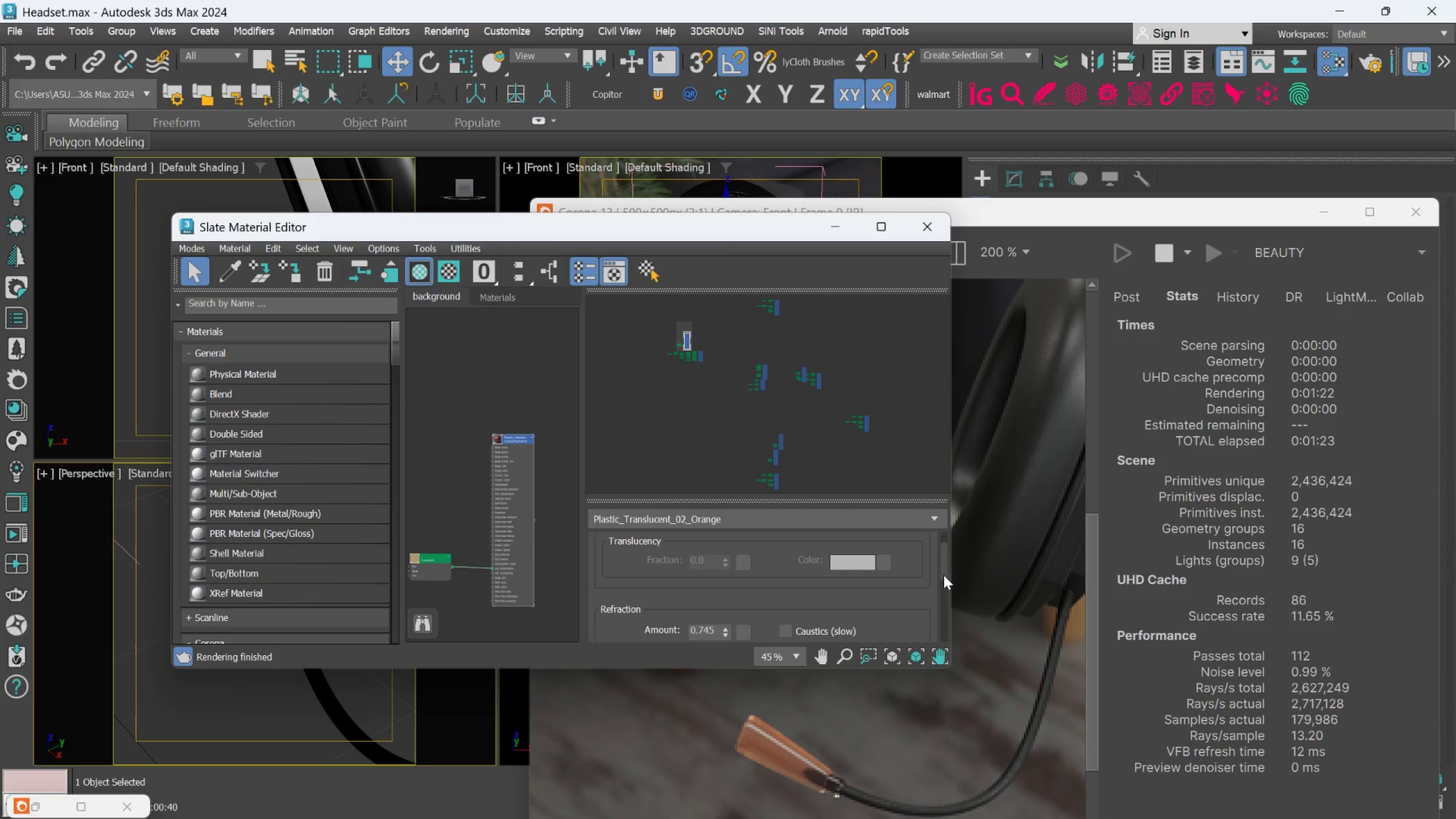 
left_click_drag(start_coordinate=[944, 575], to_coordinate=[942, 611])
 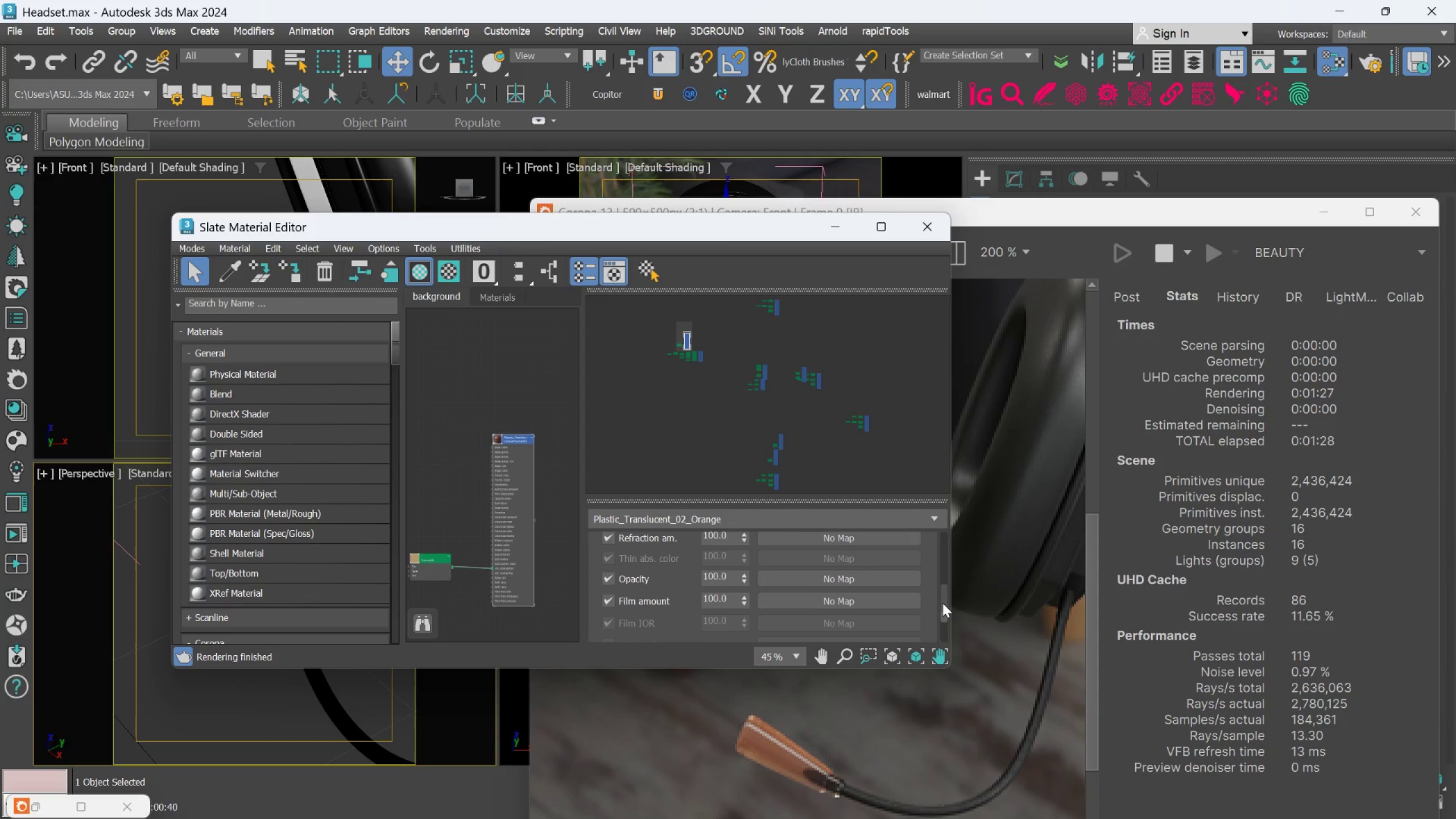 
left_click_drag(start_coordinate=[942, 603], to_coordinate=[944, 599])
 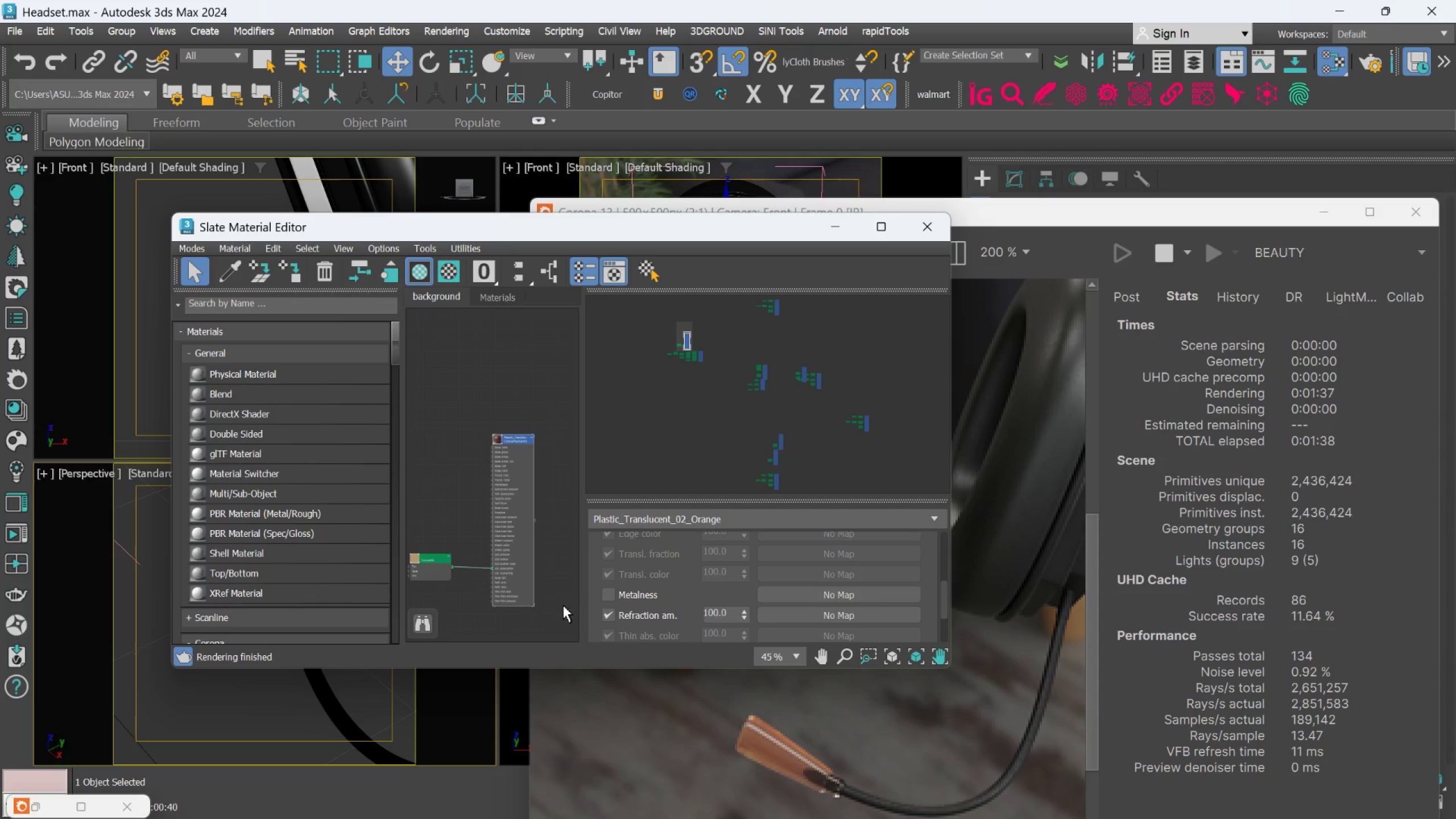 
left_click([608, 612])
 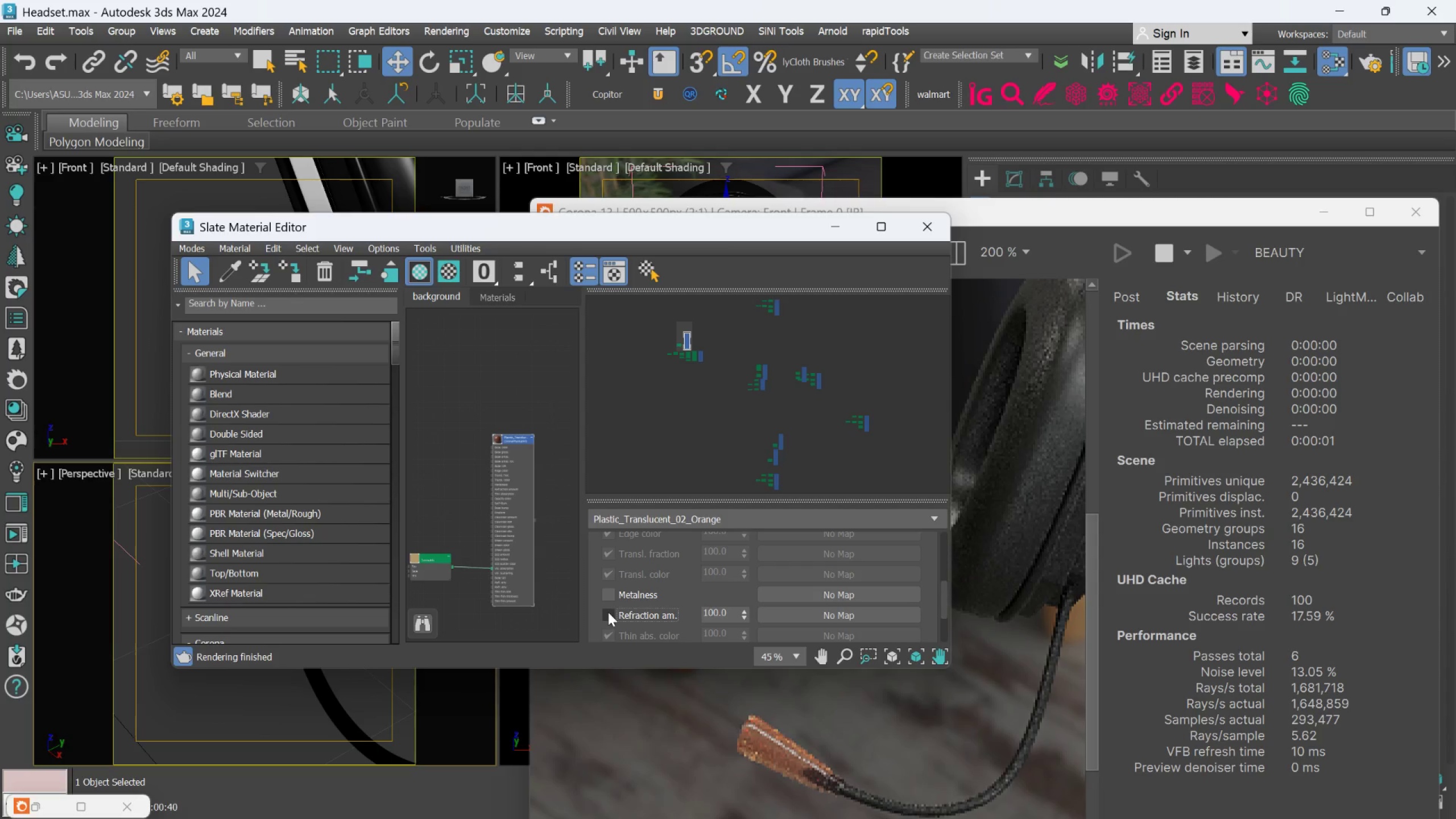 
left_click([608, 612])
 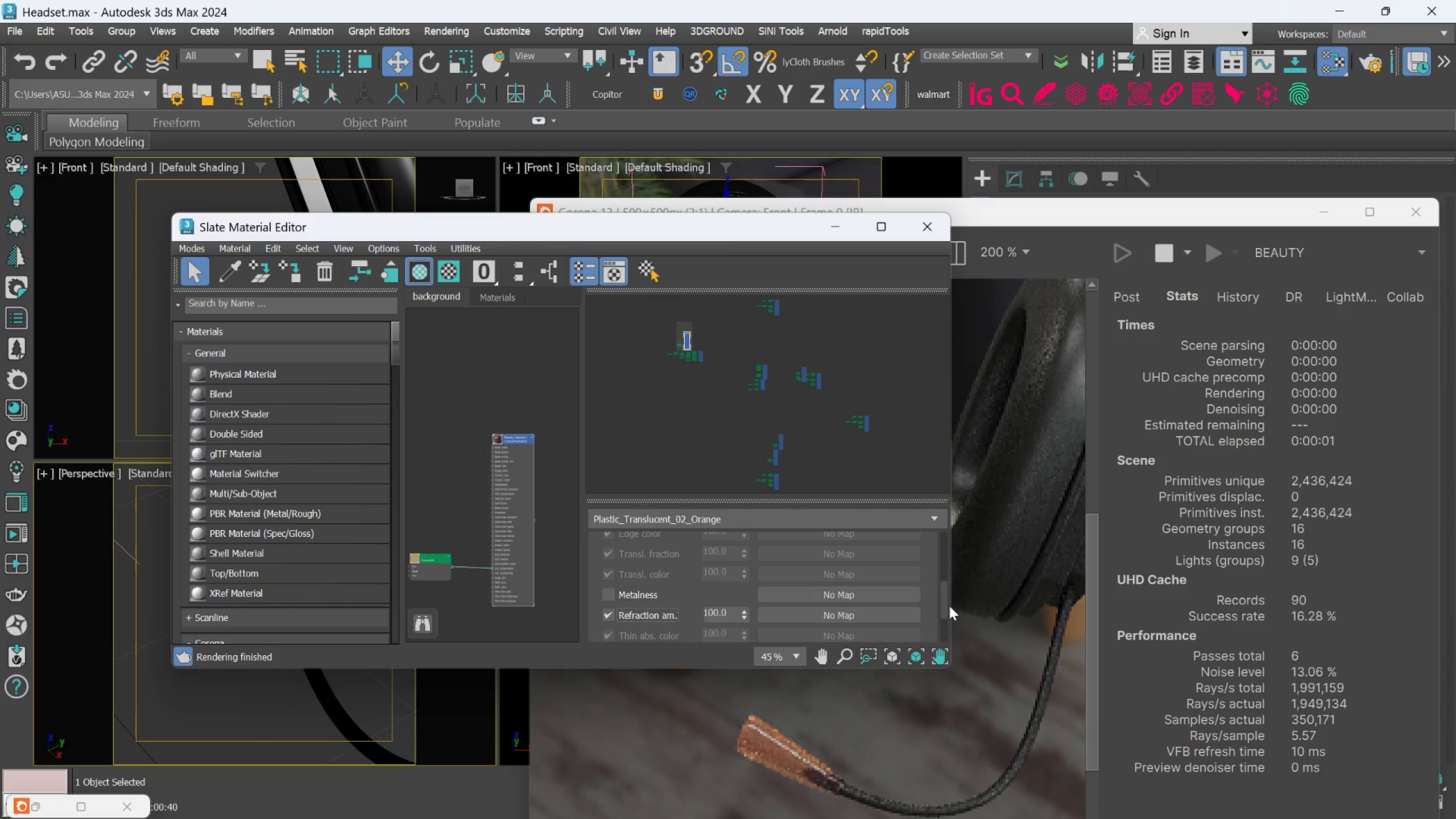 
left_click_drag(start_coordinate=[945, 607], to_coordinate=[945, 602])
 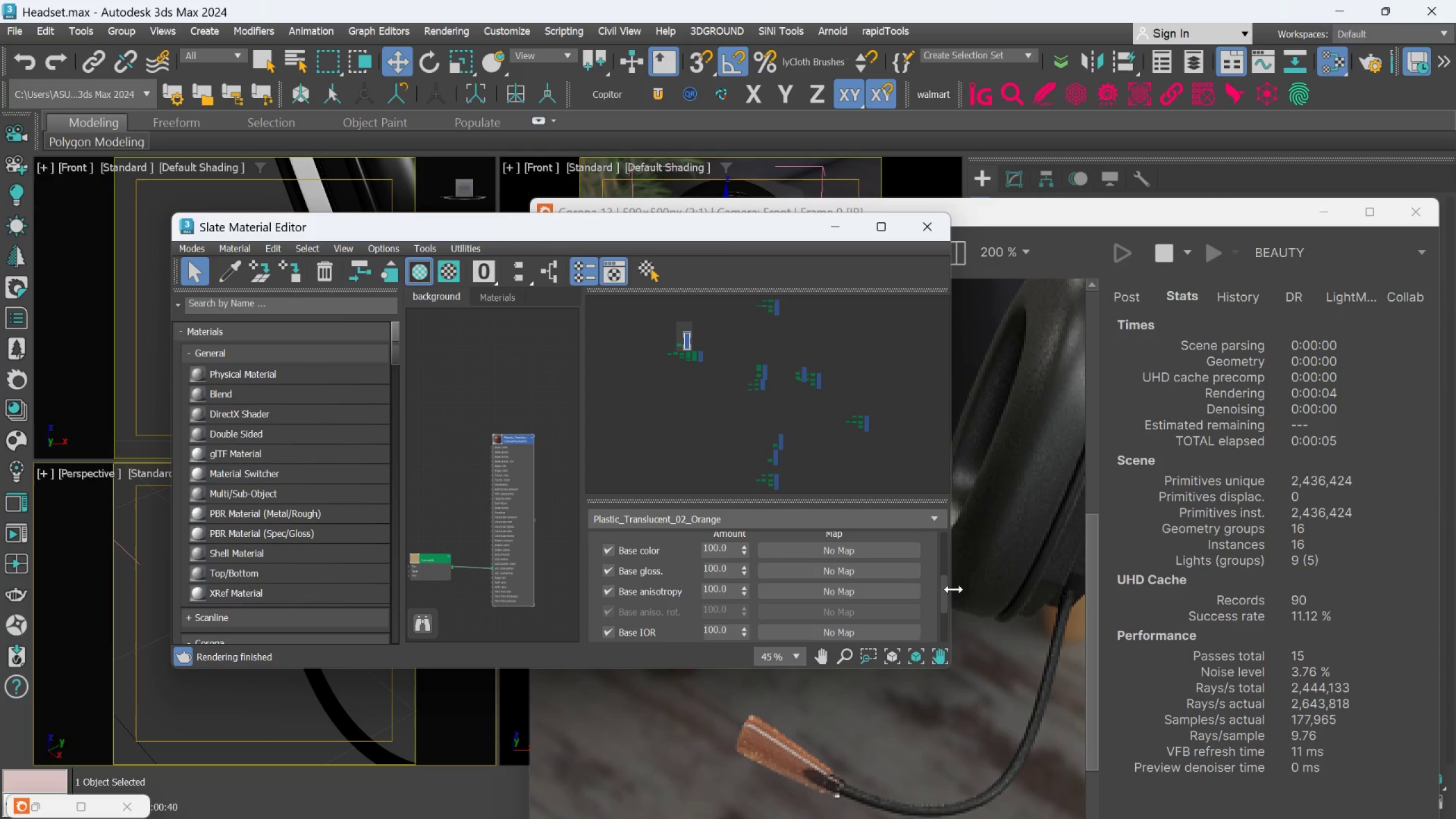 
left_click_drag(start_coordinate=[944, 590], to_coordinate=[944, 553])
 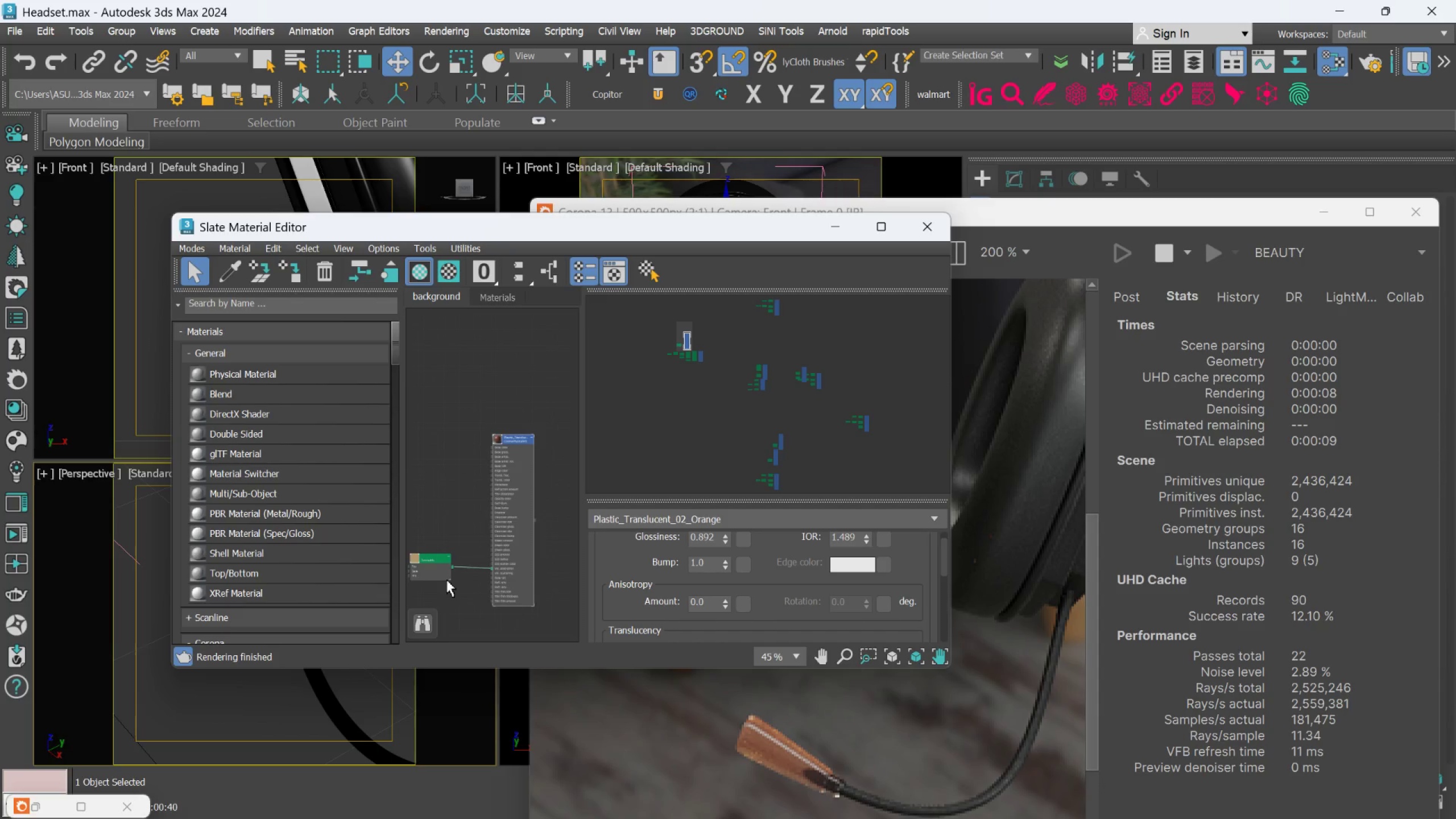 
scroll: coordinate [446, 580], scroll_direction: up, amount: 2.0
 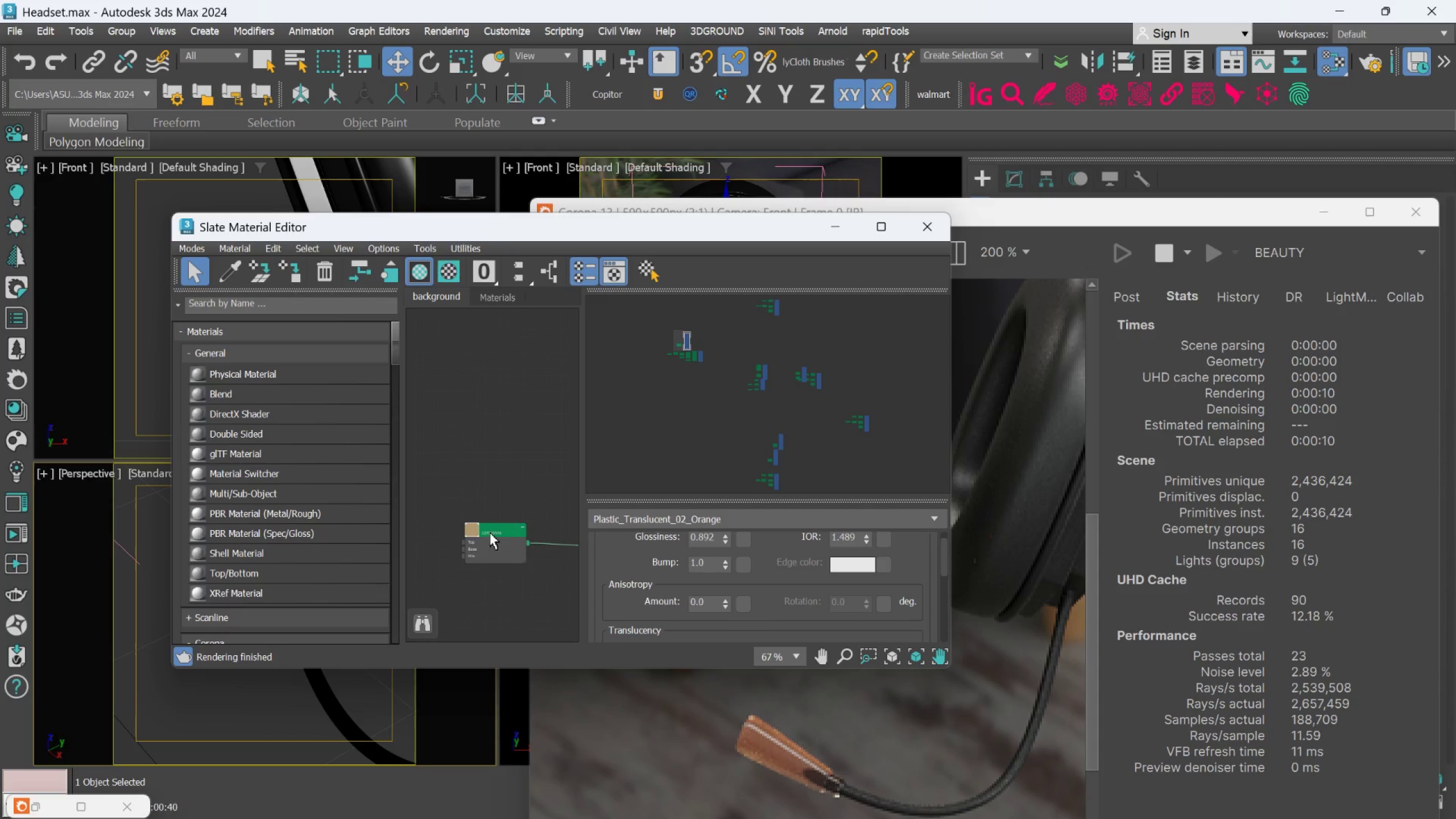 
left_click([490, 532])
 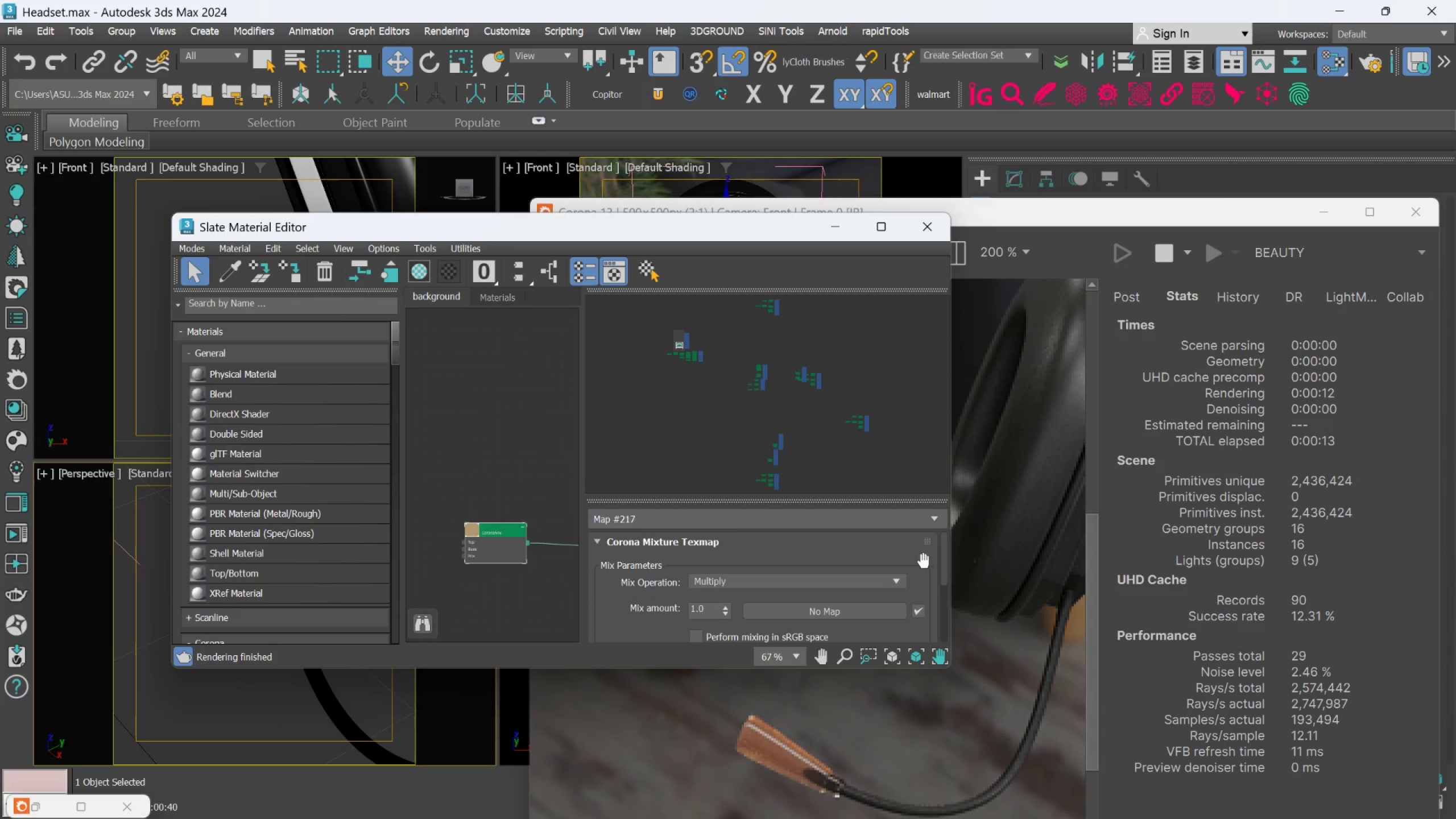 
left_click_drag(start_coordinate=[942, 561], to_coordinate=[948, 617])
 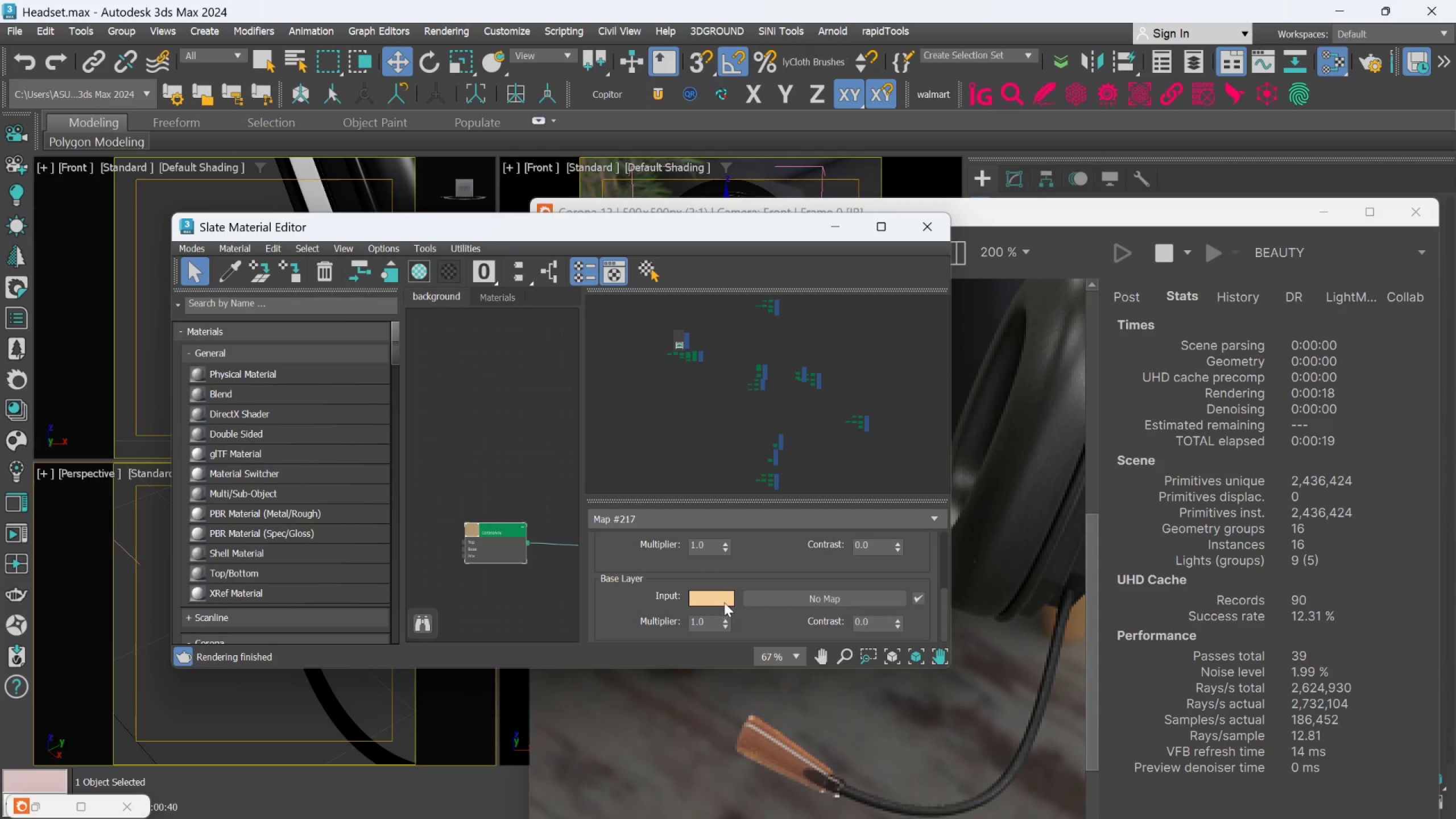 
left_click([723, 598])
 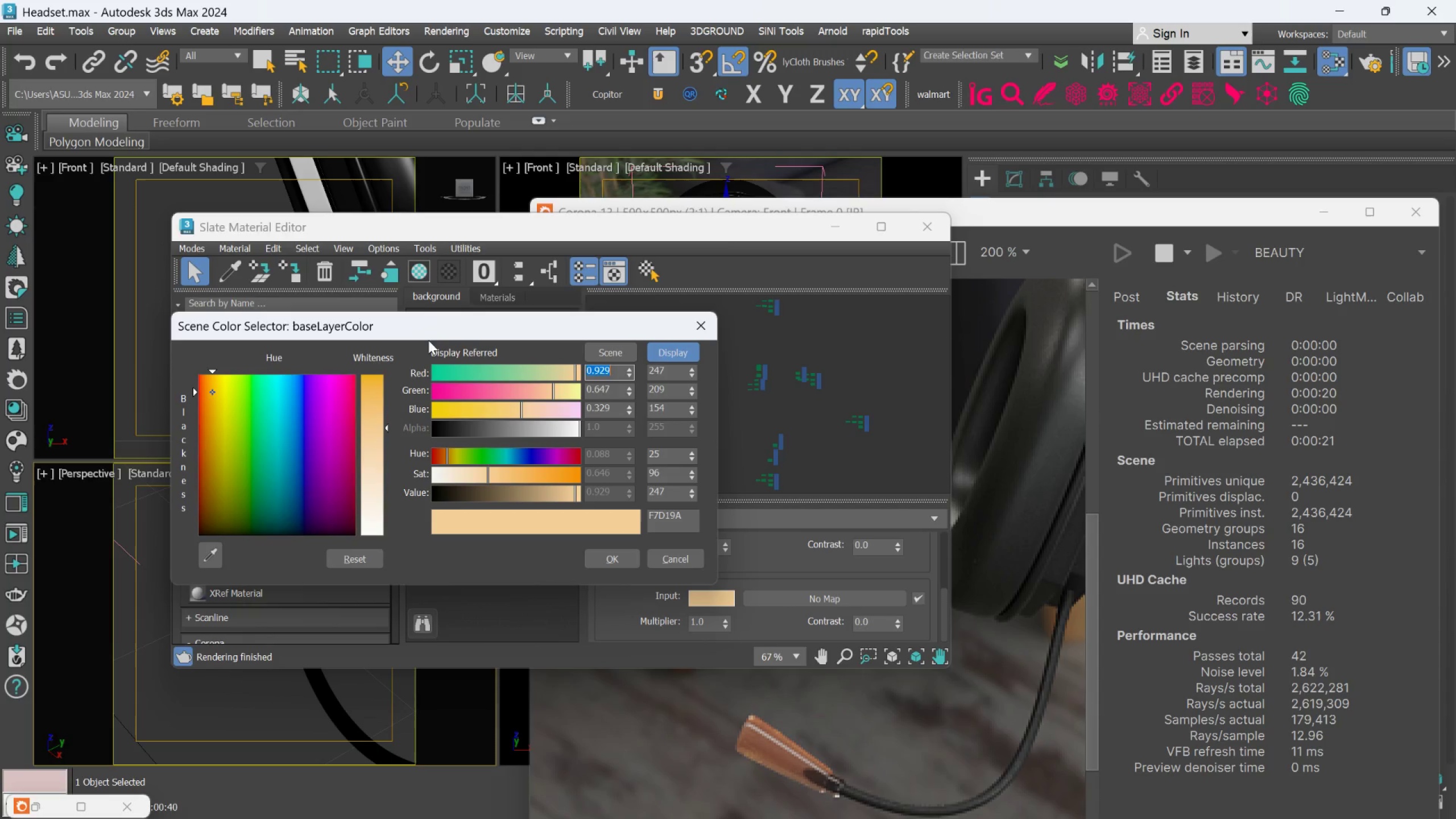 
left_click_drag(start_coordinate=[439, 328], to_coordinate=[1127, 385])
 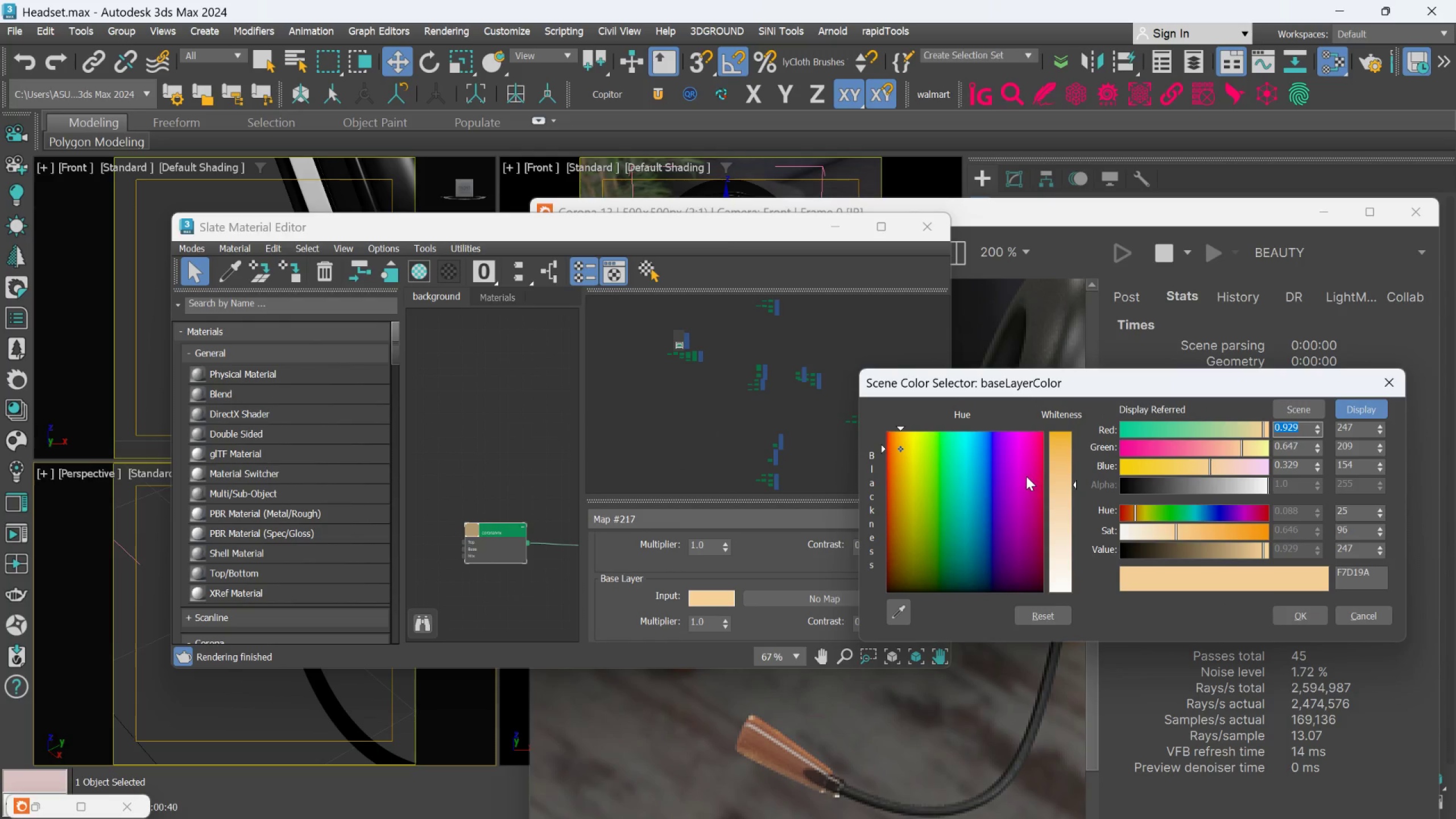 
left_click_drag(start_coordinate=[1023, 477], to_coordinate=[994, 494])
 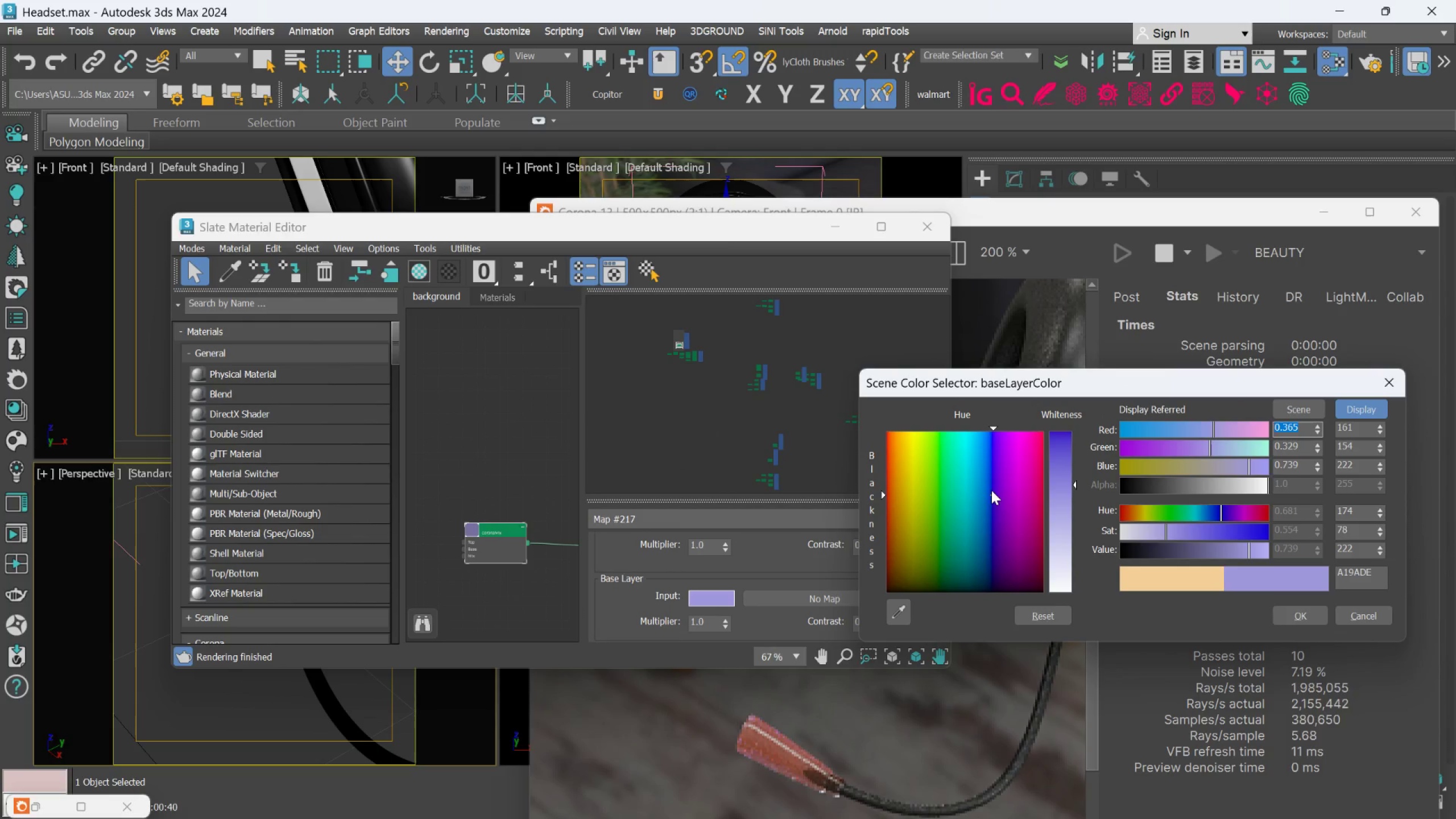 
left_click_drag(start_coordinate=[995, 490], to_coordinate=[985, 473])
 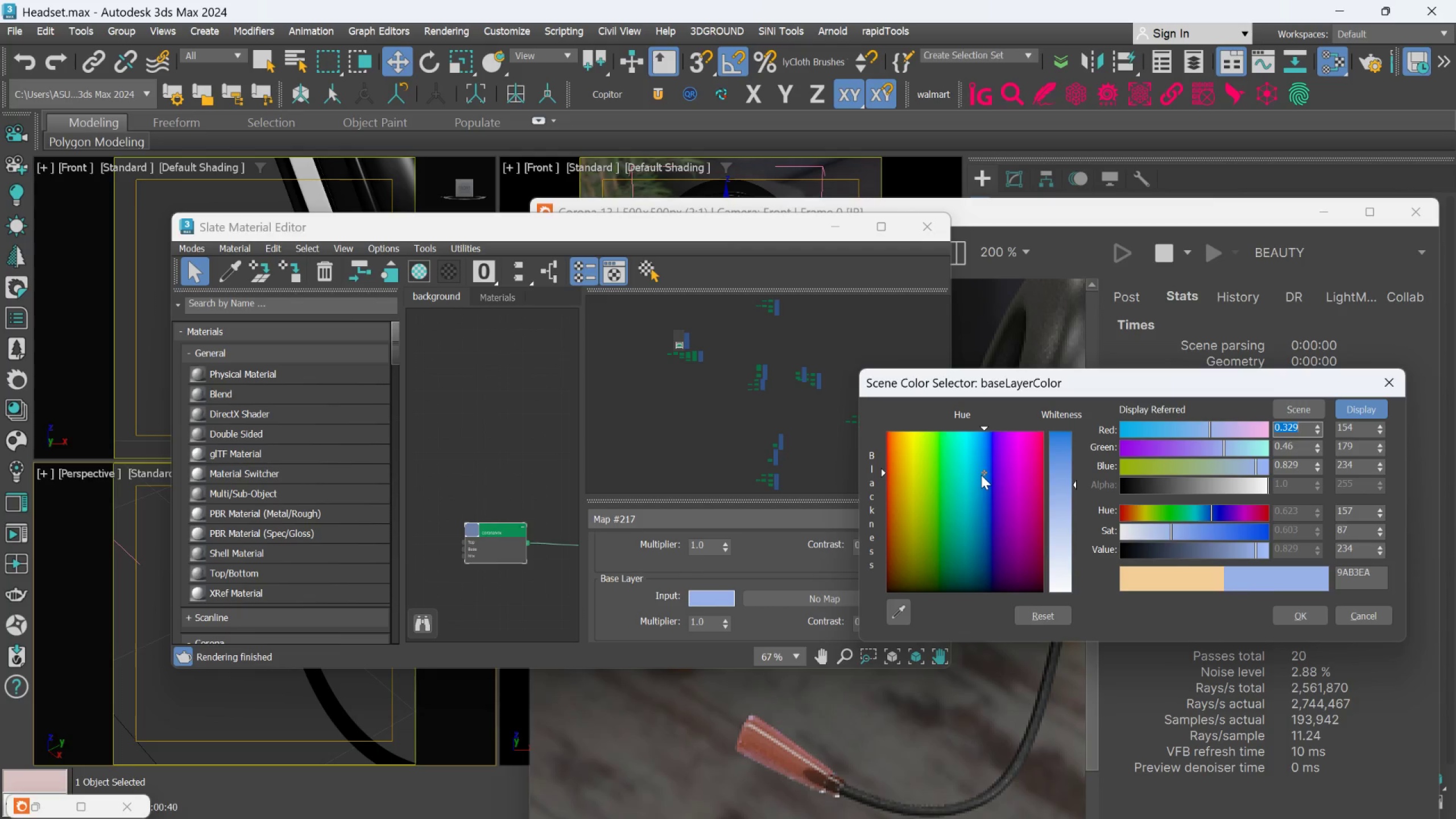 
wait(13.94)
 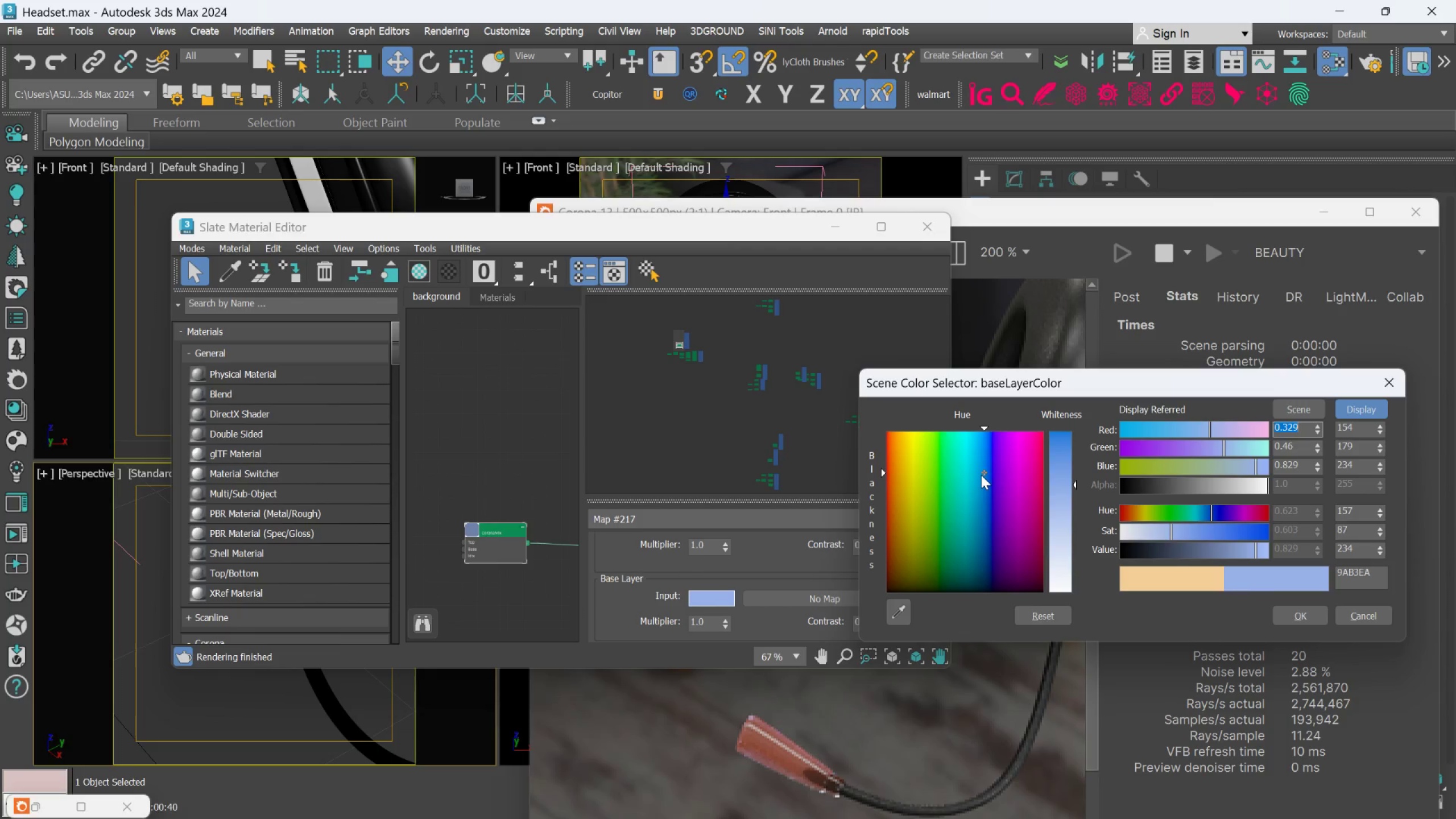 
left_click_drag(start_coordinate=[983, 468], to_coordinate=[982, 520])
 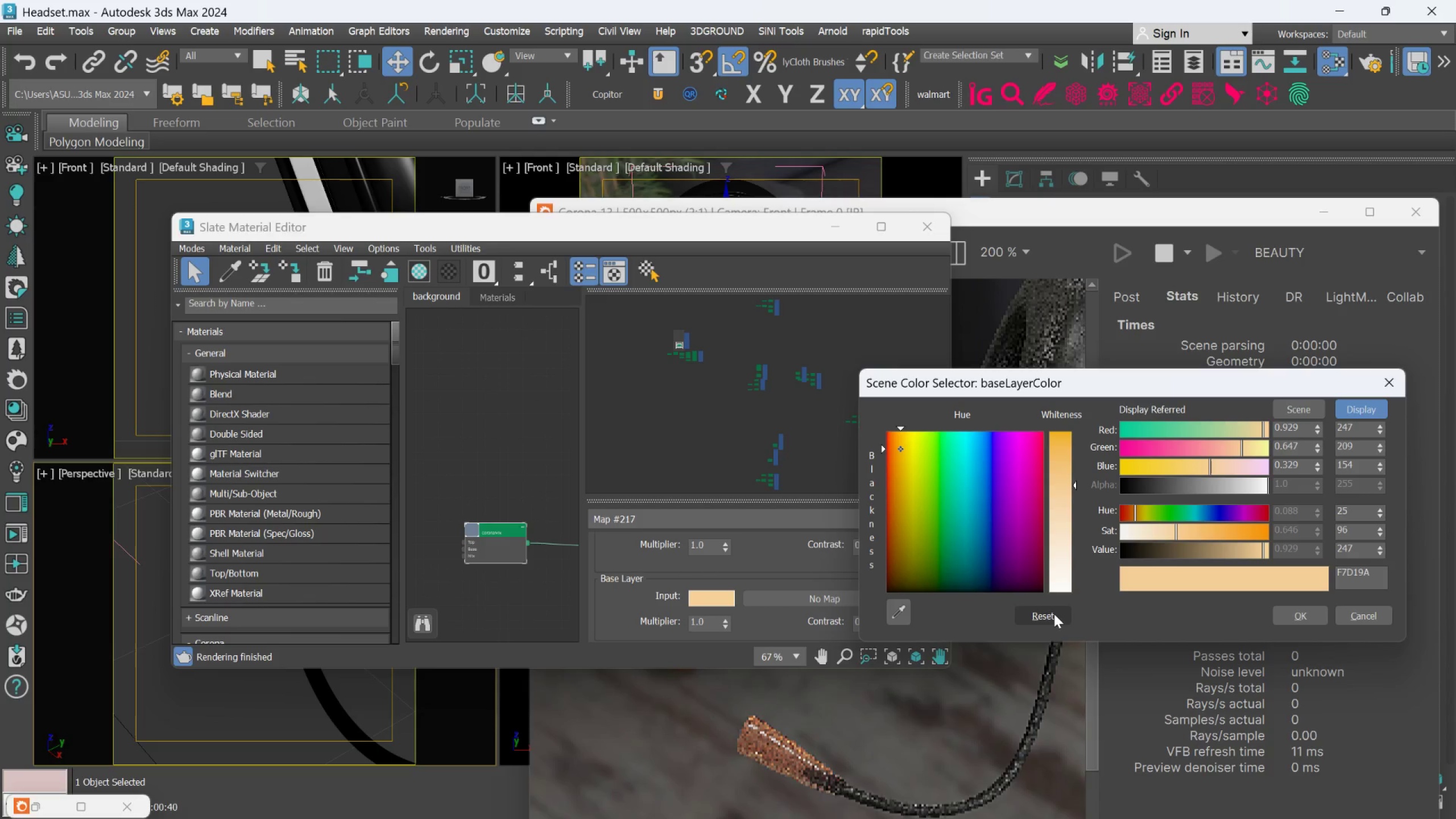 
wait(8.14)
 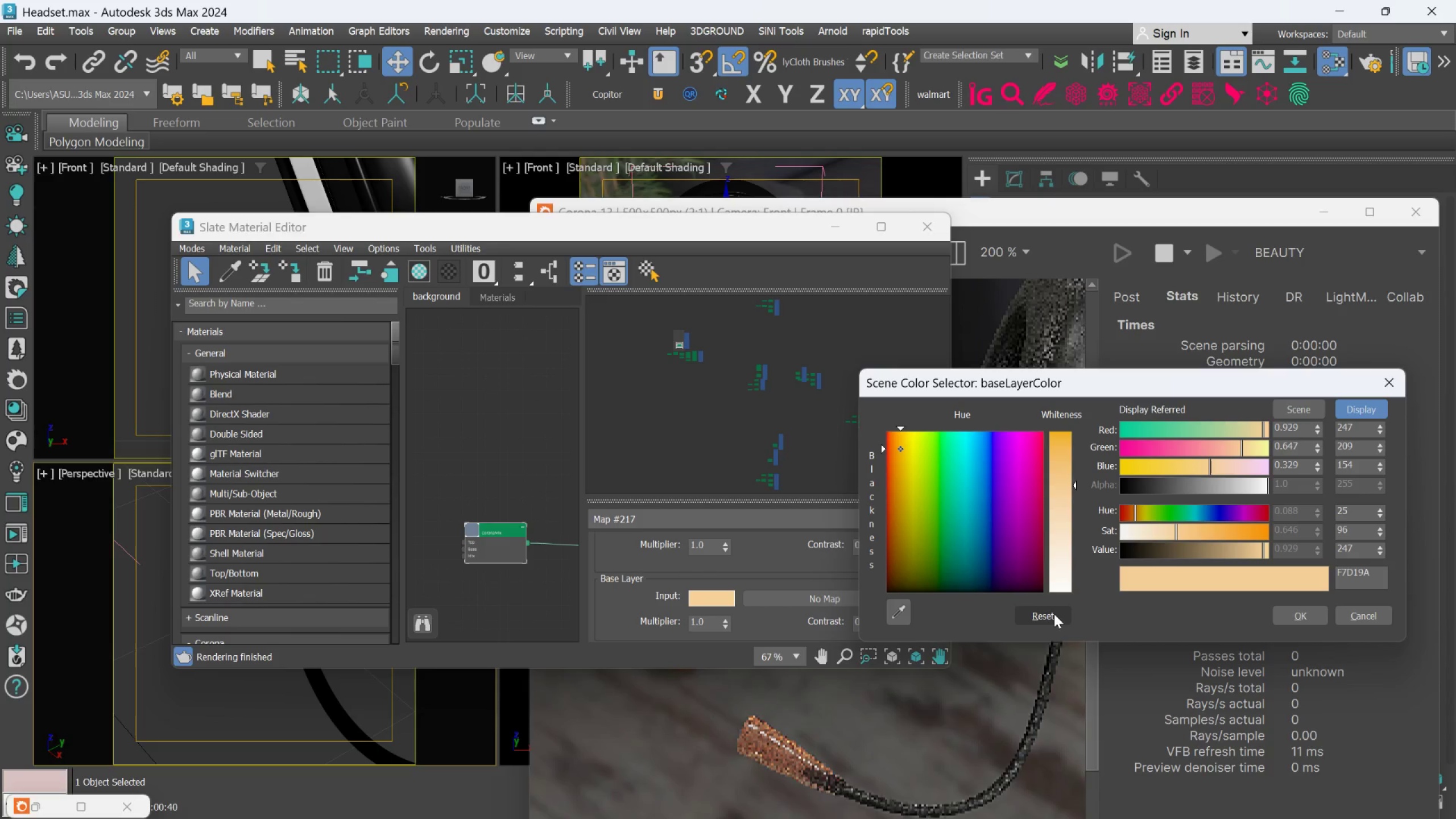 
left_click([1388, 377])
 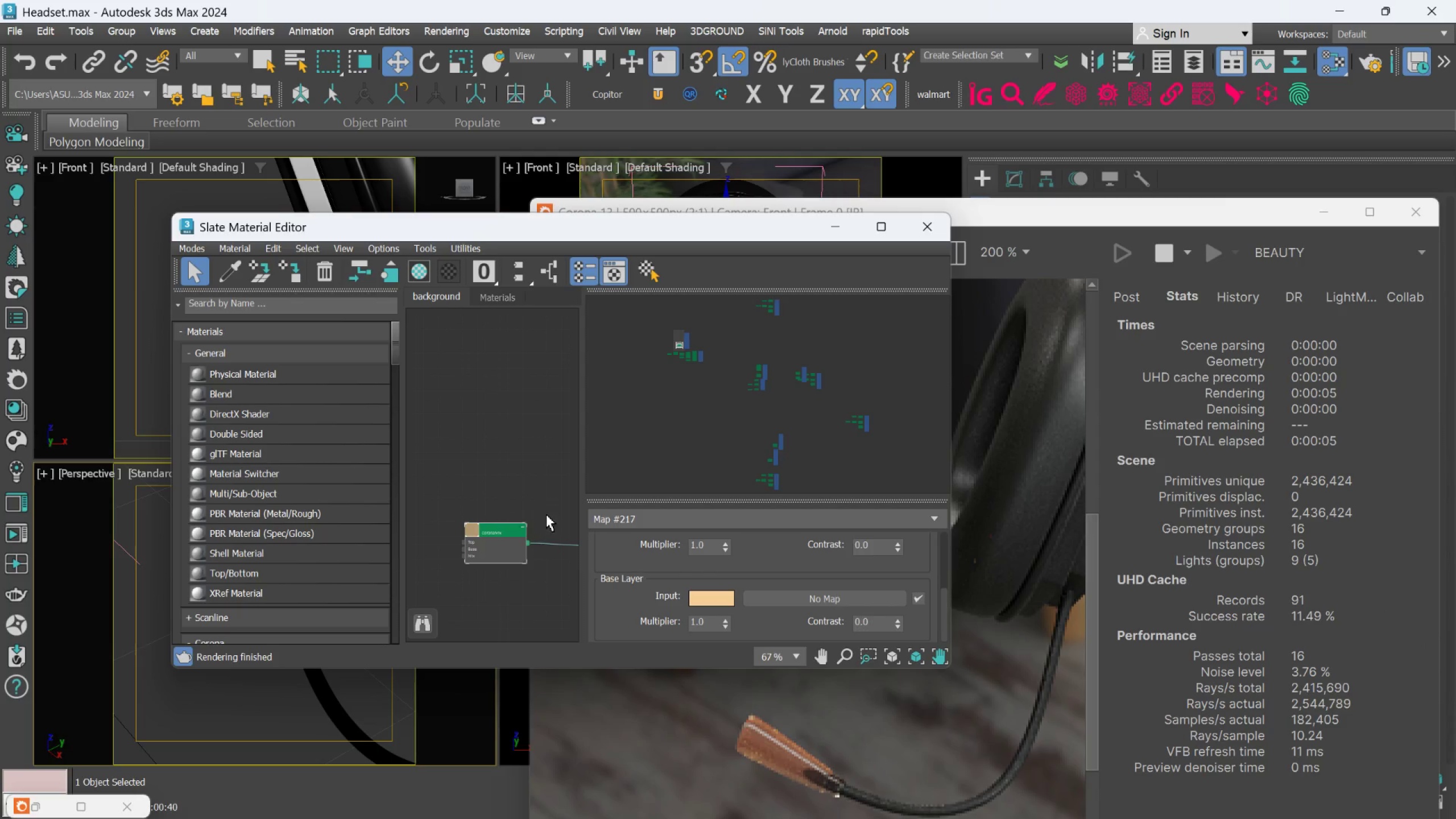 
scroll: coordinate [553, 497], scroll_direction: down, amount: 2.0
 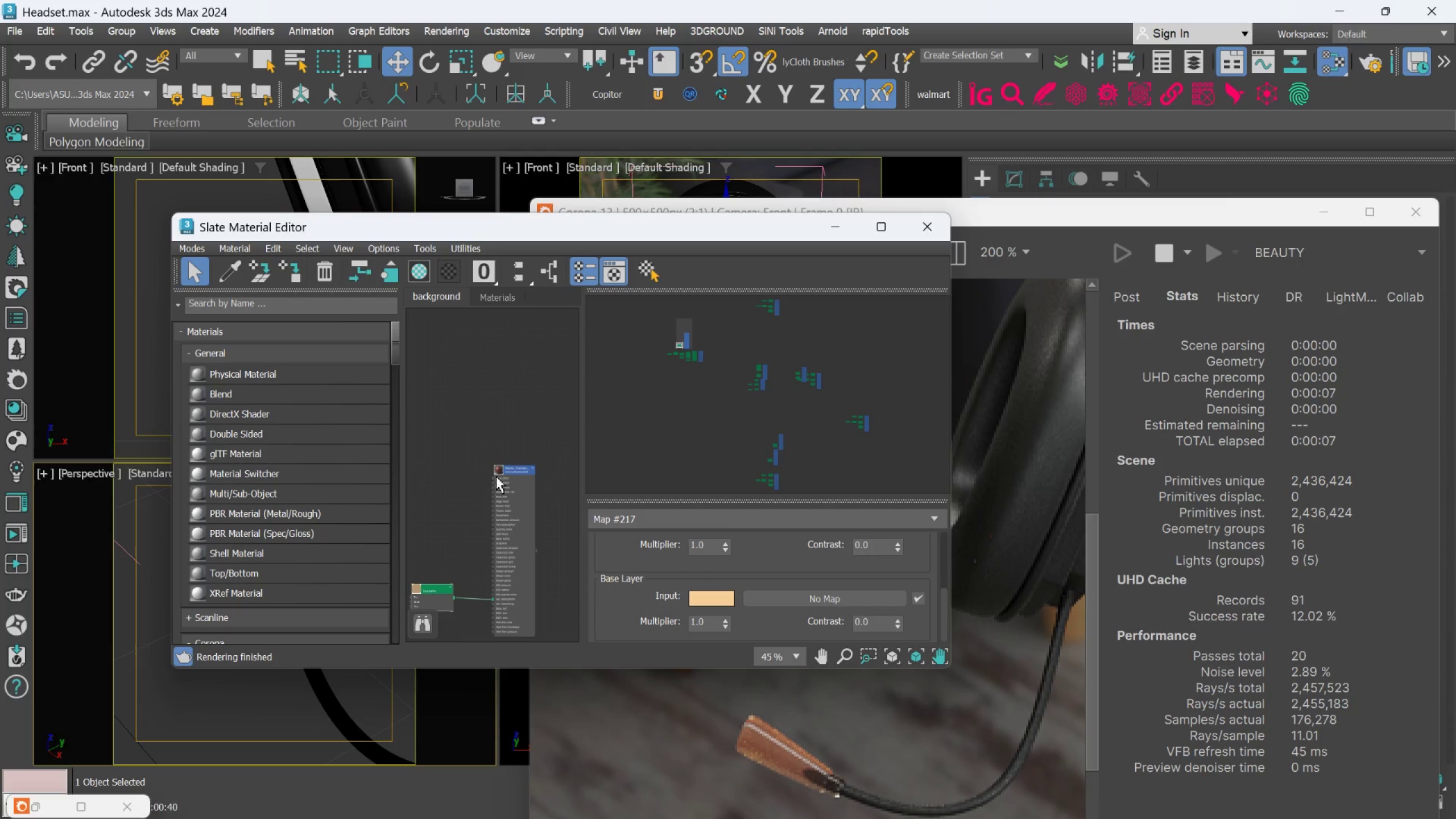 
left_click([501, 470])
 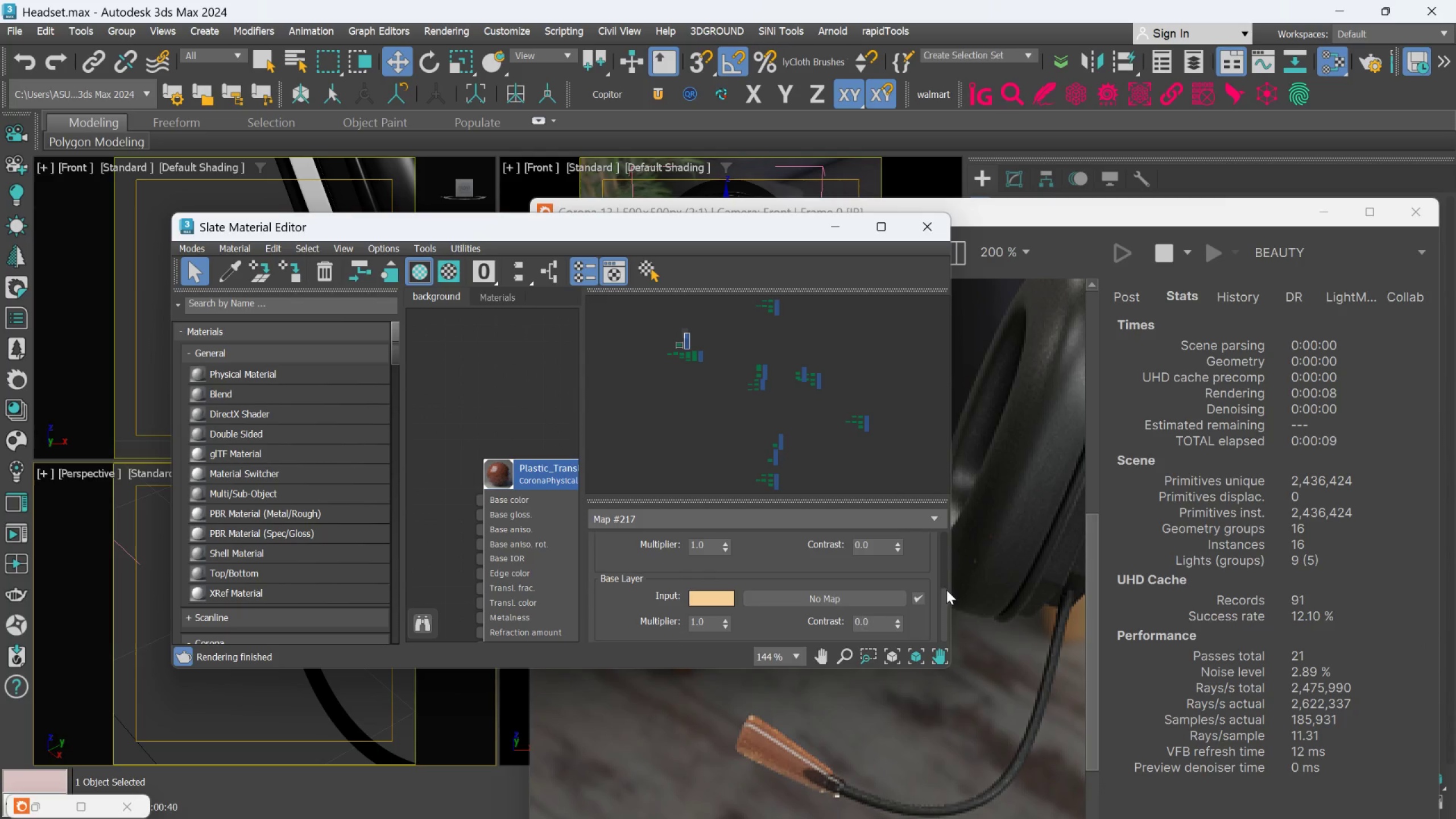 
scroll: coordinate [502, 469], scroll_direction: up, amount: 9.0
 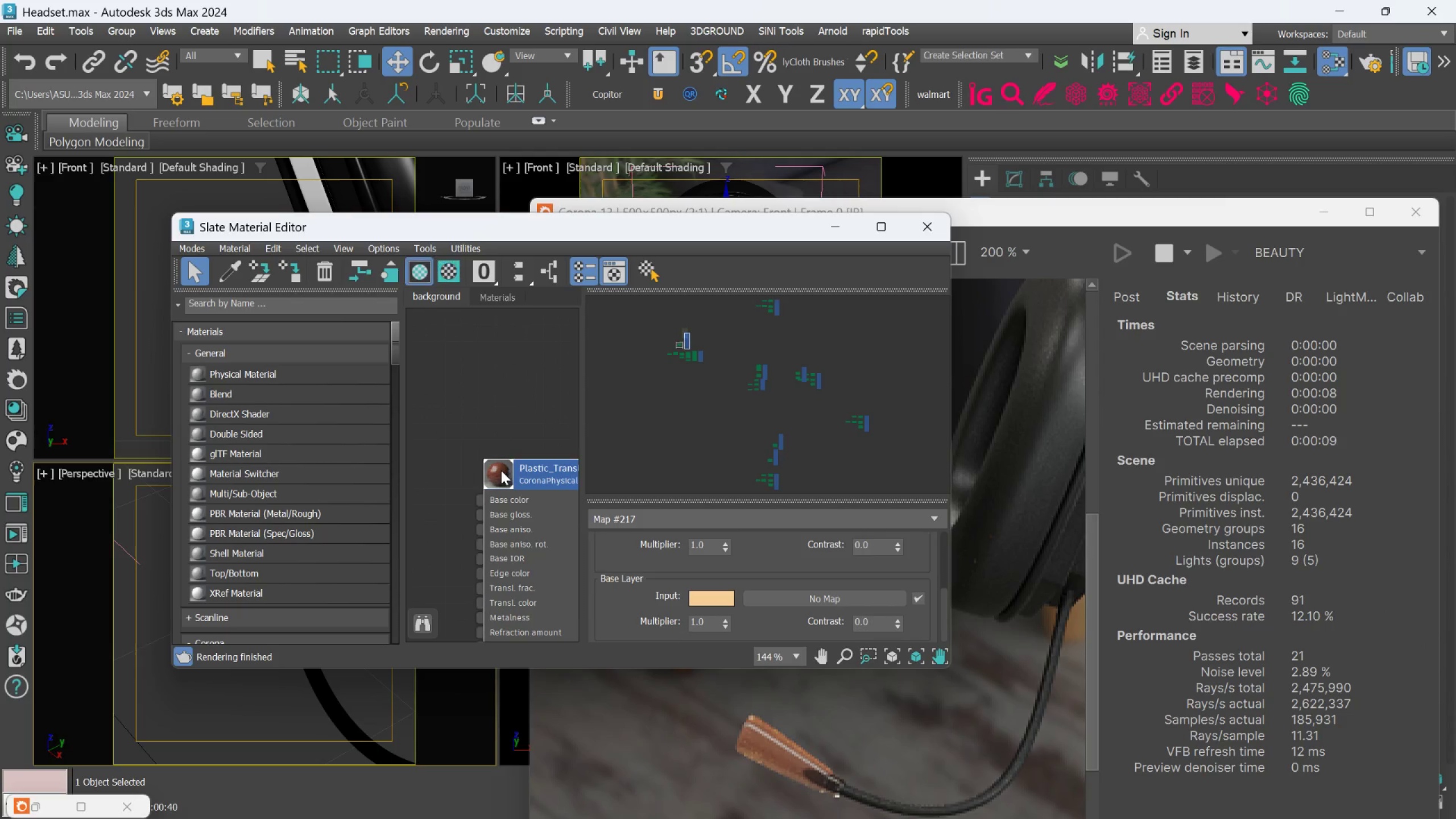 
left_click_drag(start_coordinate=[946, 596], to_coordinate=[949, 552])
 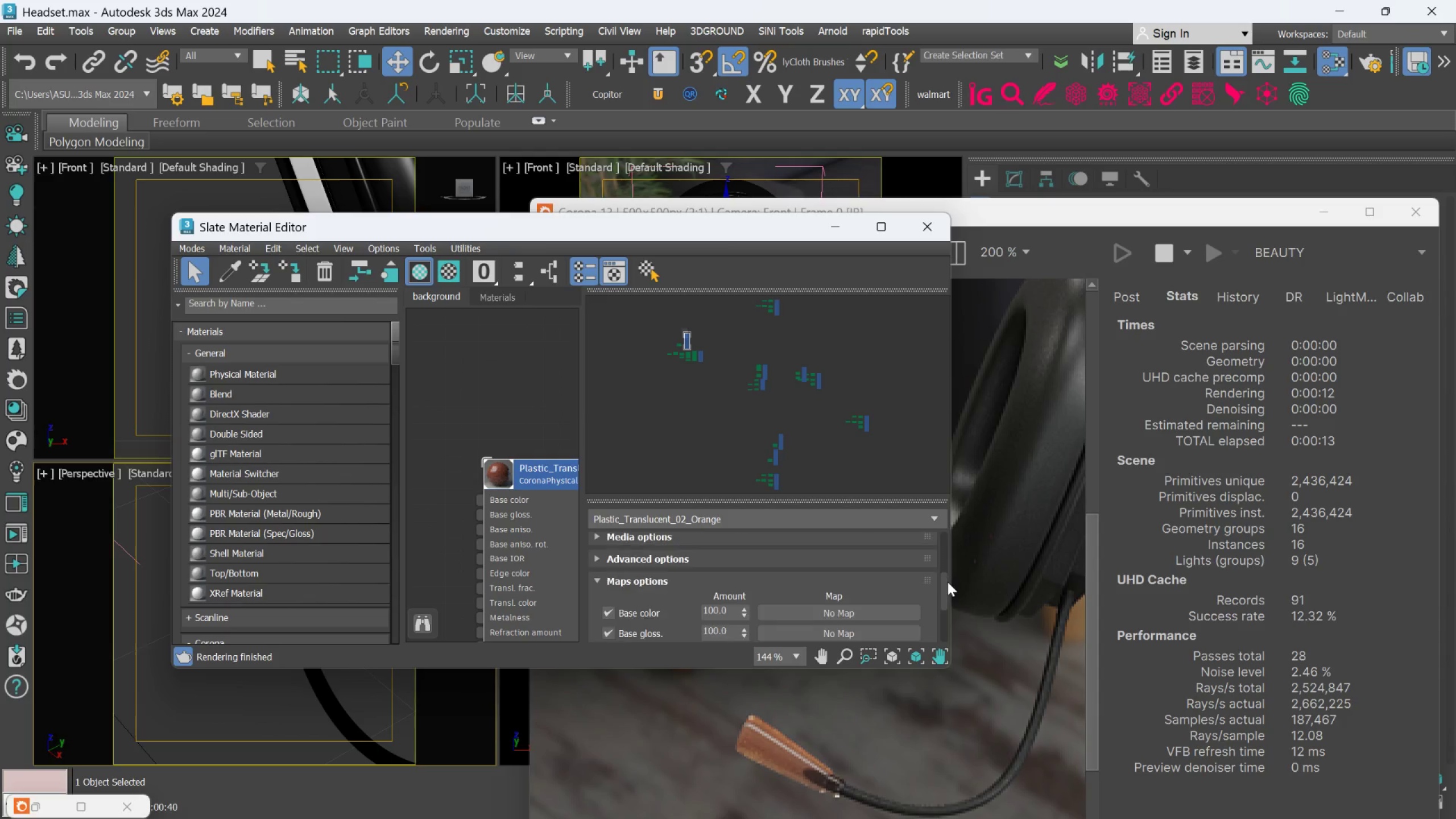 
left_click_drag(start_coordinate=[948, 582], to_coordinate=[948, 543])
 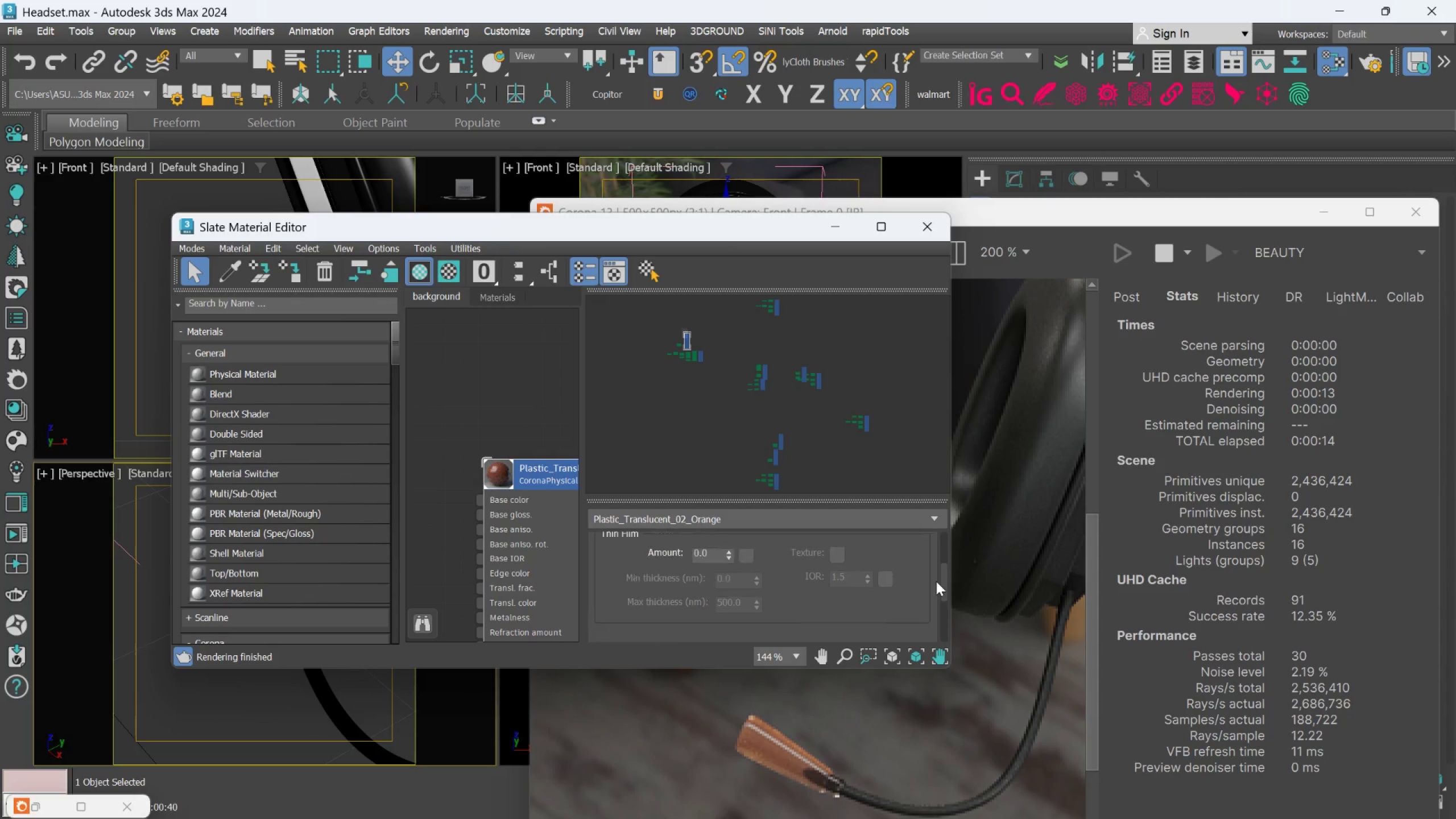 
left_click_drag(start_coordinate=[946, 576], to_coordinate=[946, 548])
 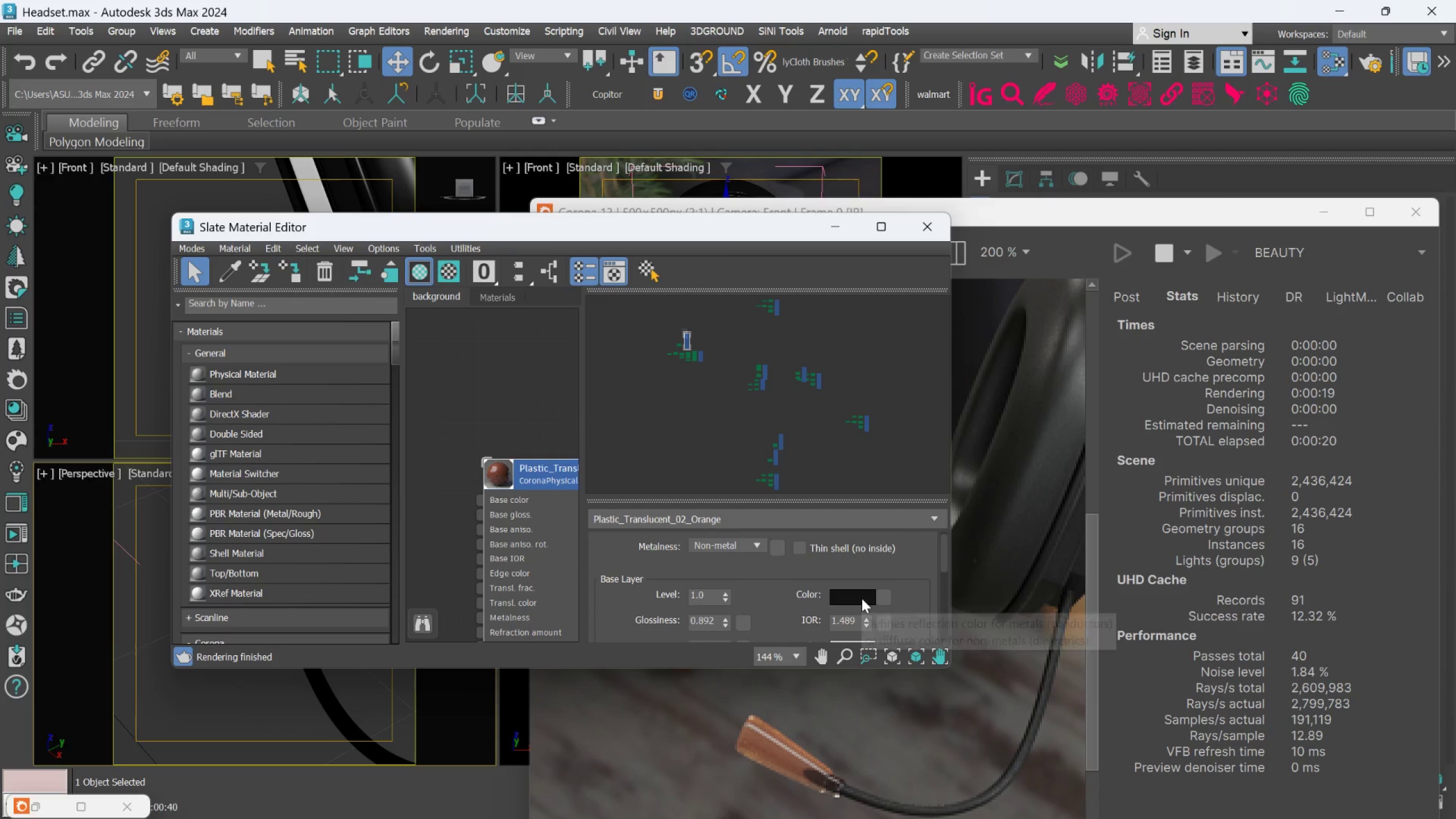 
scroll: coordinate [946, 577], scroll_direction: up, amount: 6.0
 